 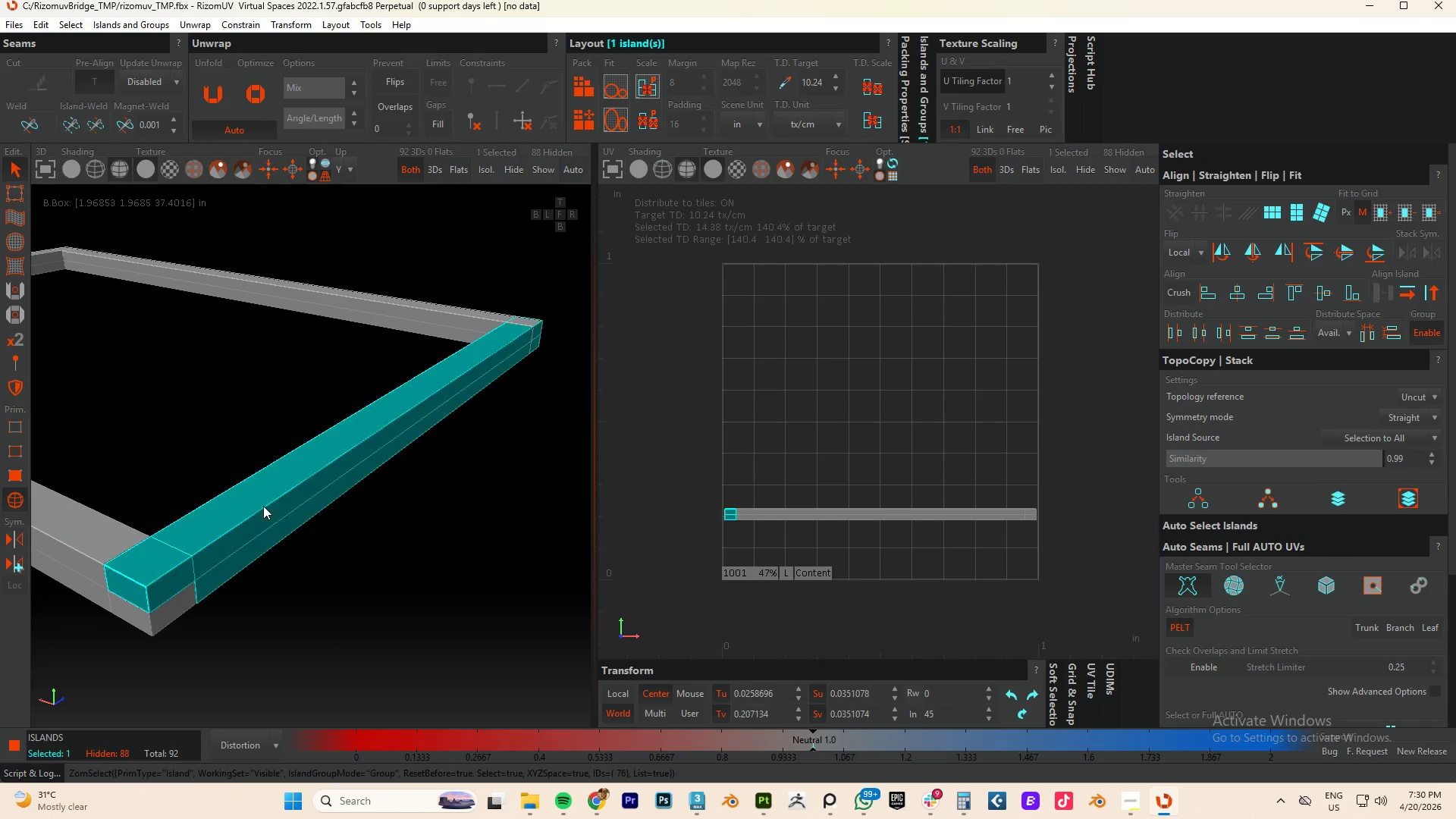 
scroll: coordinate [311, 467], scroll_direction: down, amount: 3.0
 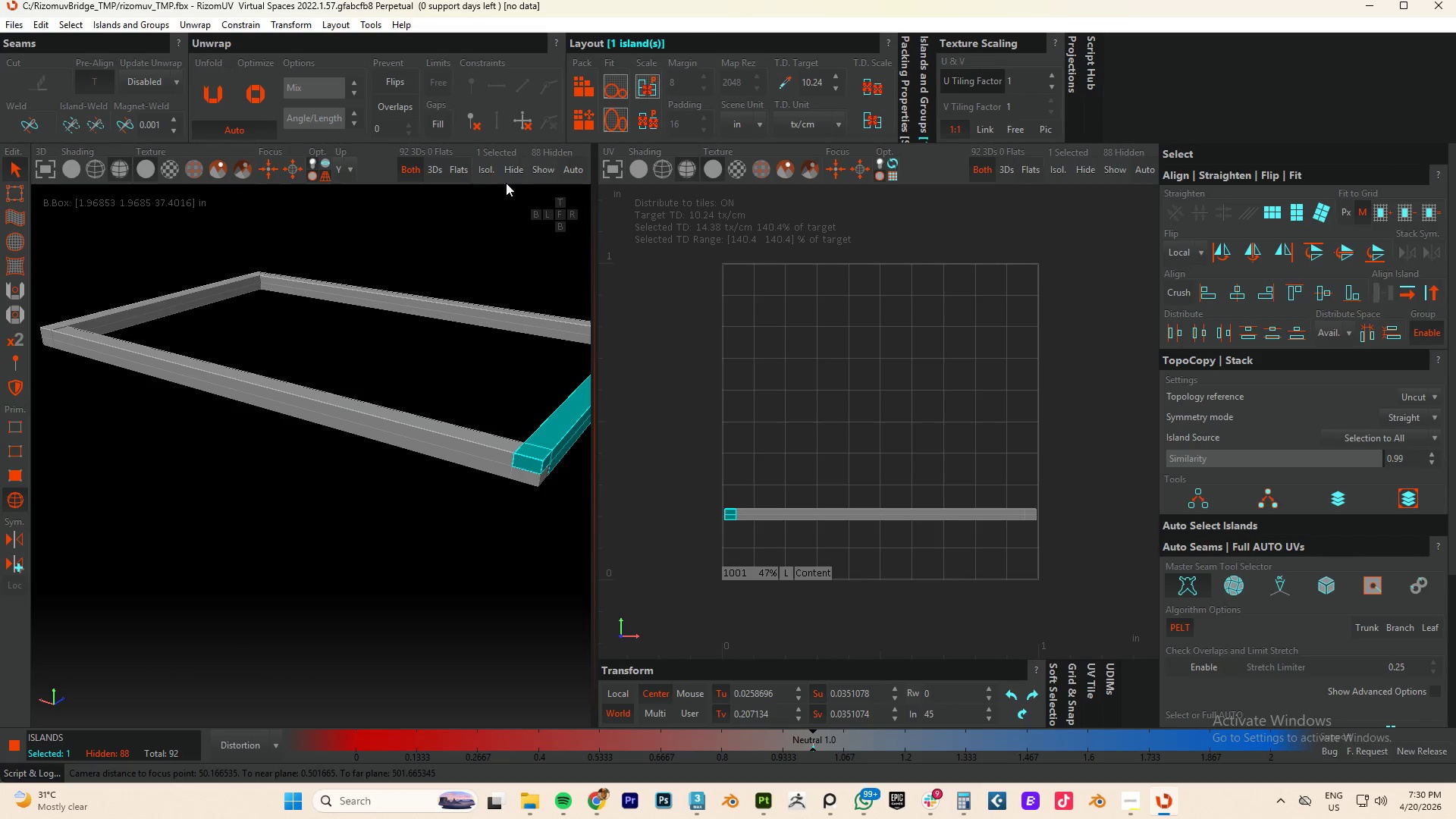 
left_click([490, 172])
 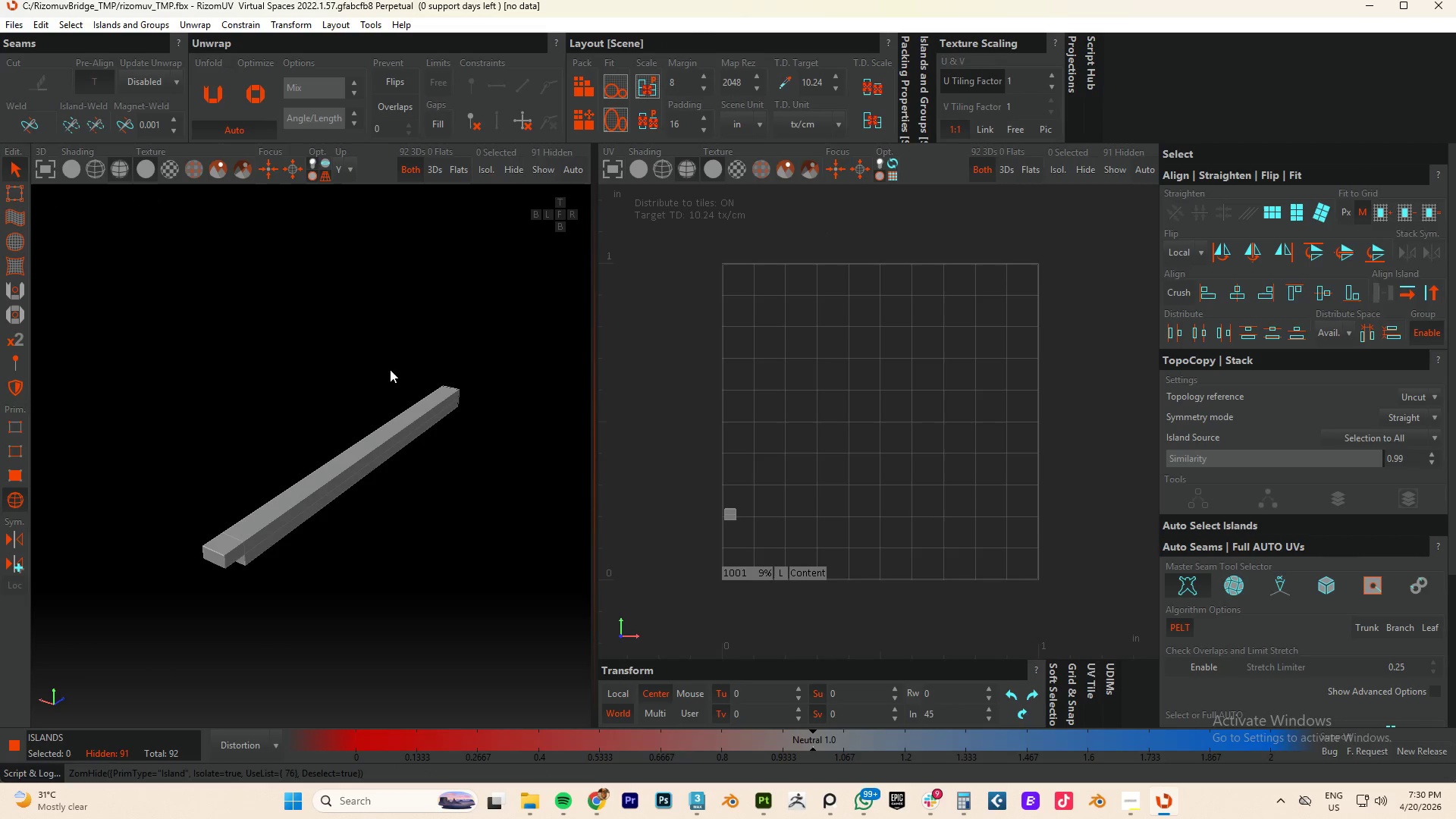 
scroll: coordinate [285, 510], scroll_direction: up, amount: 11.0
 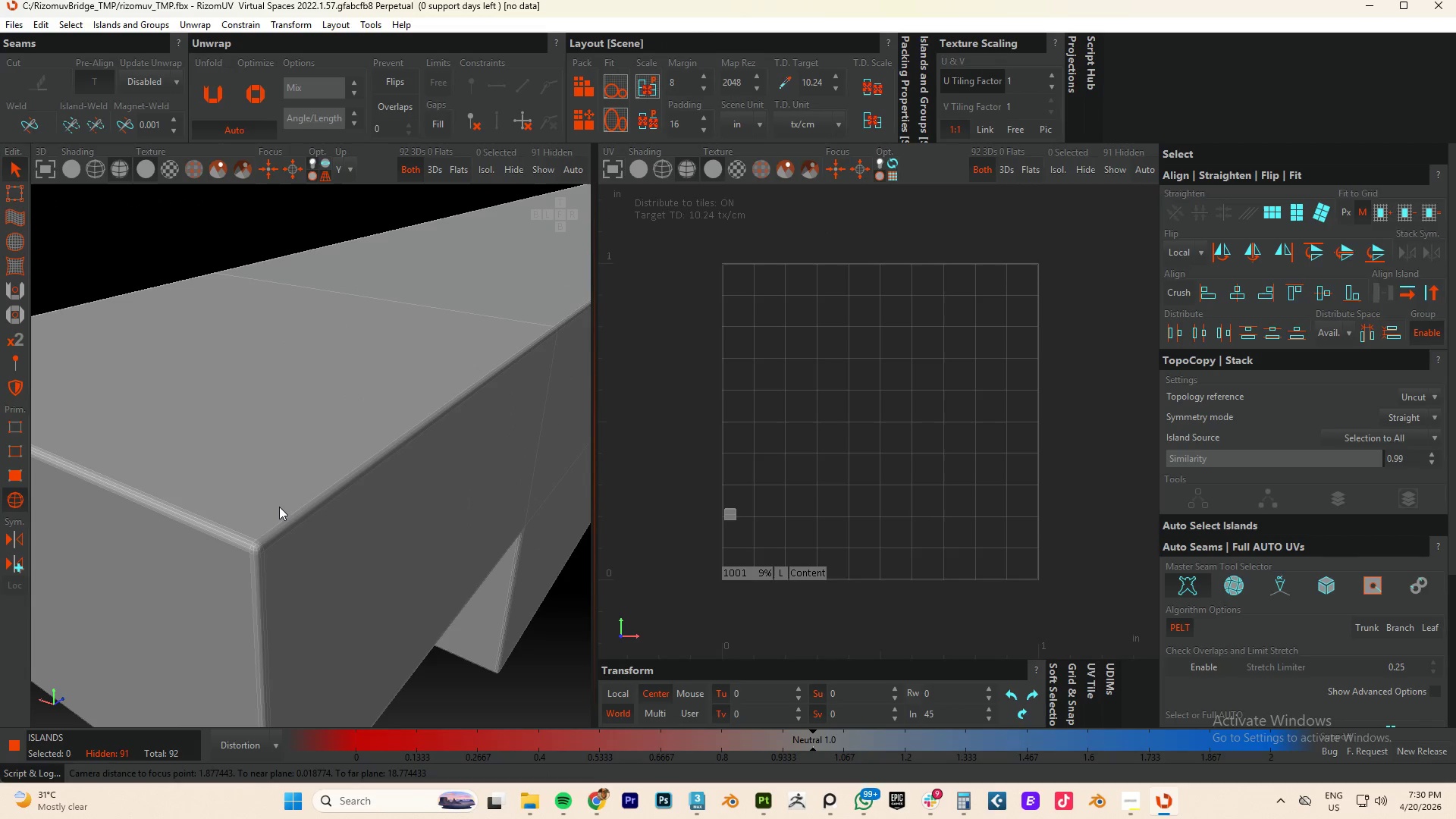 
key(F4)
 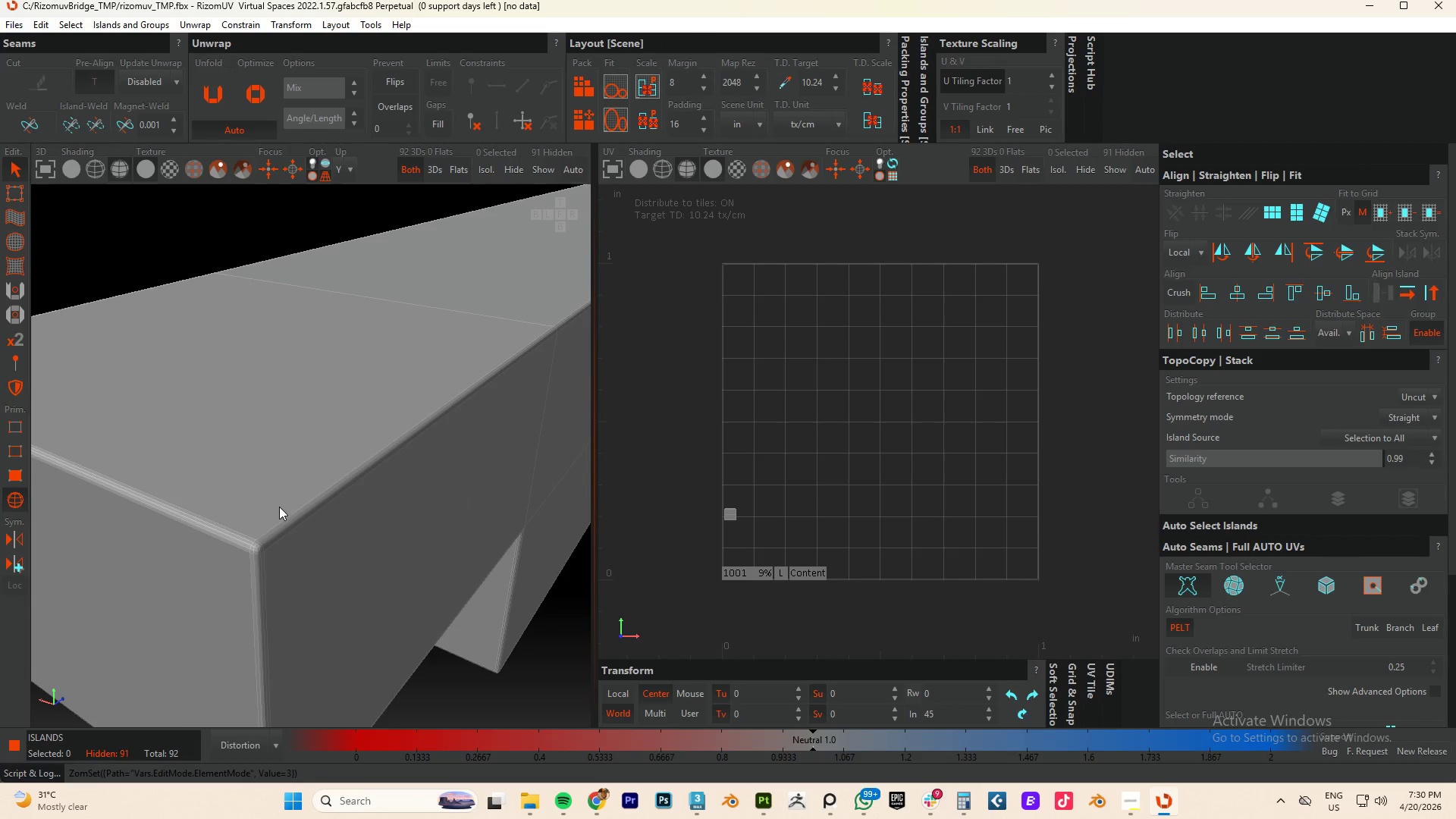 
key(F2)
 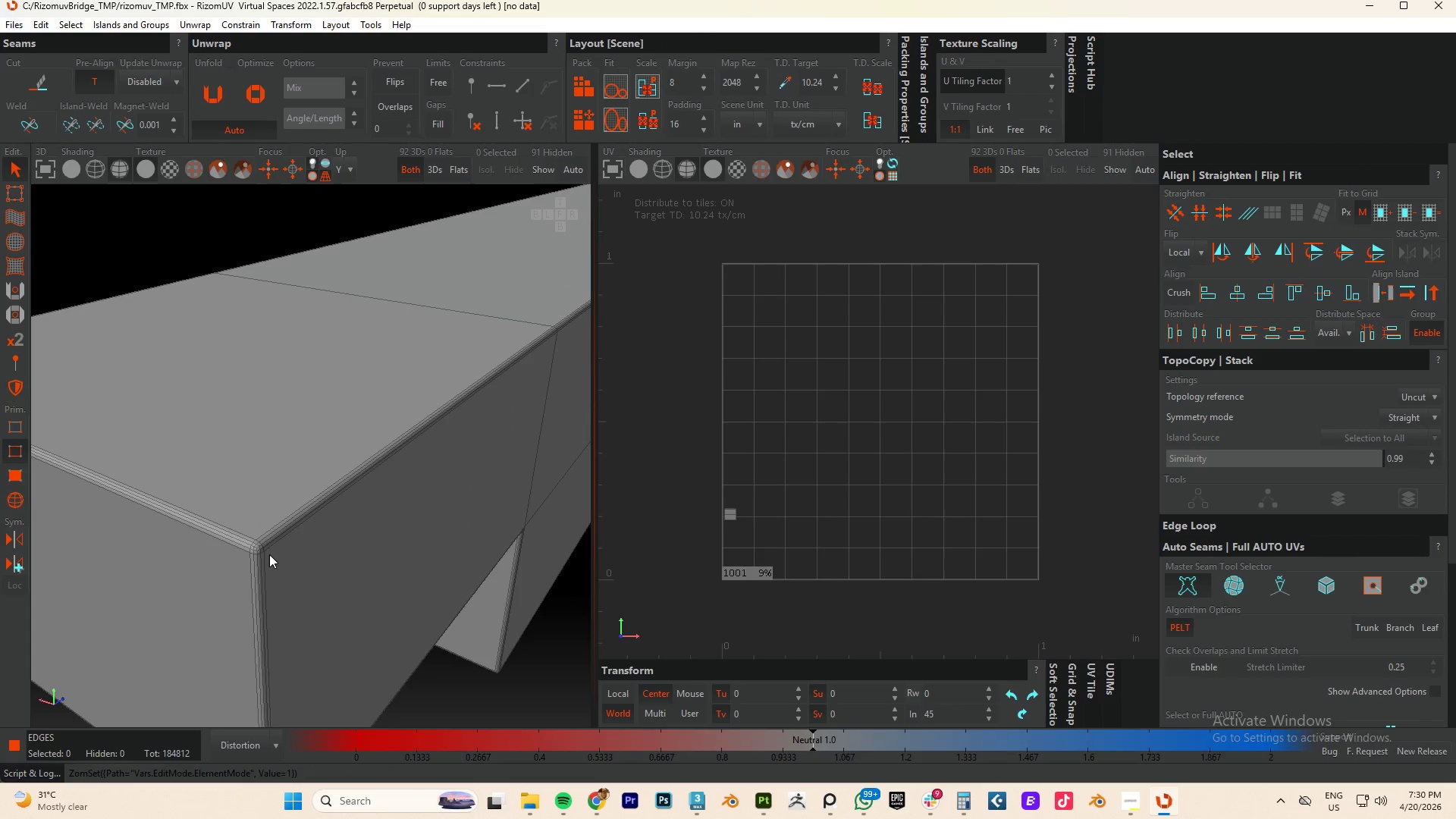 
scroll: coordinate [268, 546], scroll_direction: up, amount: 5.0
 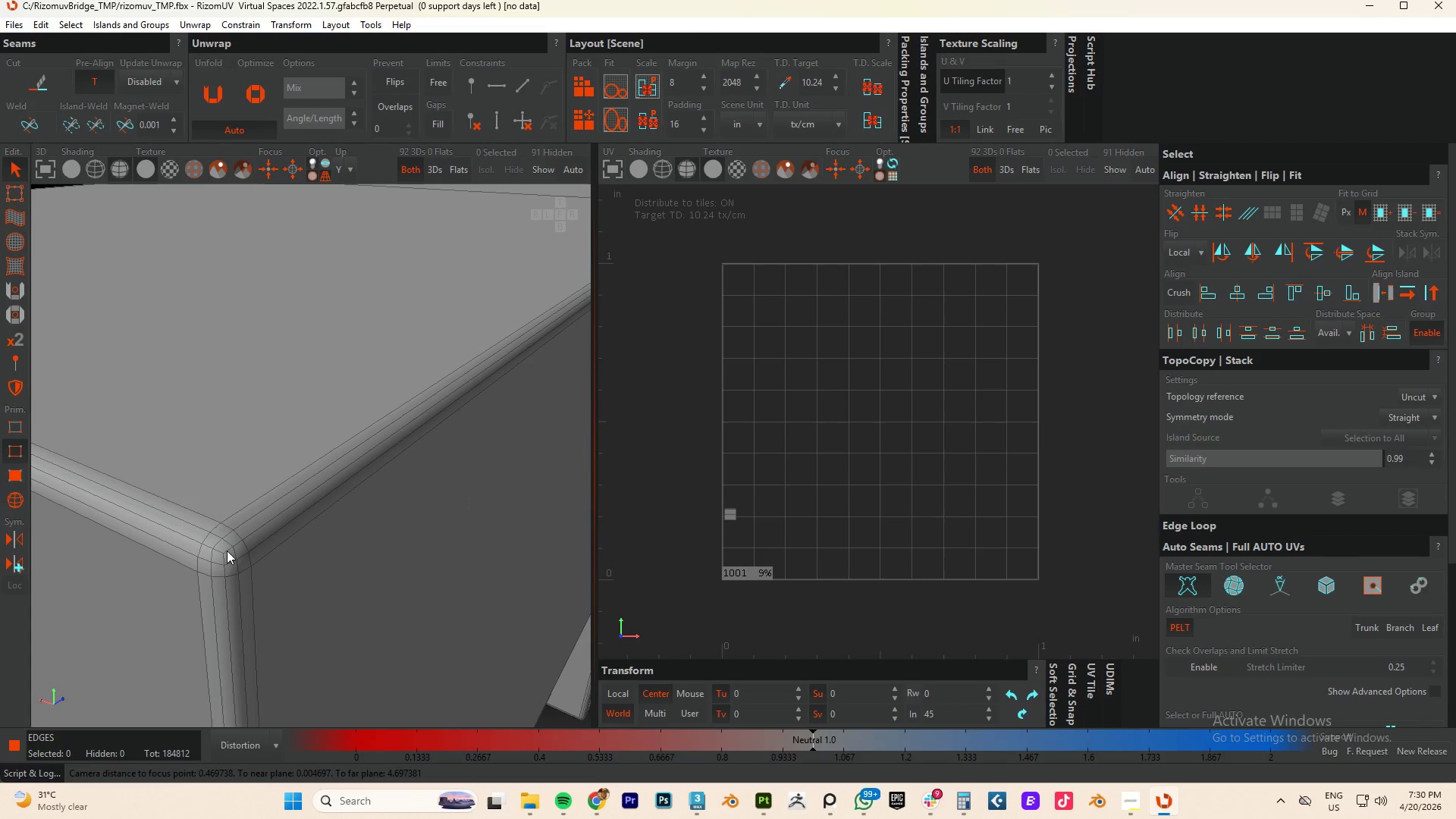 
double_click([227, 551])
 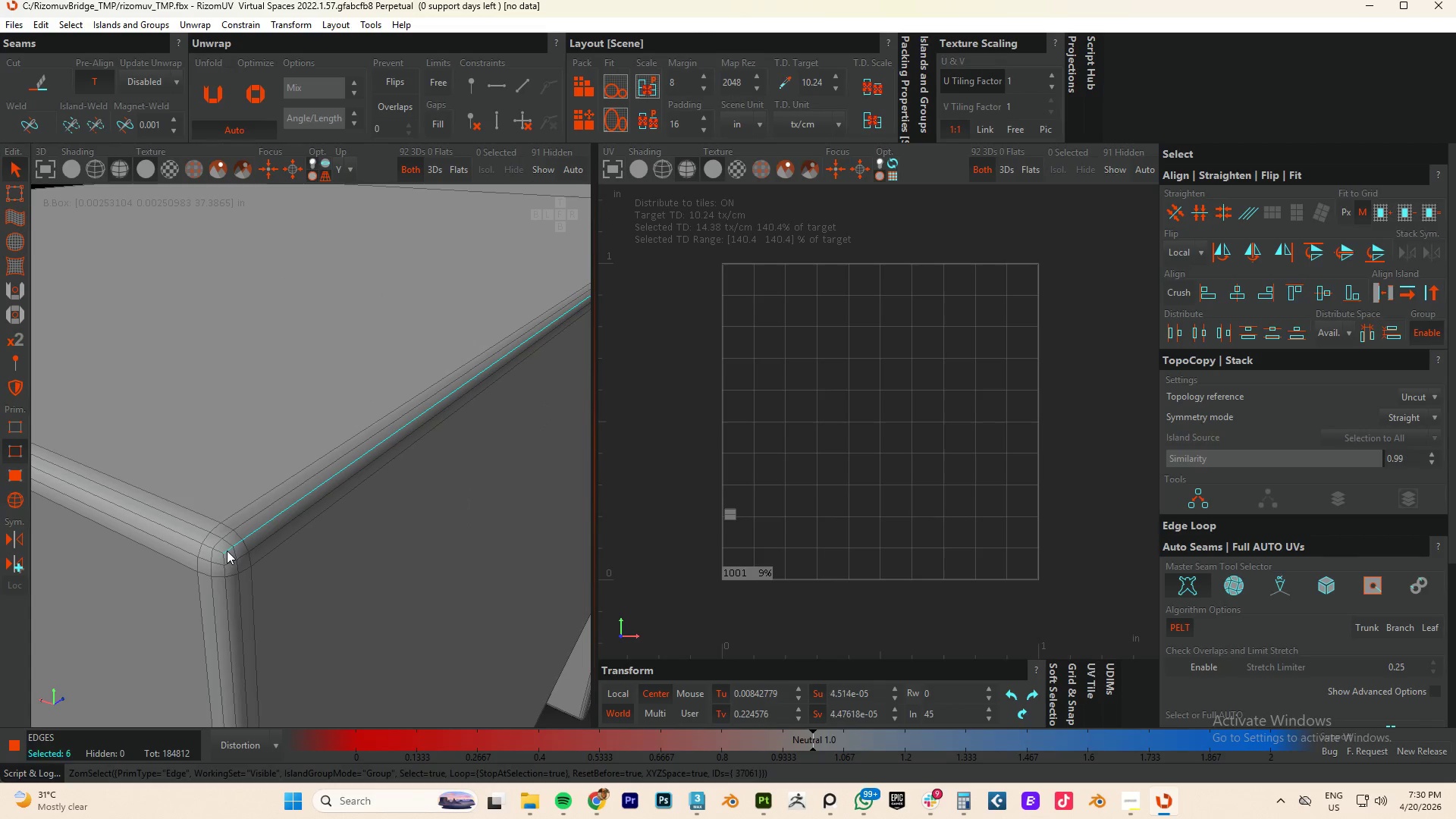 
hold_key(key=ControlLeft, duration=1.42)
double_click([222, 551])
 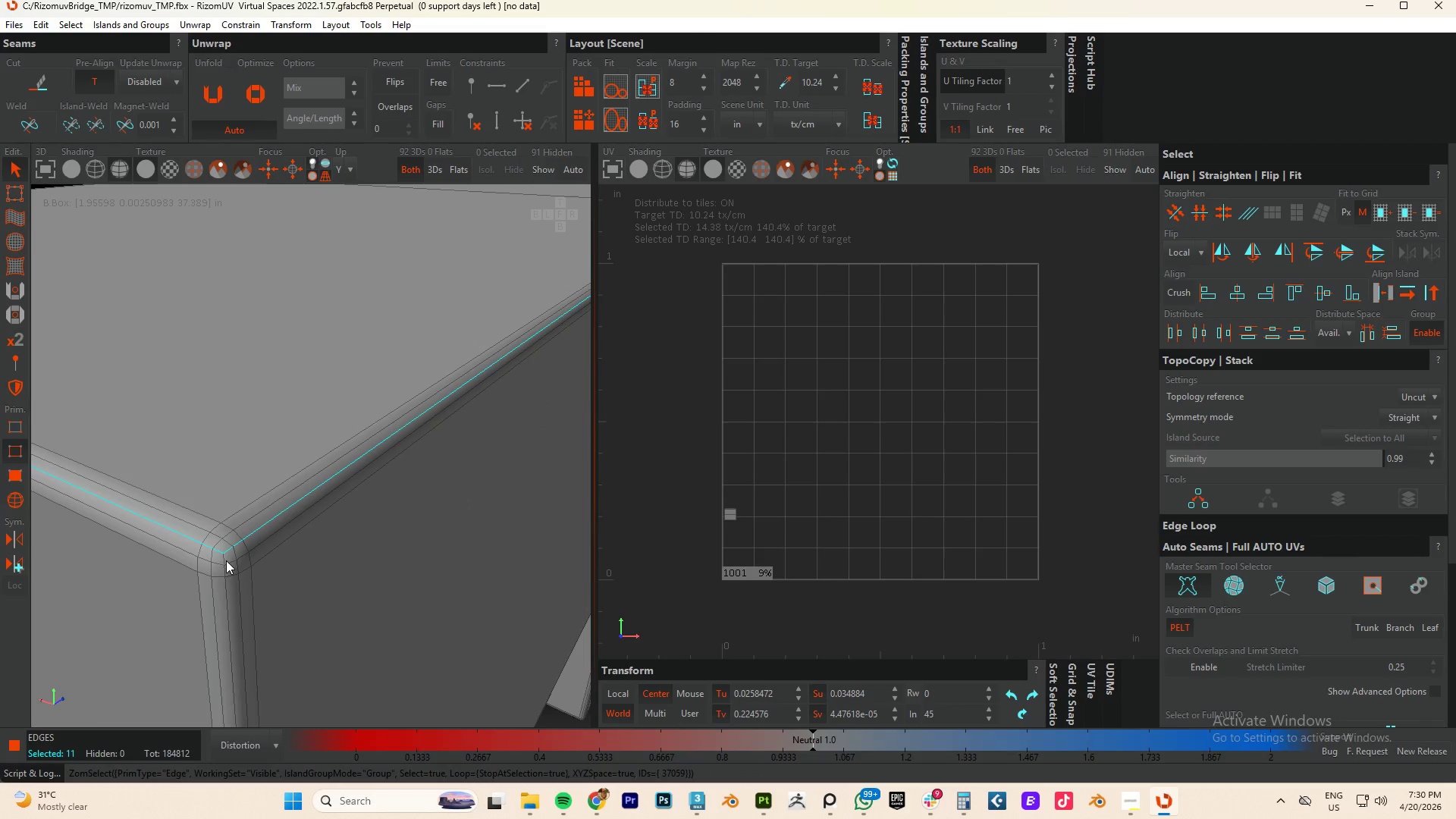 
double_click([226, 560])
 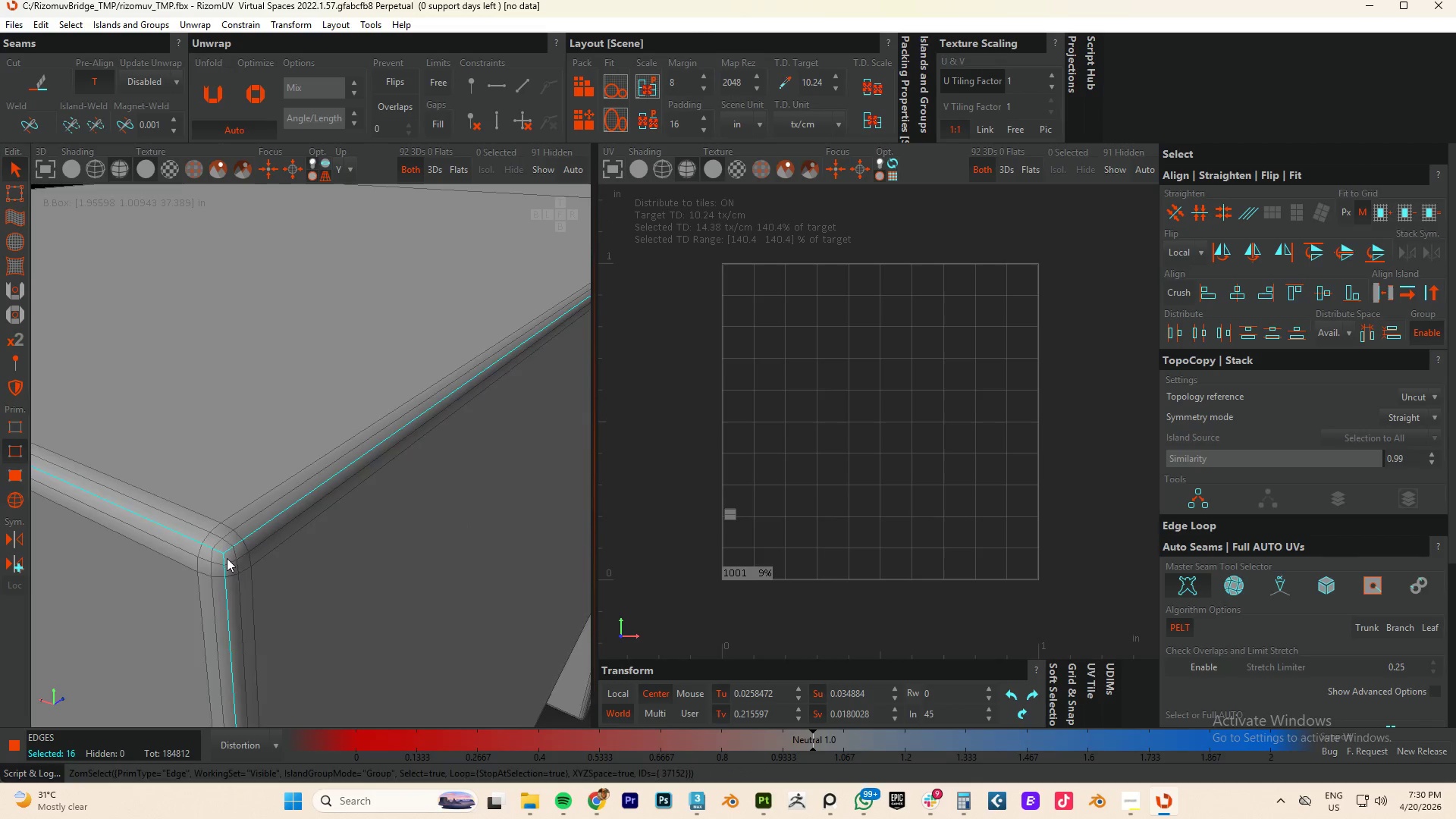 
hold_key(key=AltLeft, duration=0.53)
 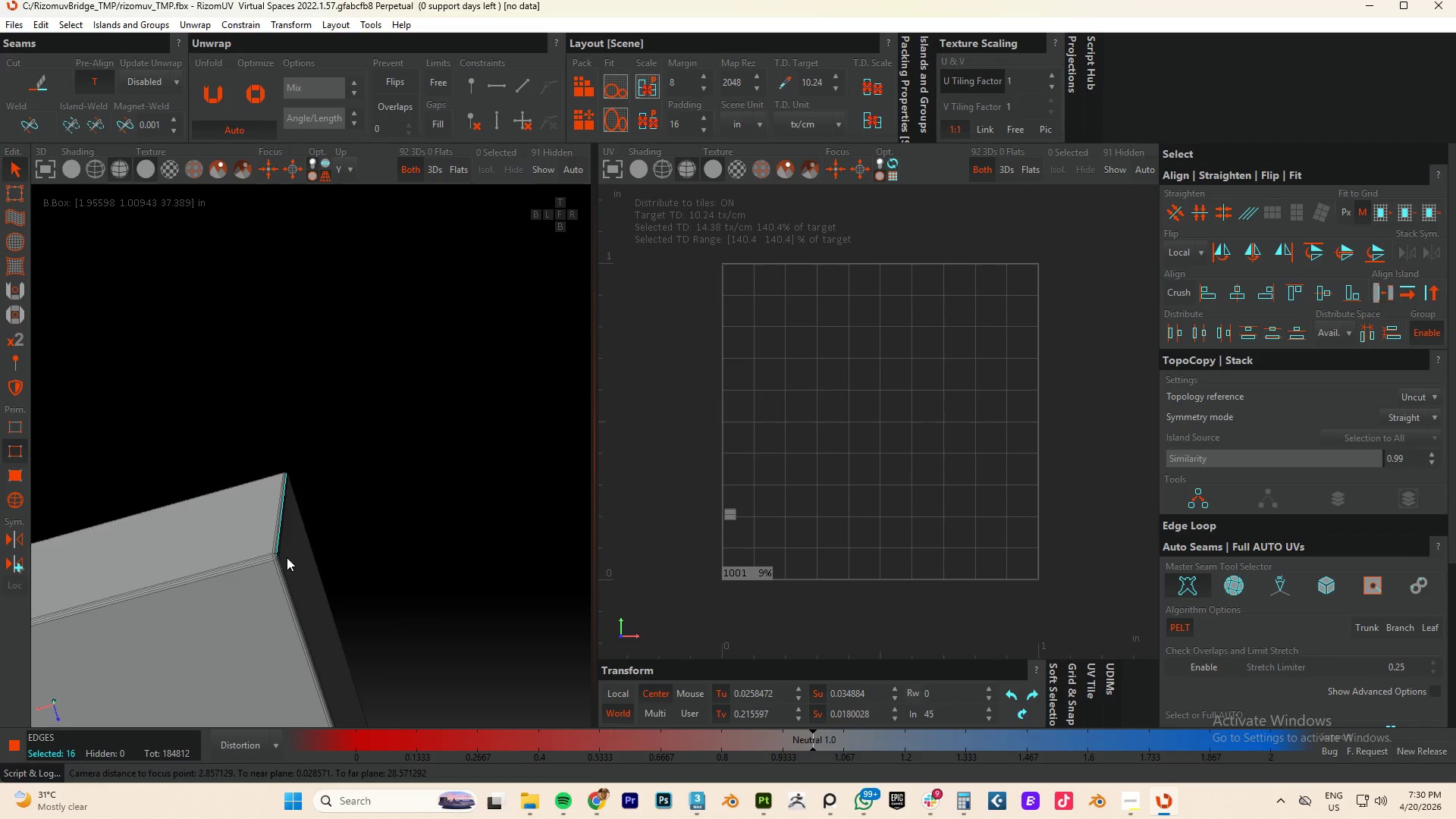 
scroll: coordinate [241, 544], scroll_direction: down, amount: 9.0
 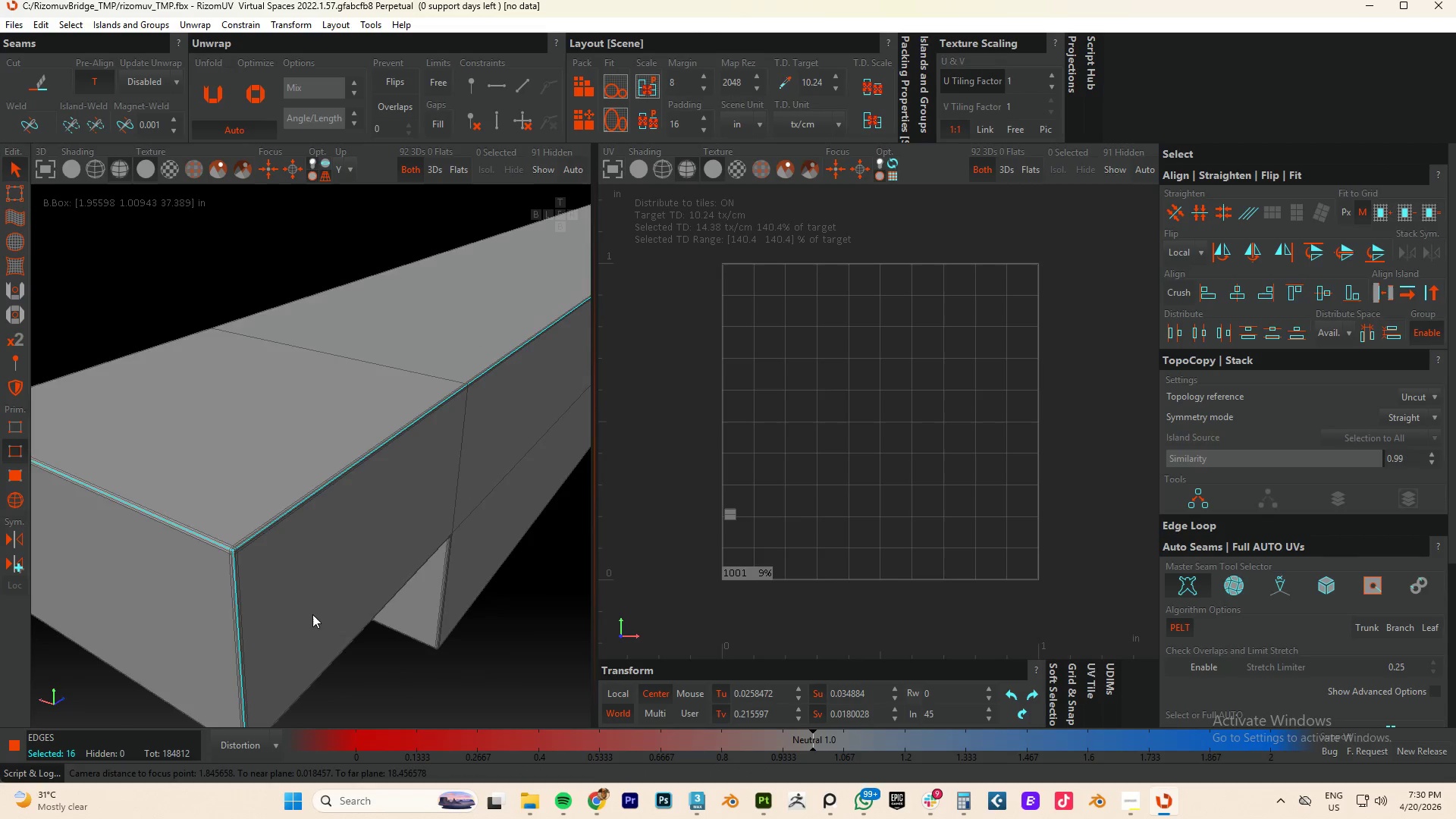 
hold_key(key=ControlLeft, duration=1.42)
left_click([263, 533])
 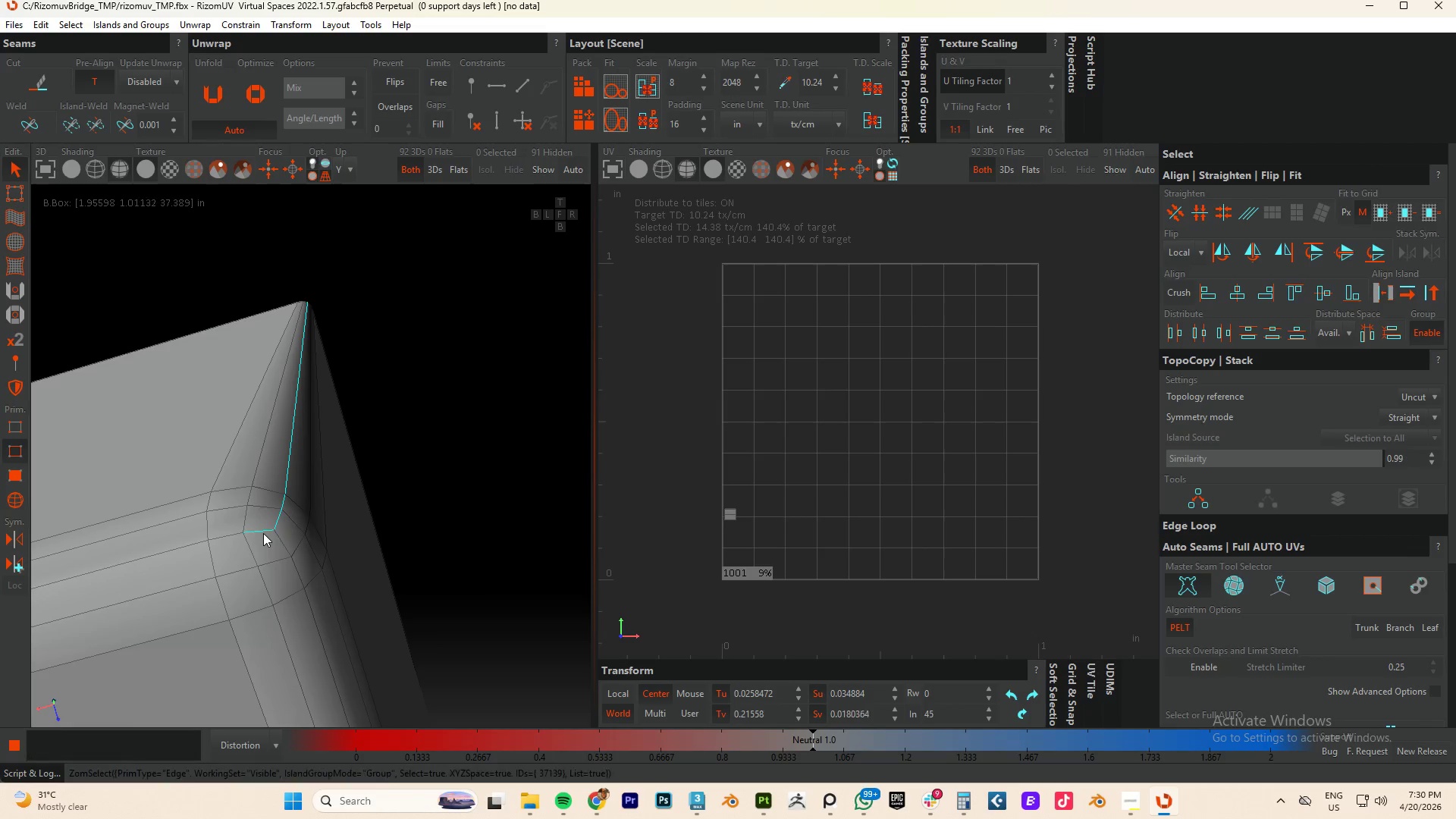 
scroll: coordinate [268, 541], scroll_direction: up, amount: 11.0
 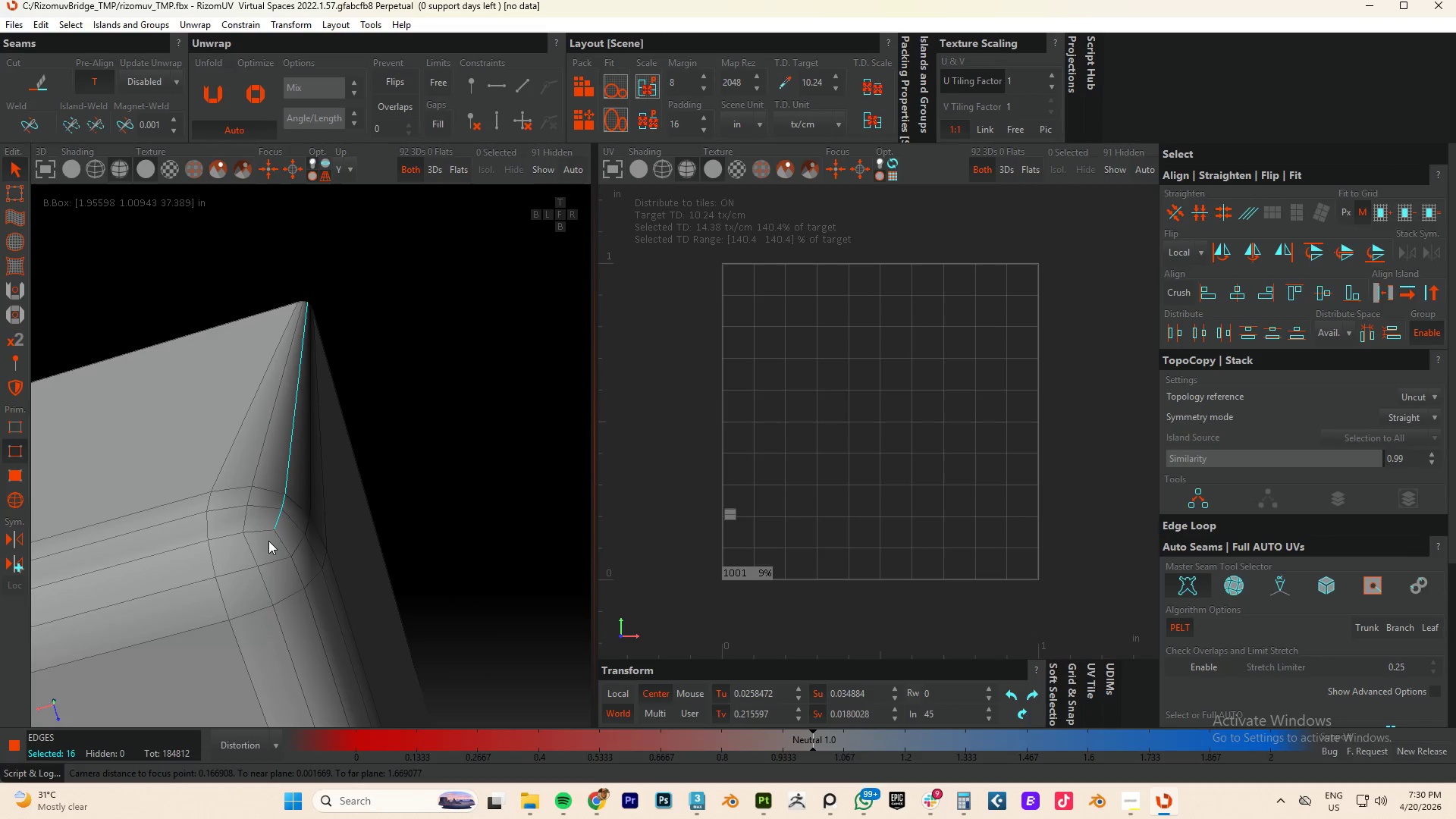 
double_click([263, 533])
 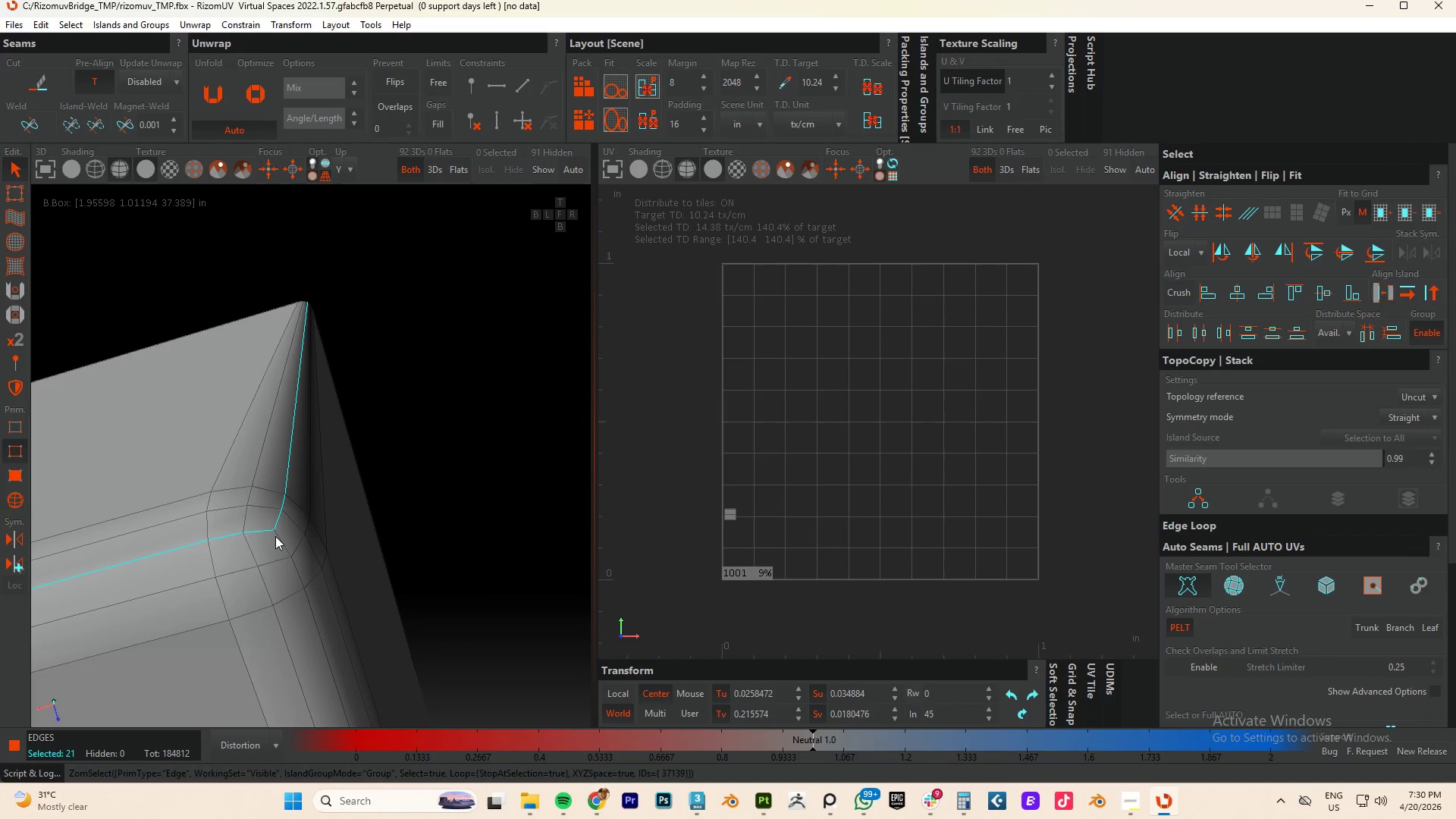 
triple_click([279, 539])
 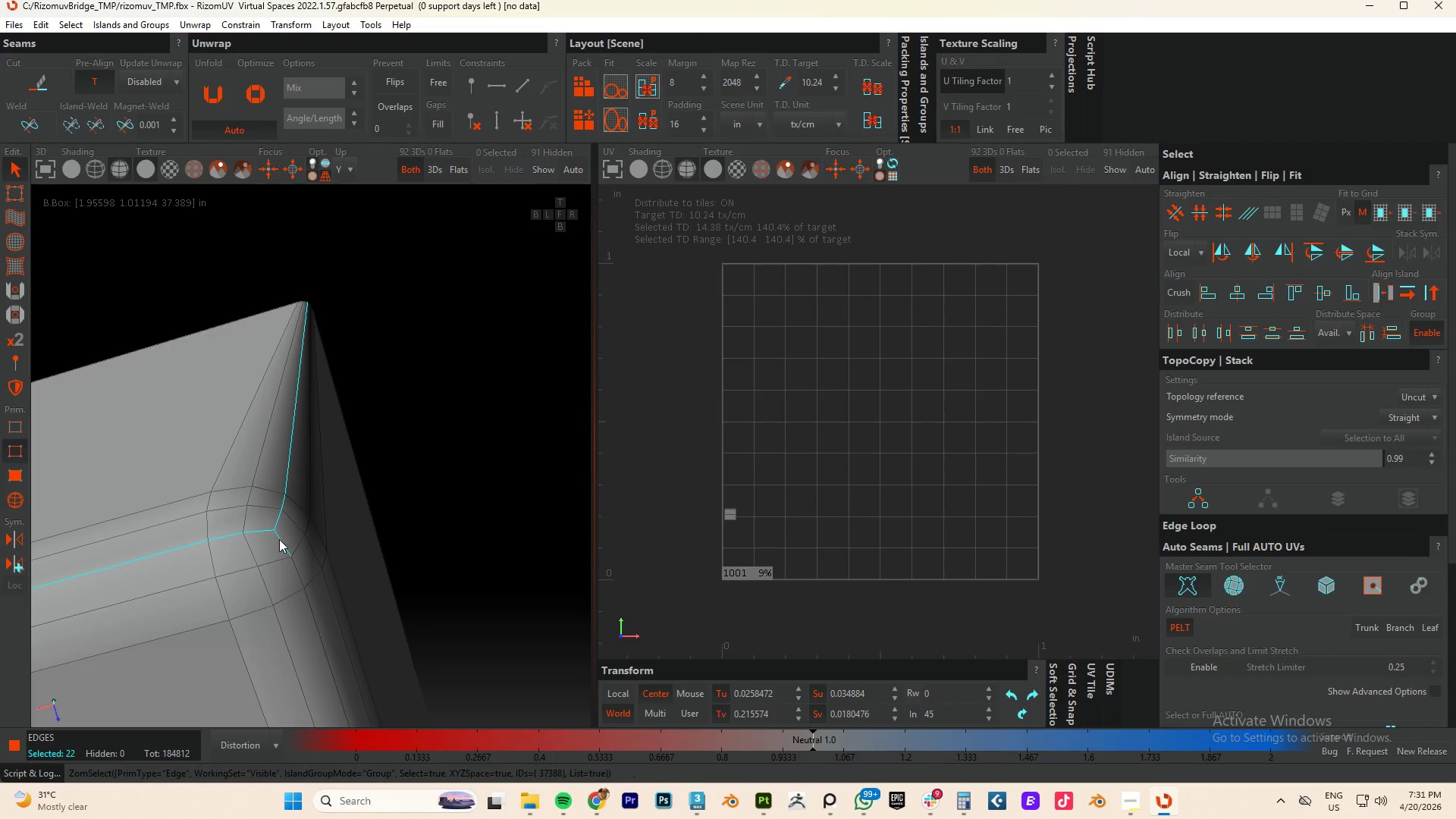 
triple_click([279, 539])
 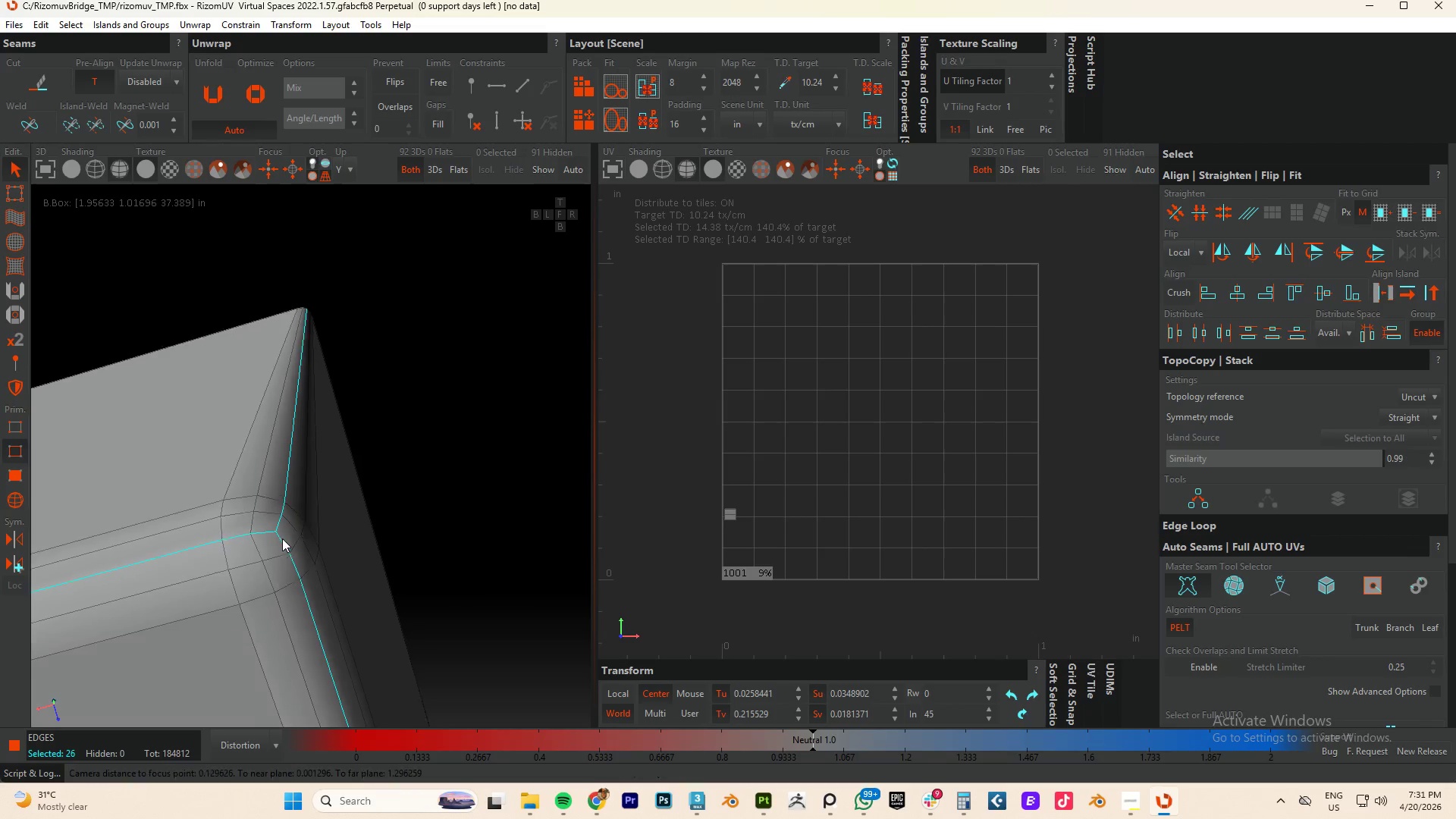 
hold_key(key=AltLeft, duration=0.52)
 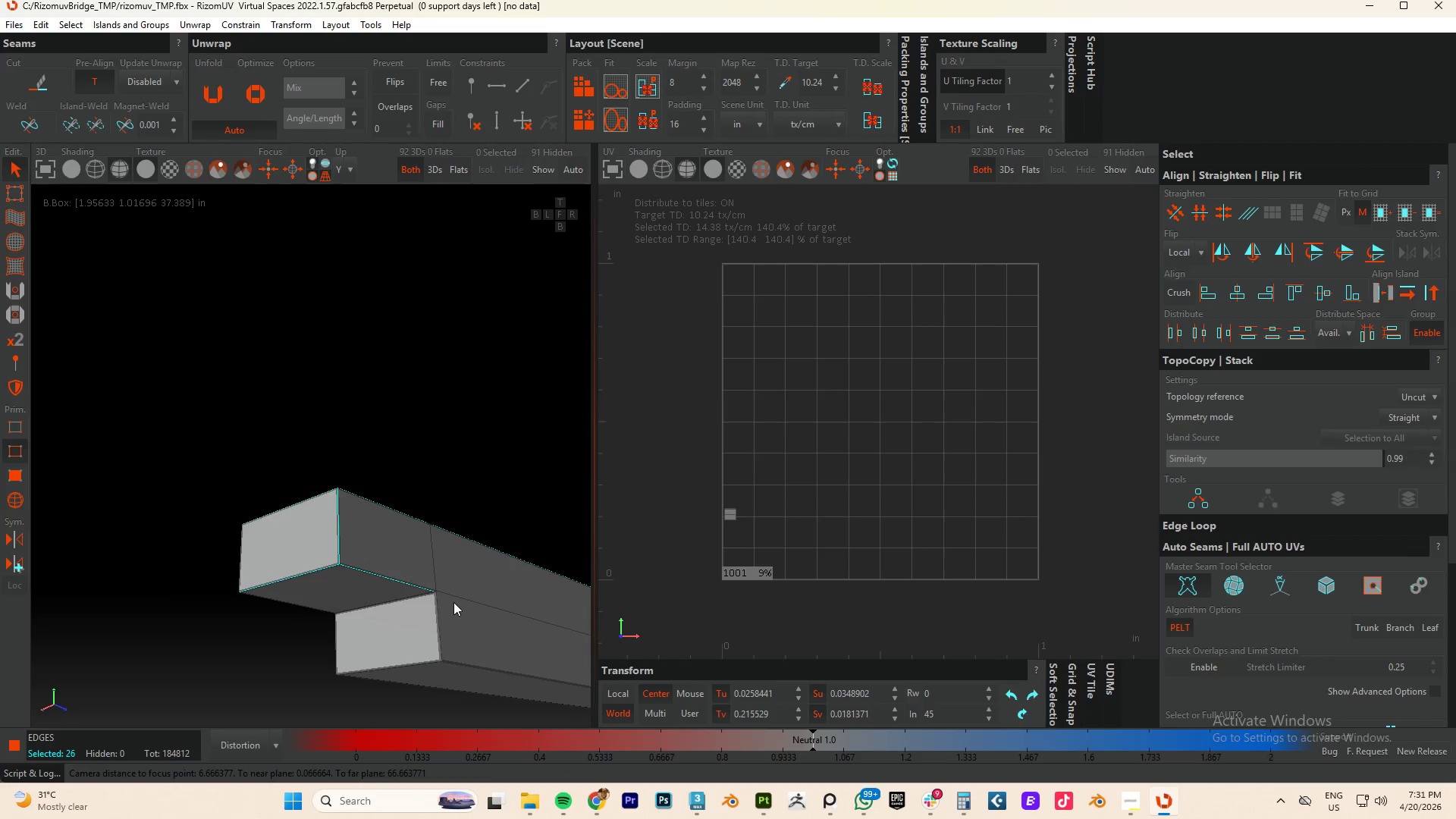 
scroll: coordinate [328, 534], scroll_direction: down, amount: 18.0
 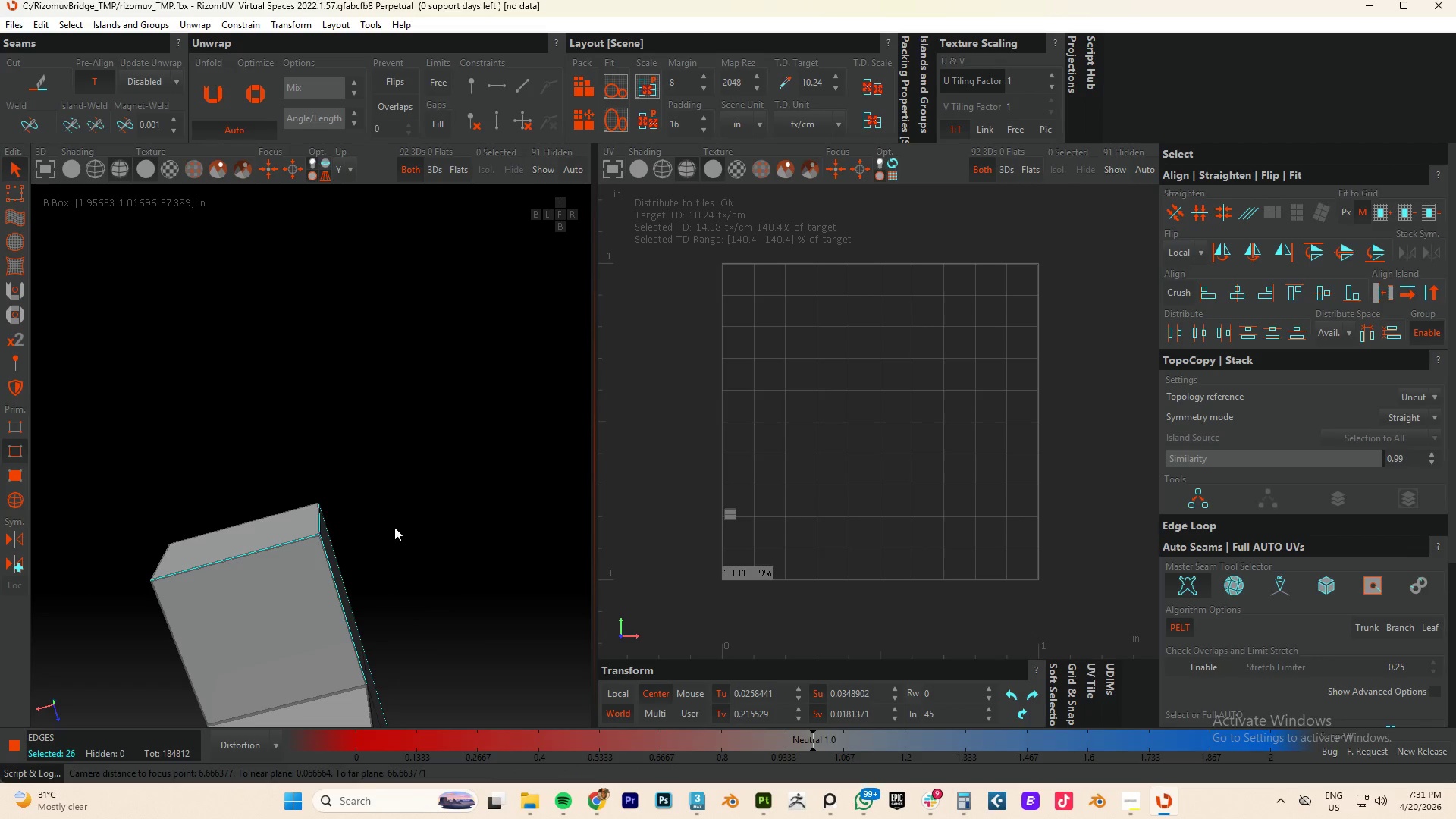 
hold_key(key=ControlLeft, duration=1.89)
 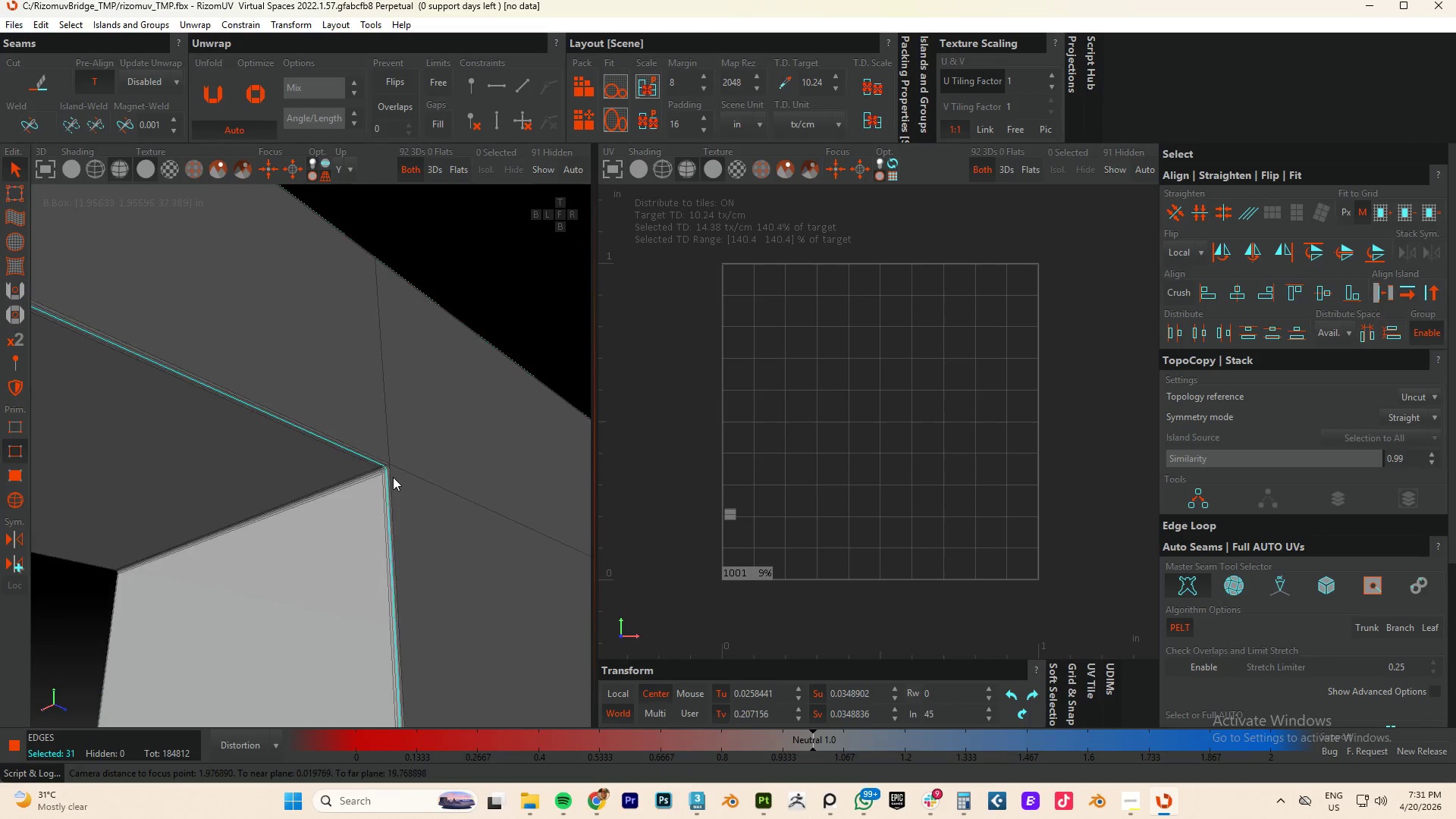 
scroll: coordinate [361, 548], scroll_direction: up, amount: 13.0
 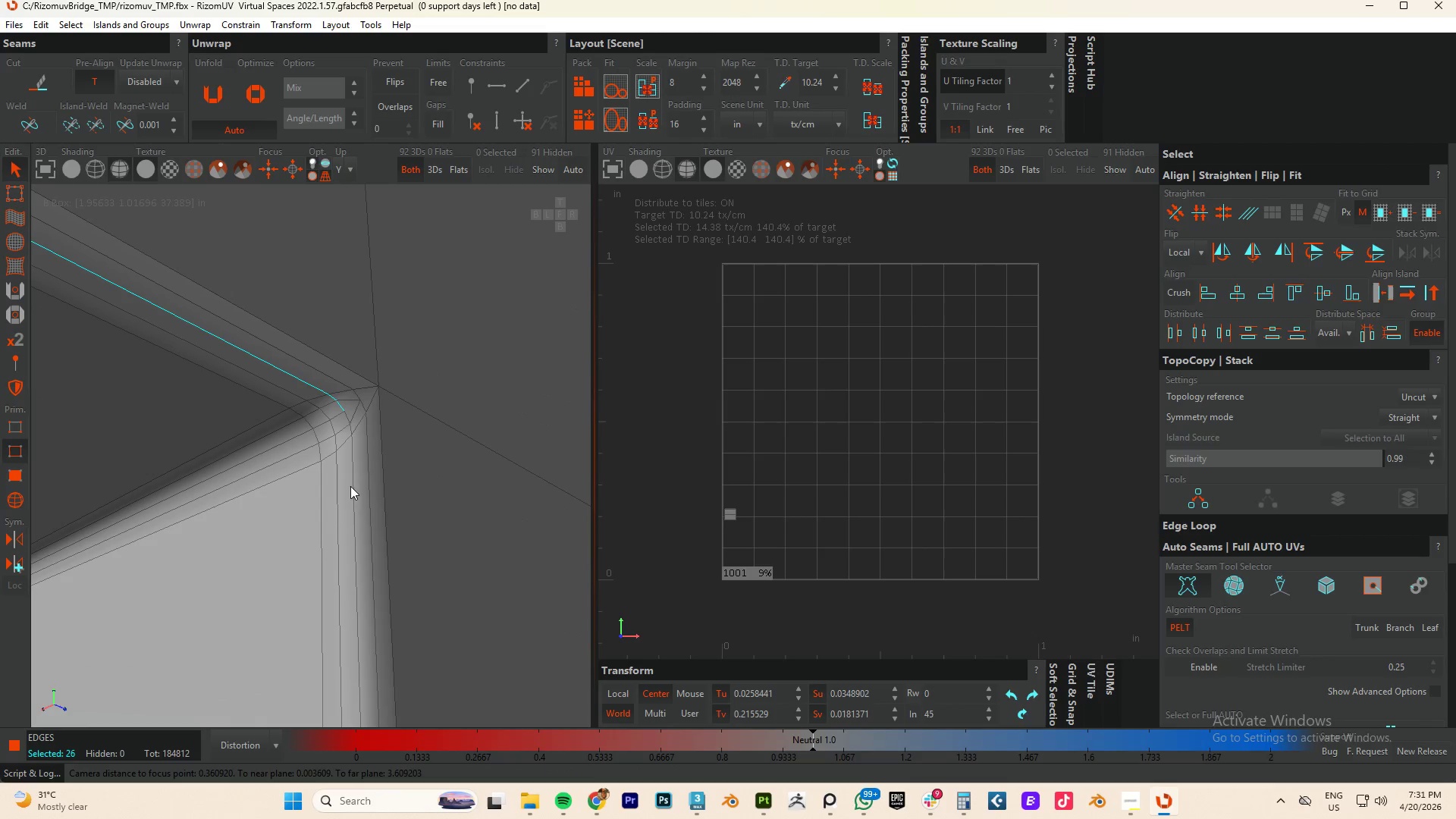 
double_click([352, 451])
 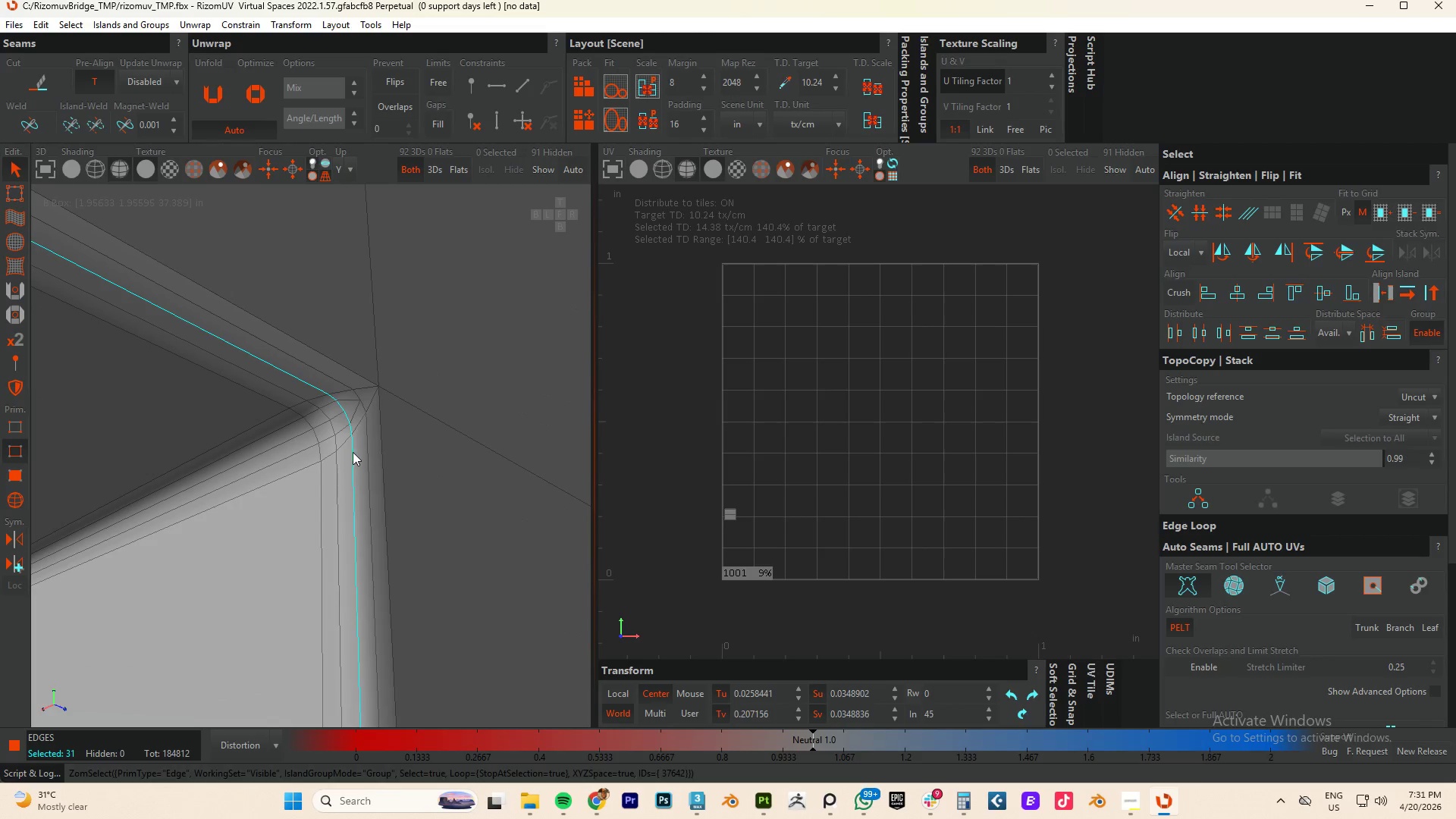 
scroll: coordinate [372, 488], scroll_direction: down, amount: 8.0
 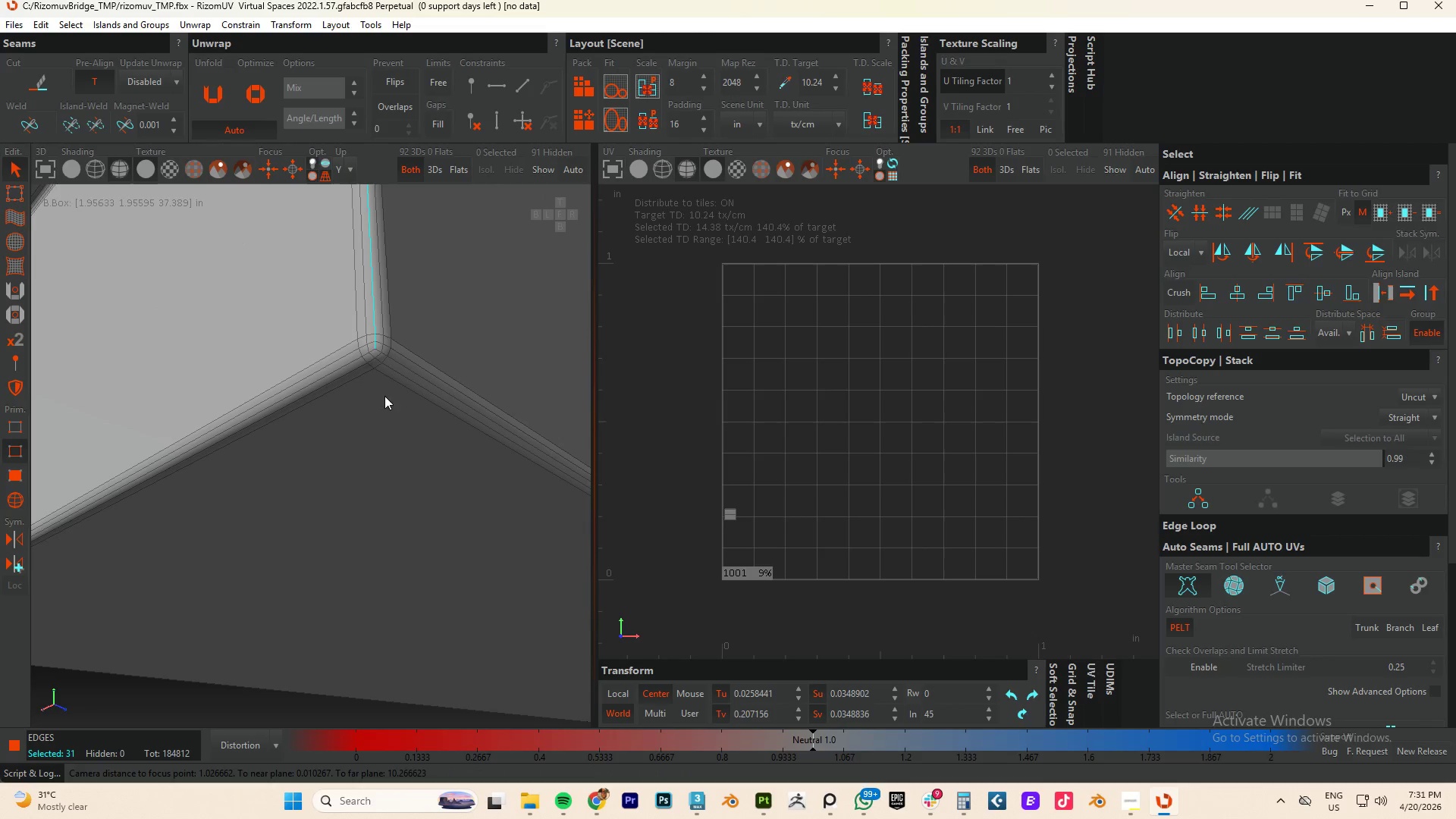 
hold_key(key=ControlLeft, duration=2.02)
 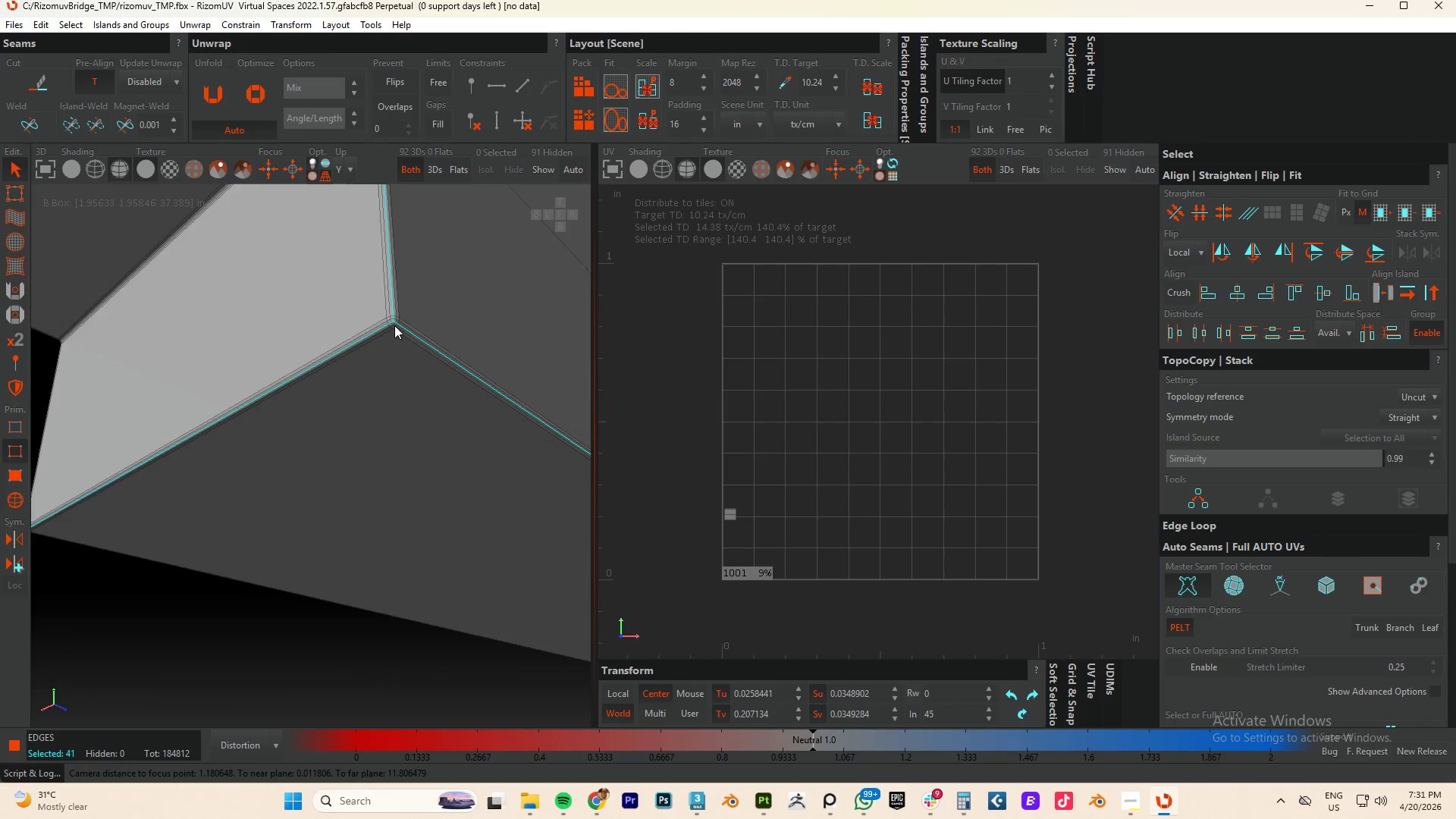 
scroll: coordinate [369, 366], scroll_direction: up, amount: 4.0
 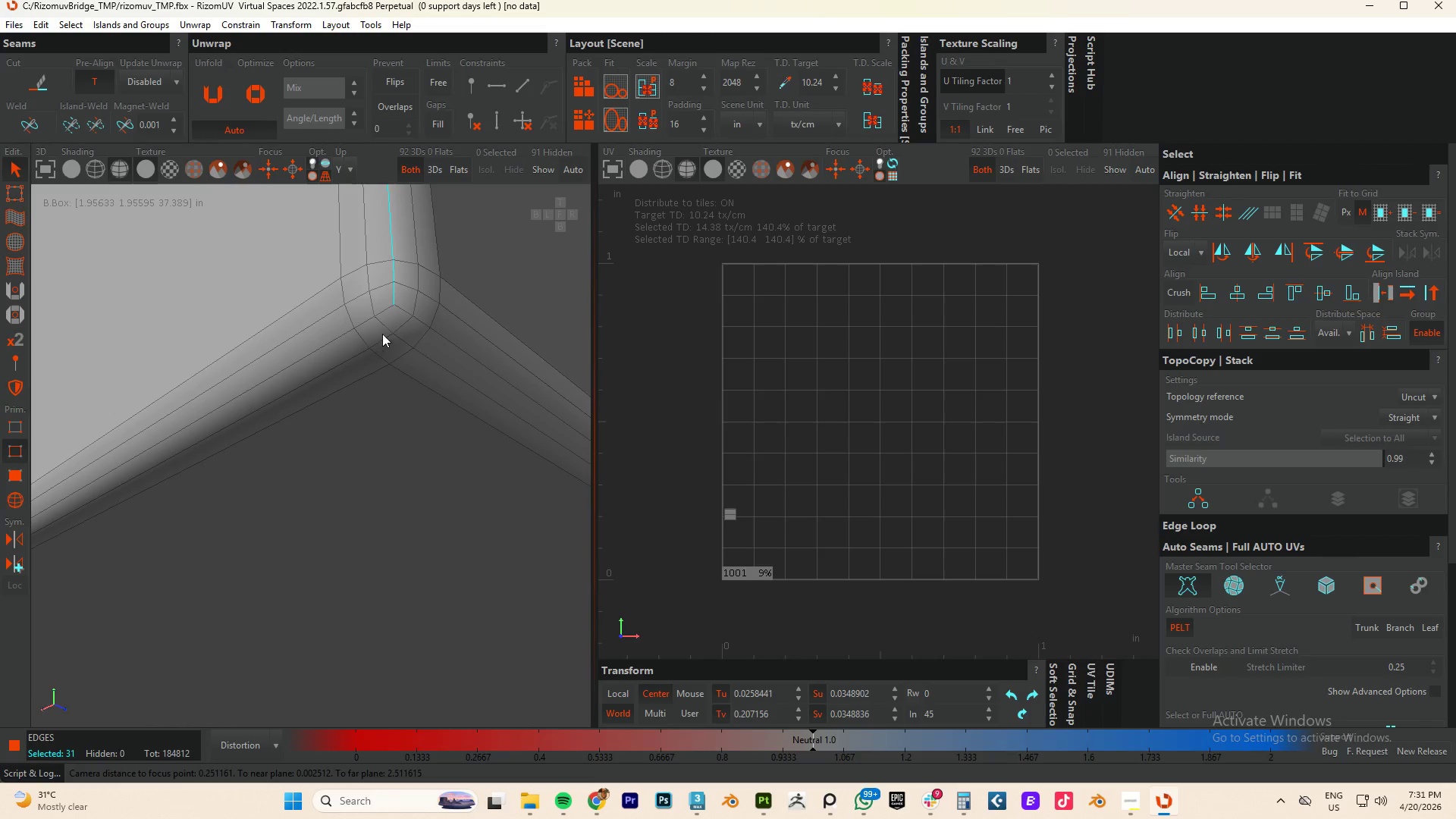 
double_click([404, 312])
 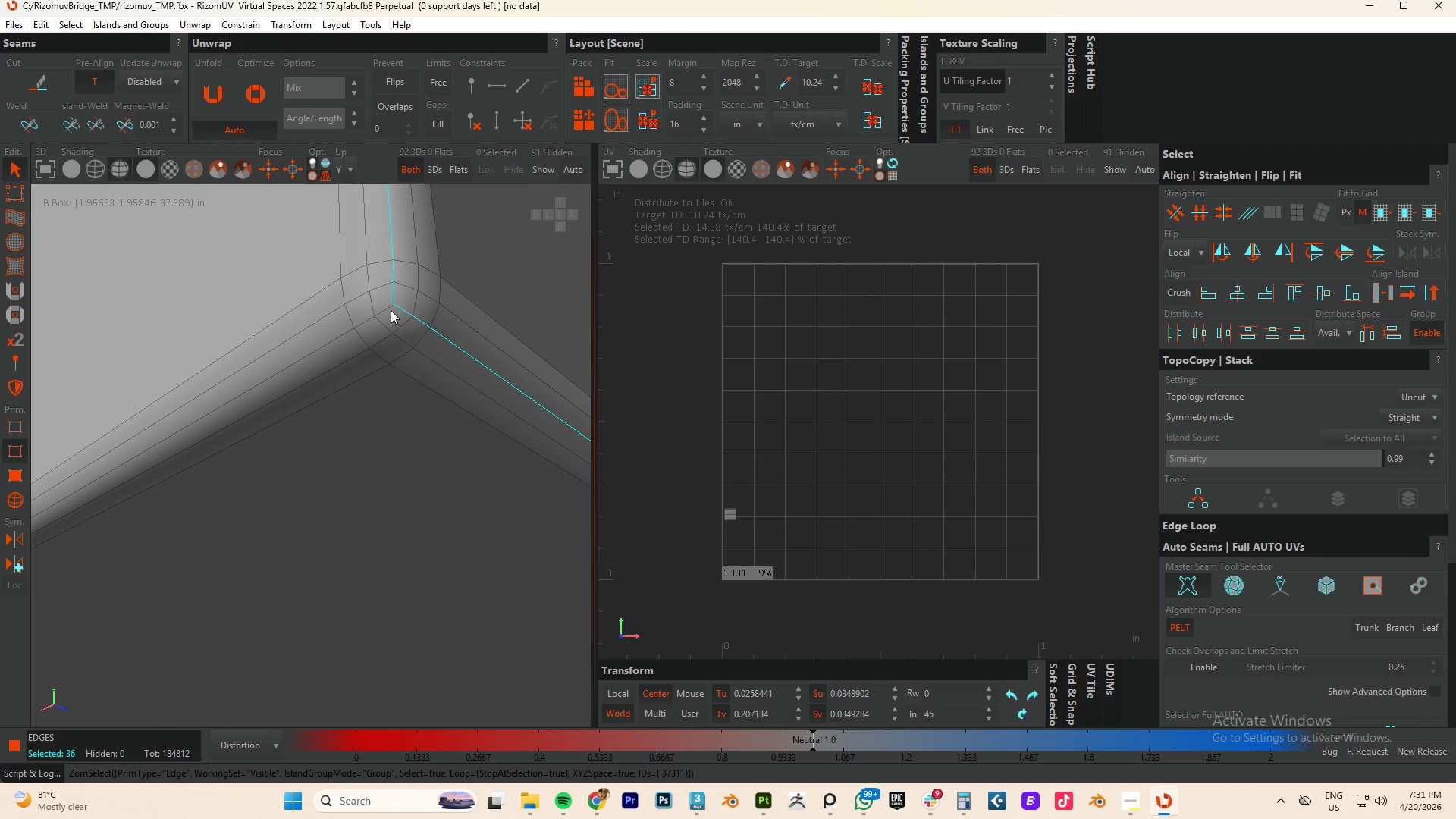 
double_click([391, 310])
 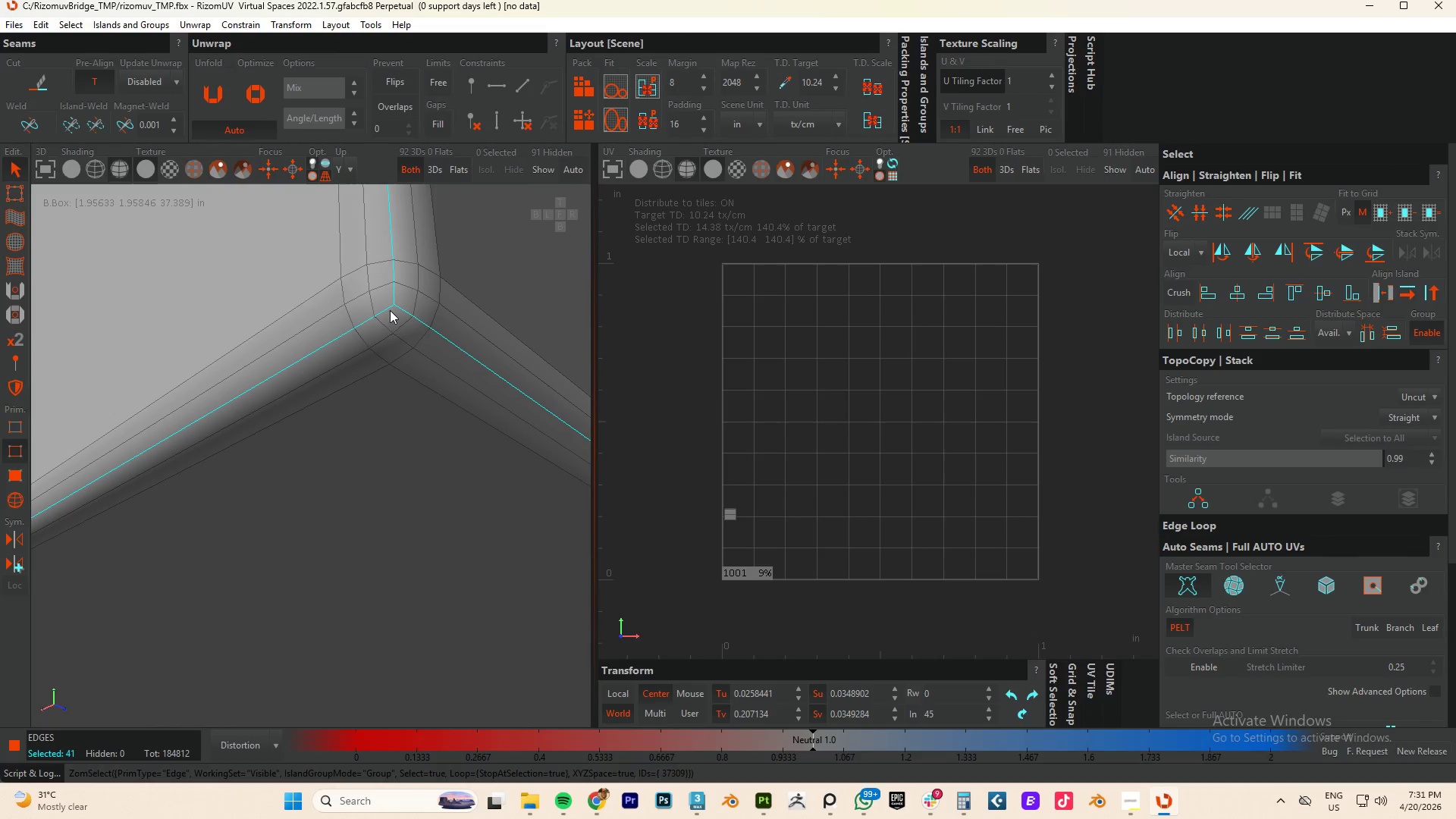 
hold_key(key=AltLeft, duration=0.61)
 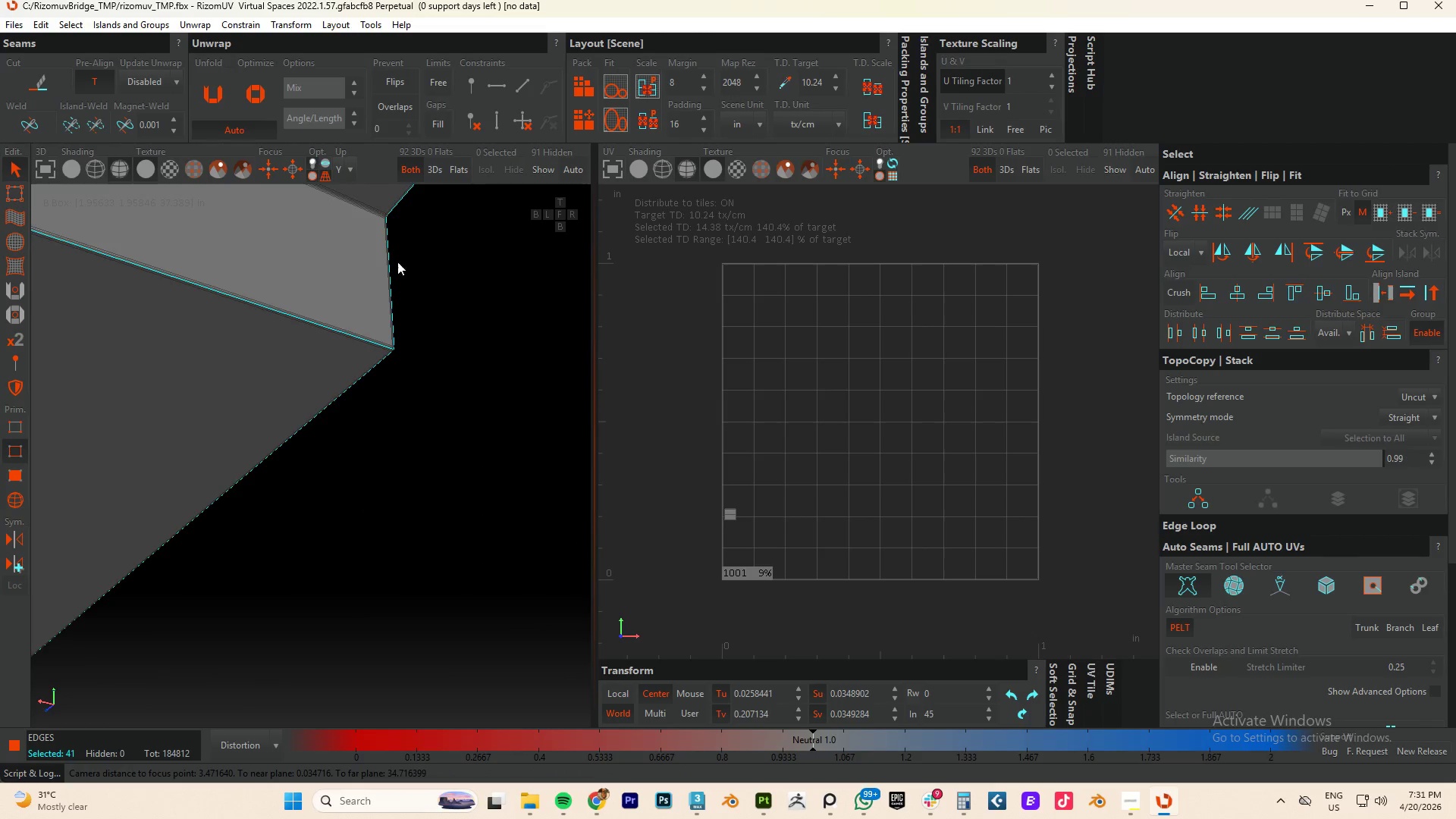 
scroll: coordinate [394, 325], scroll_direction: down, amount: 14.0
 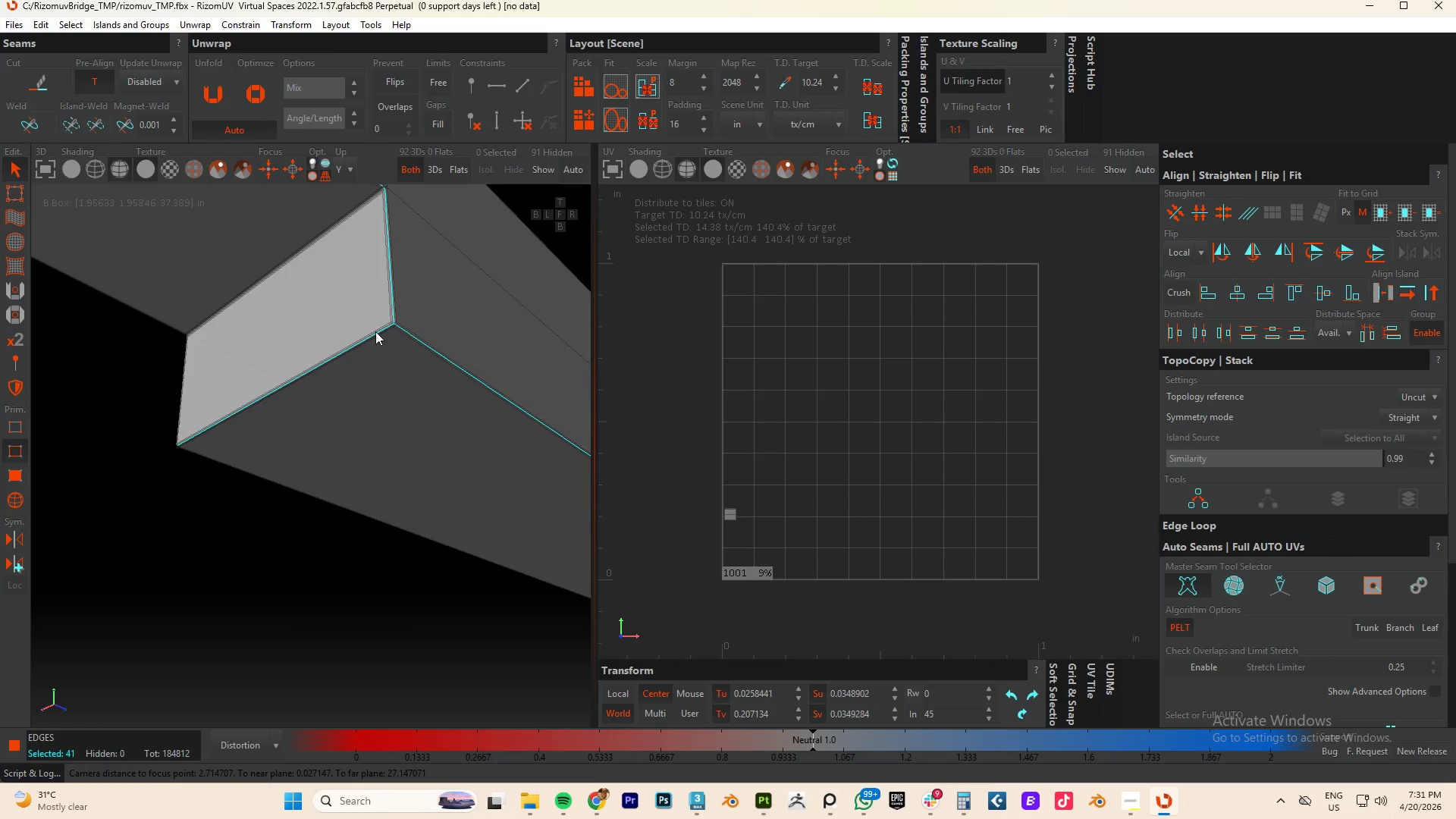 
hold_key(key=AltLeft, duration=0.48)
 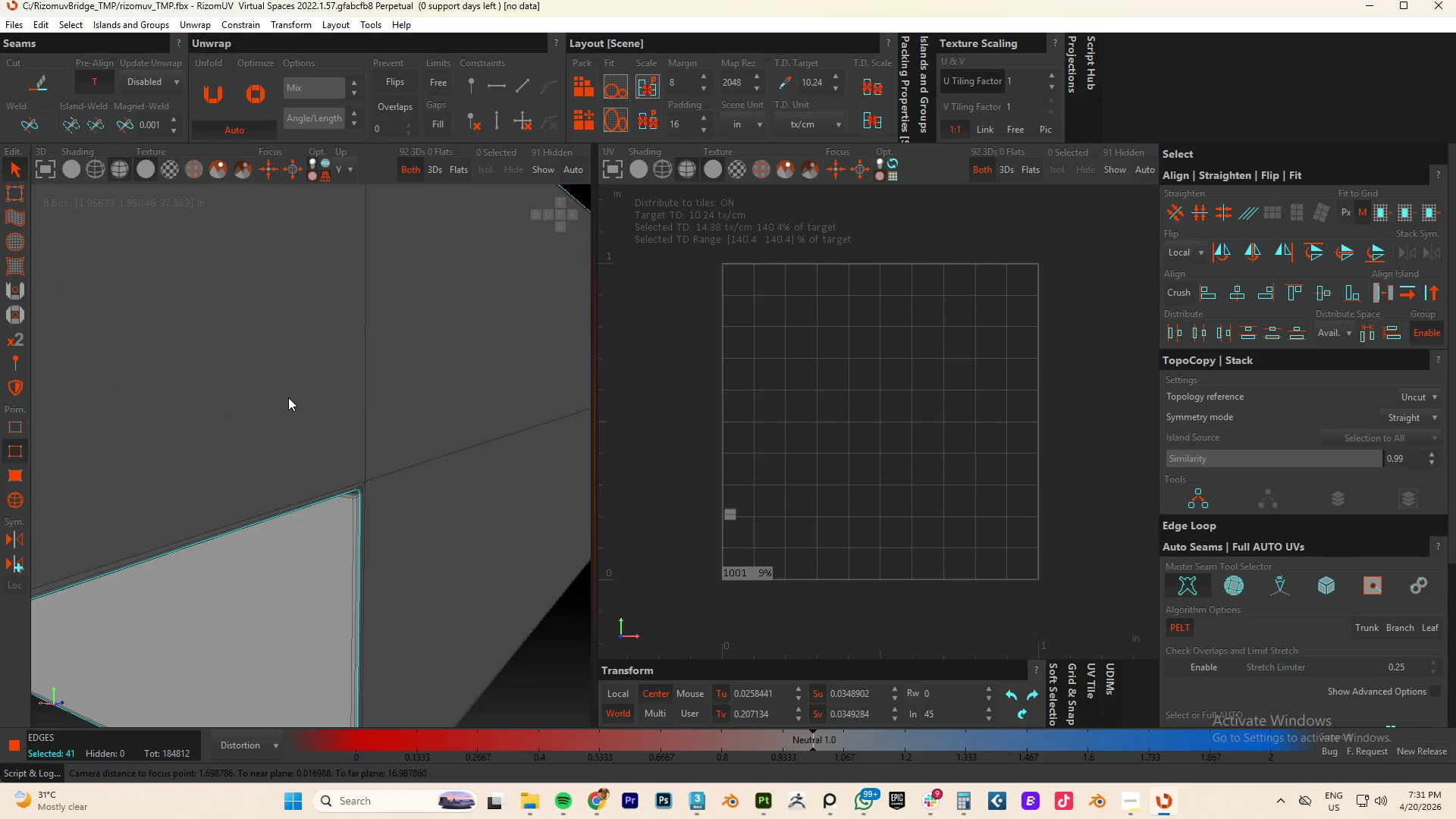 
scroll: coordinate [395, 246], scroll_direction: up, amount: 4.0
 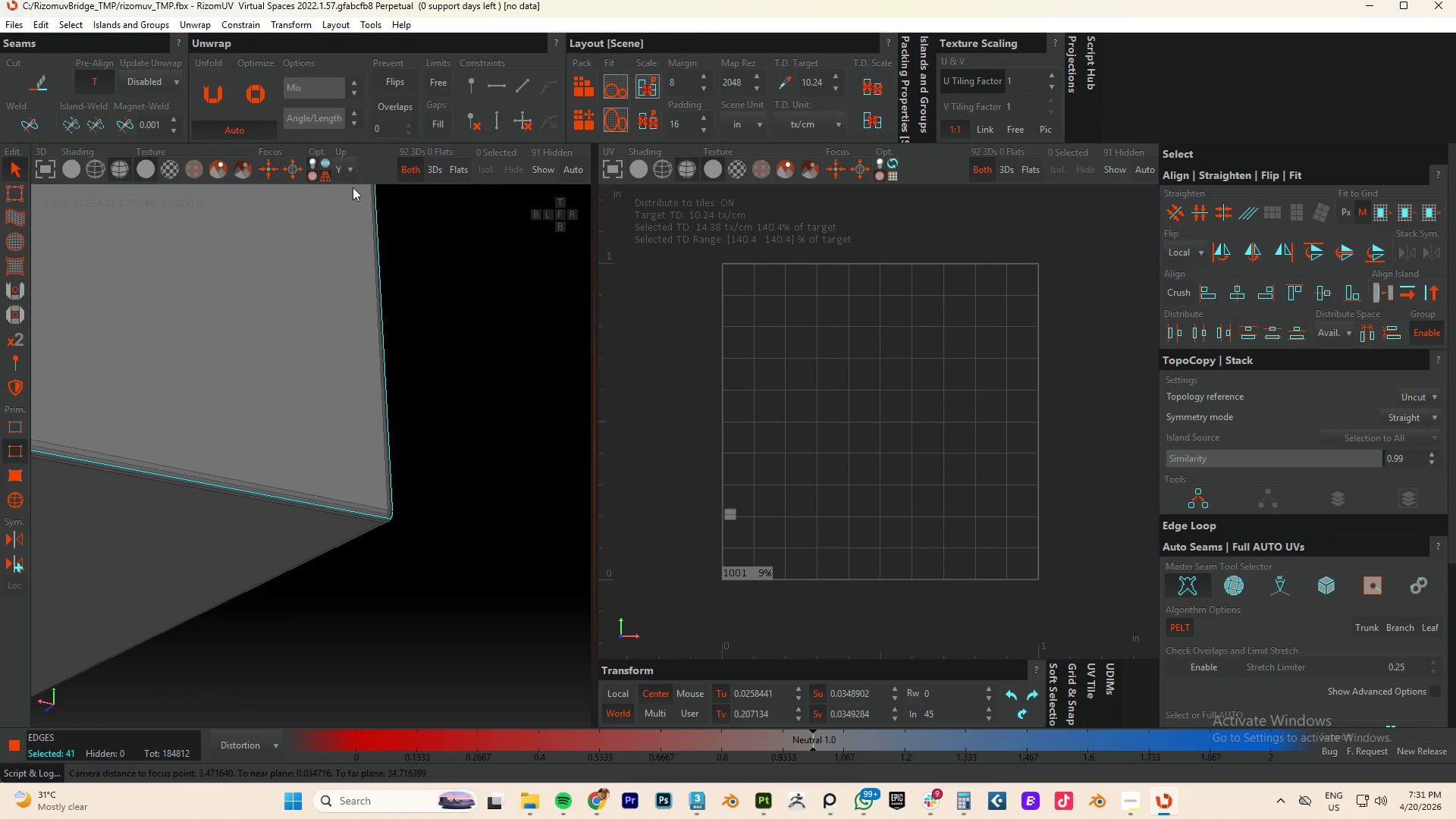 
hold_key(key=AltLeft, duration=0.44)
 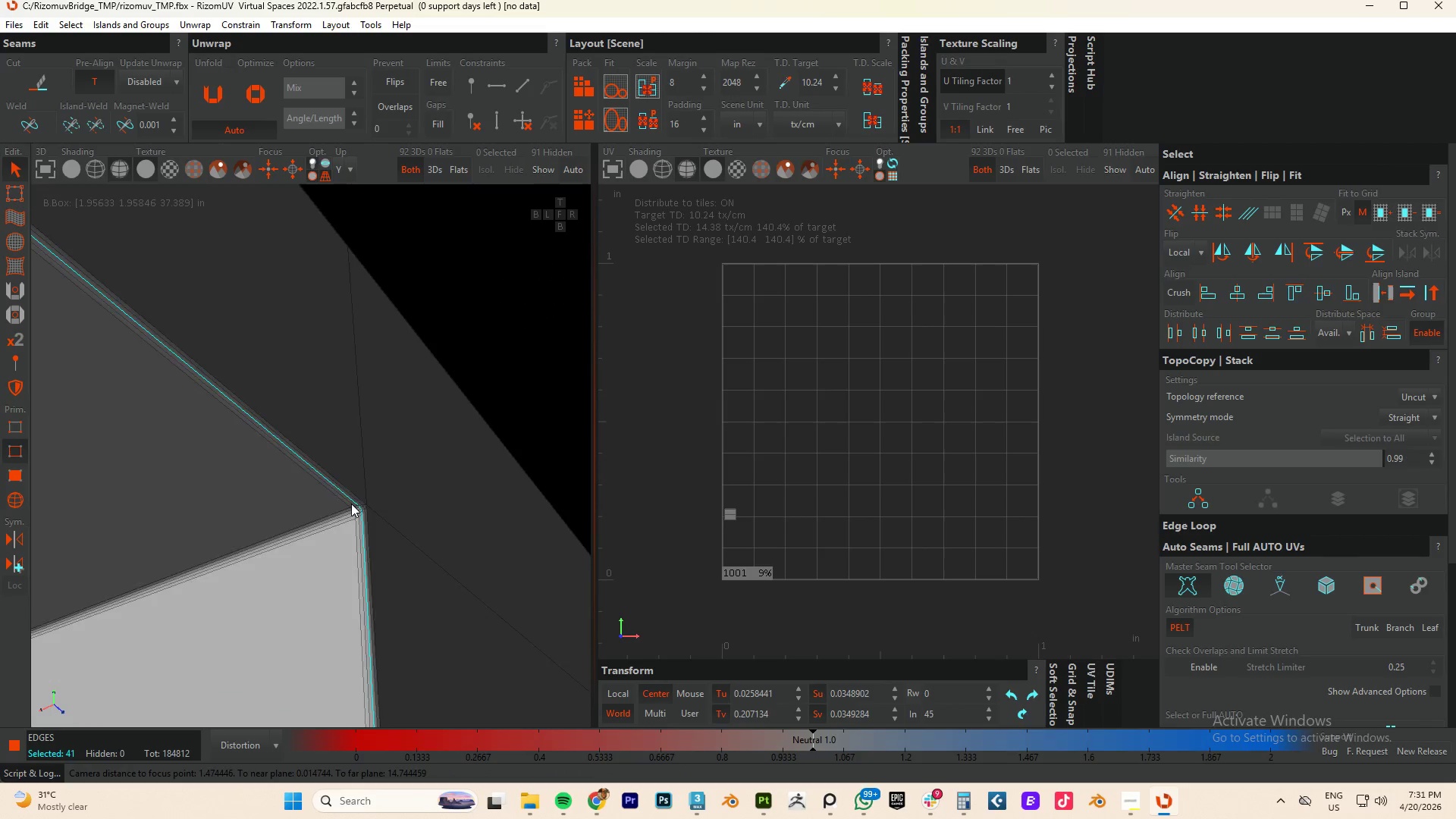 
hold_key(key=ControlLeft, duration=1.09)
 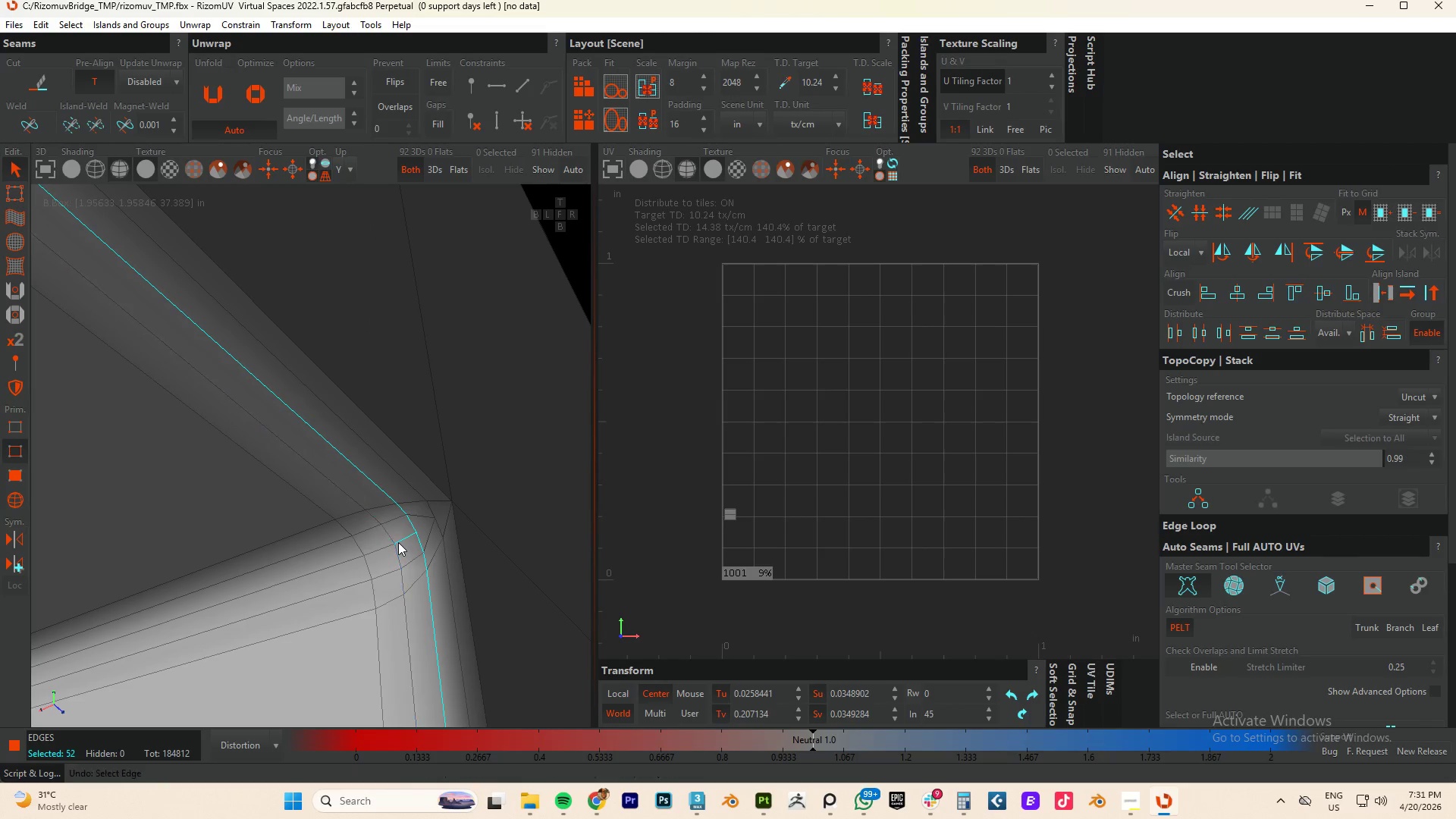 
scroll: coordinate [360, 512], scroll_direction: up, amount: 8.0
 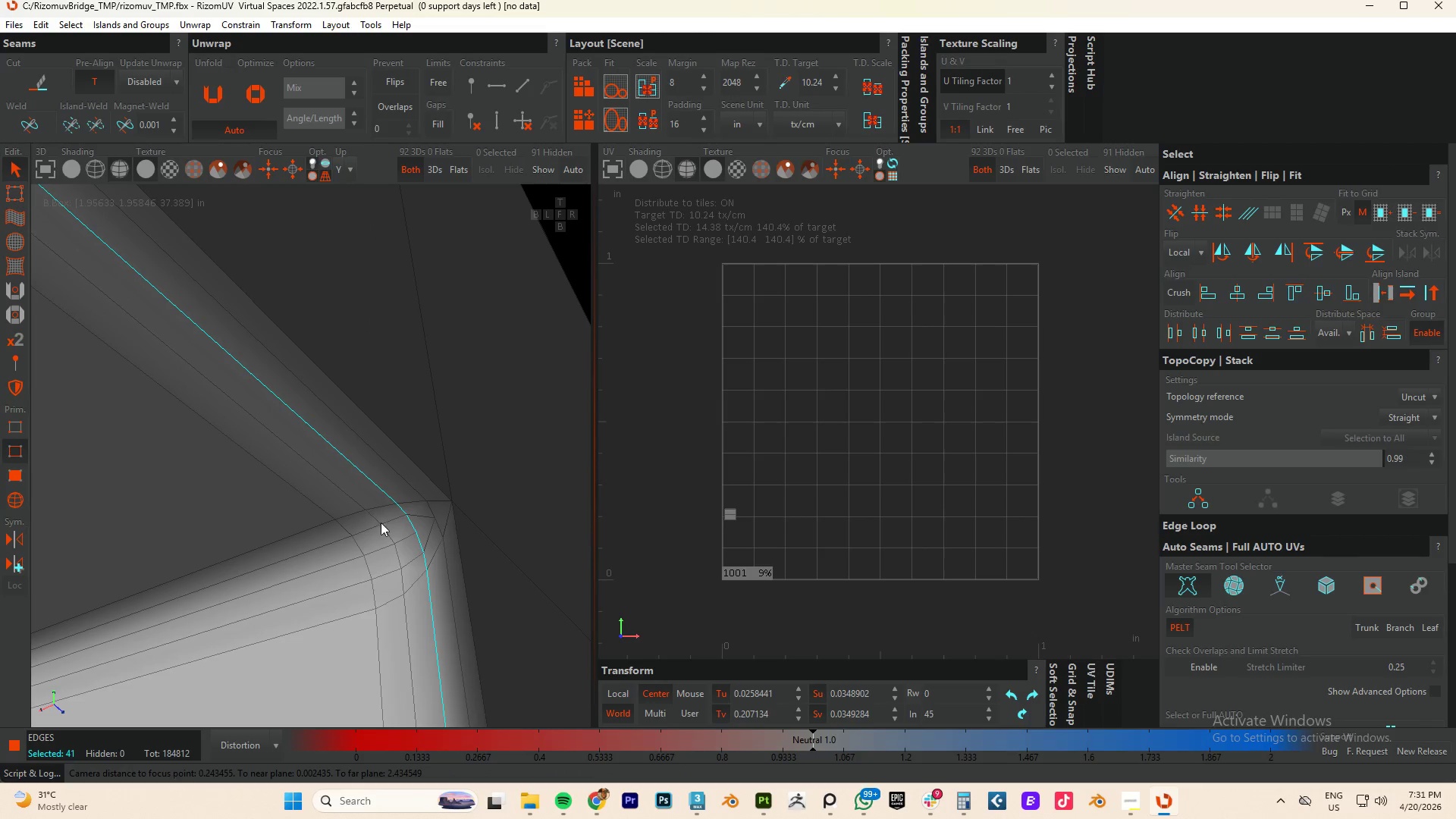 
double_click([395, 540])
 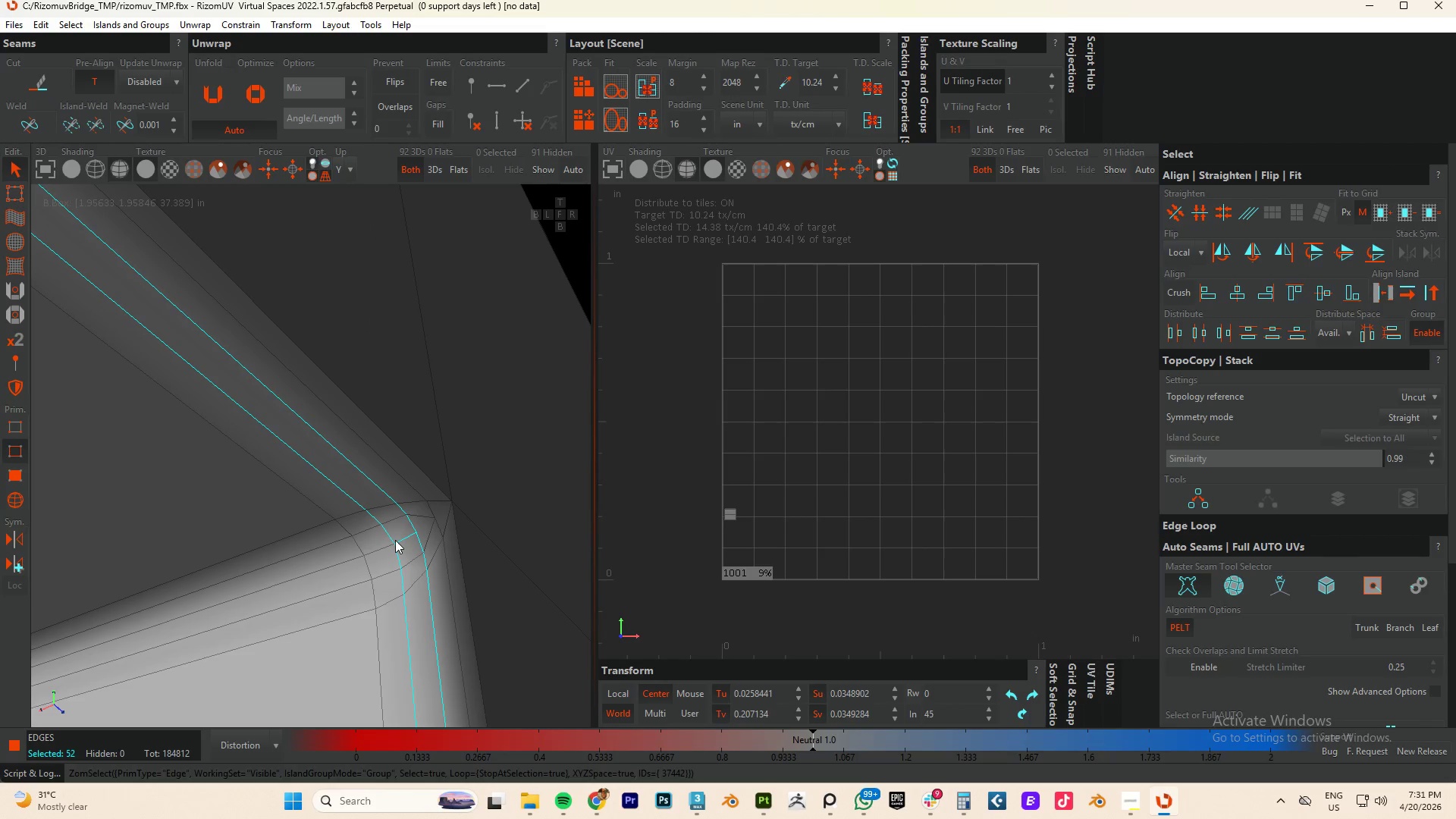 
key(Control+Z)
 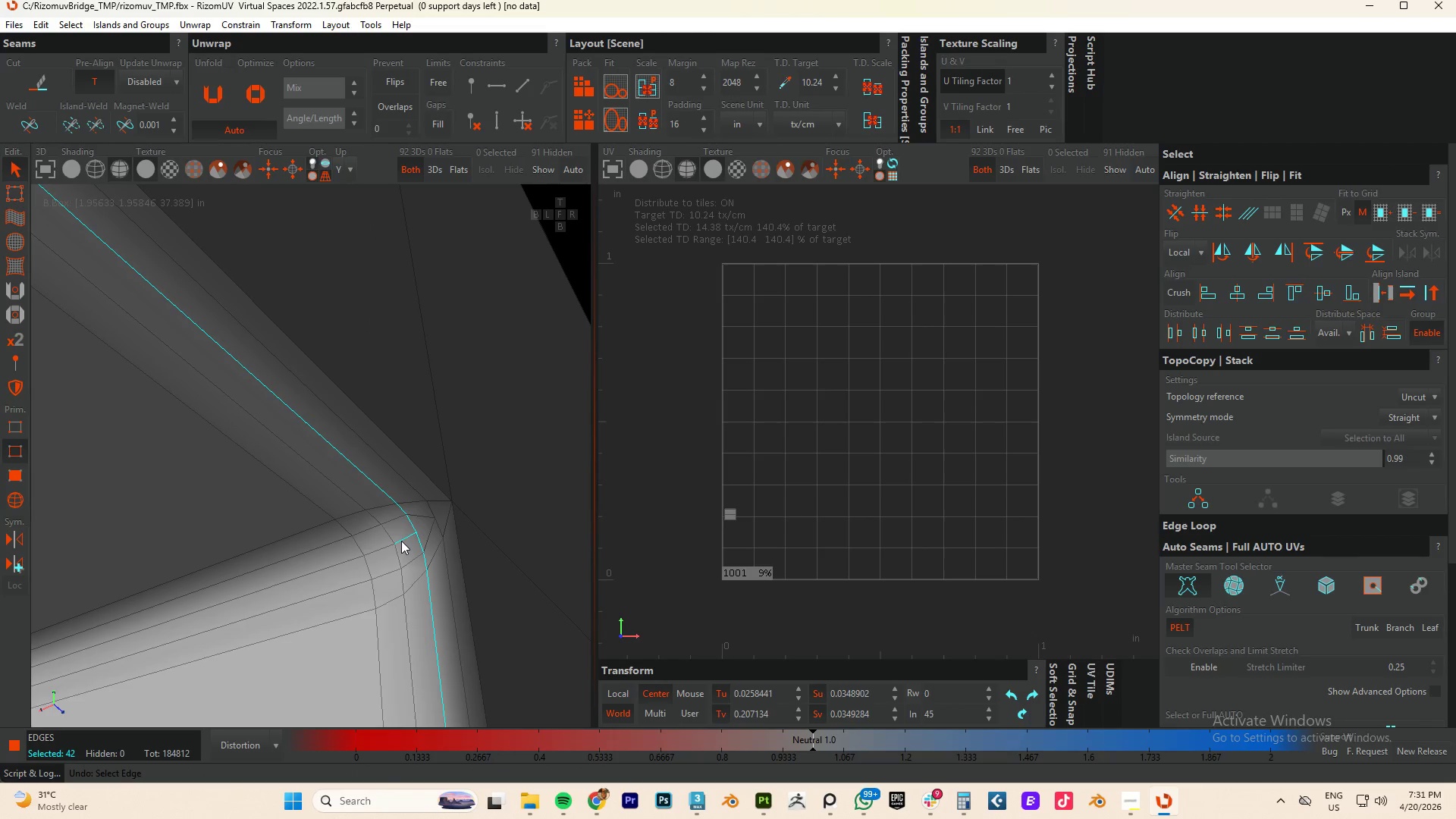 
double_click([401, 541])
 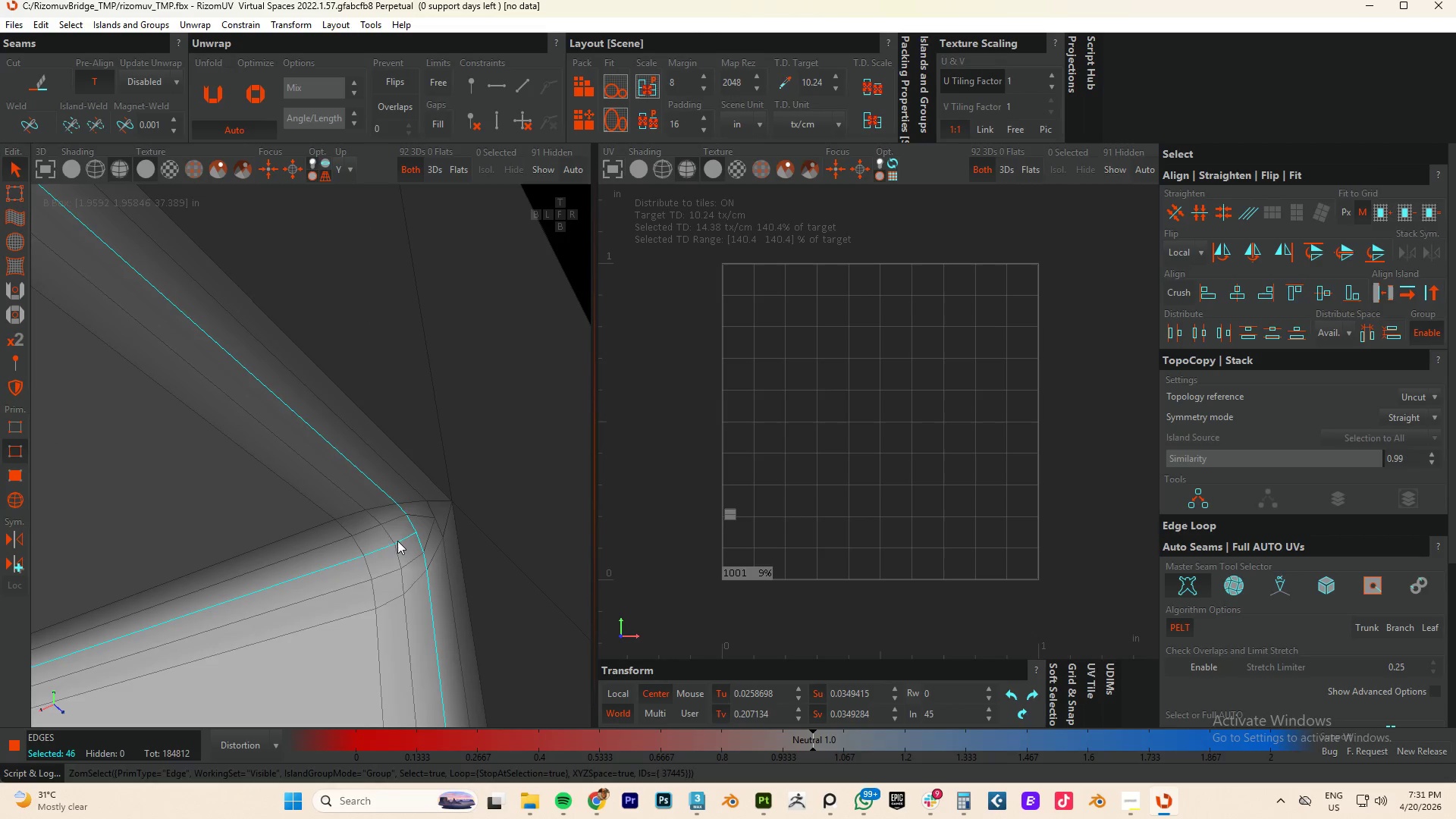 
hold_key(key=AltLeft, duration=0.34)
 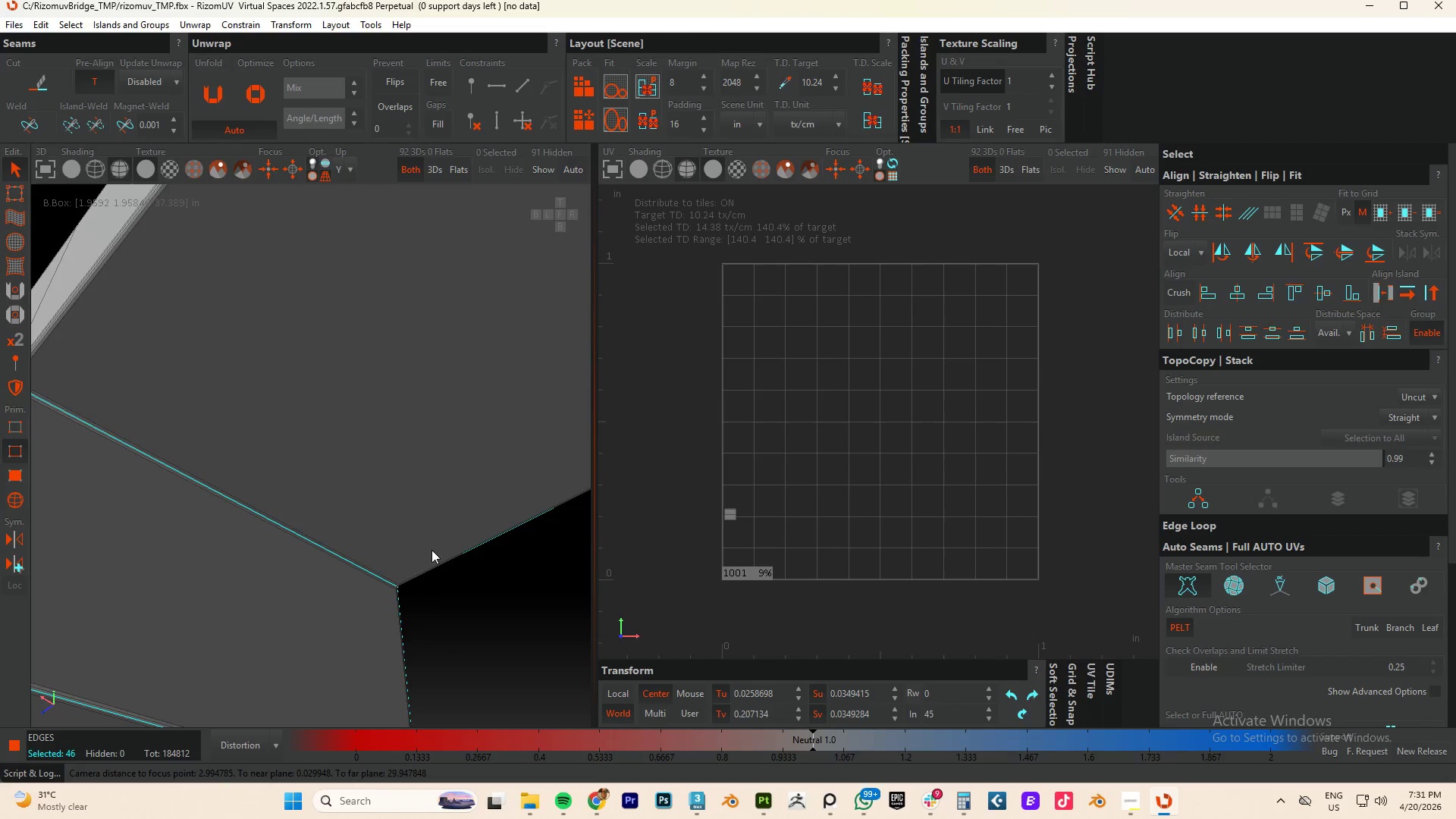 
scroll: coordinate [381, 546], scroll_direction: down, amount: 13.0
 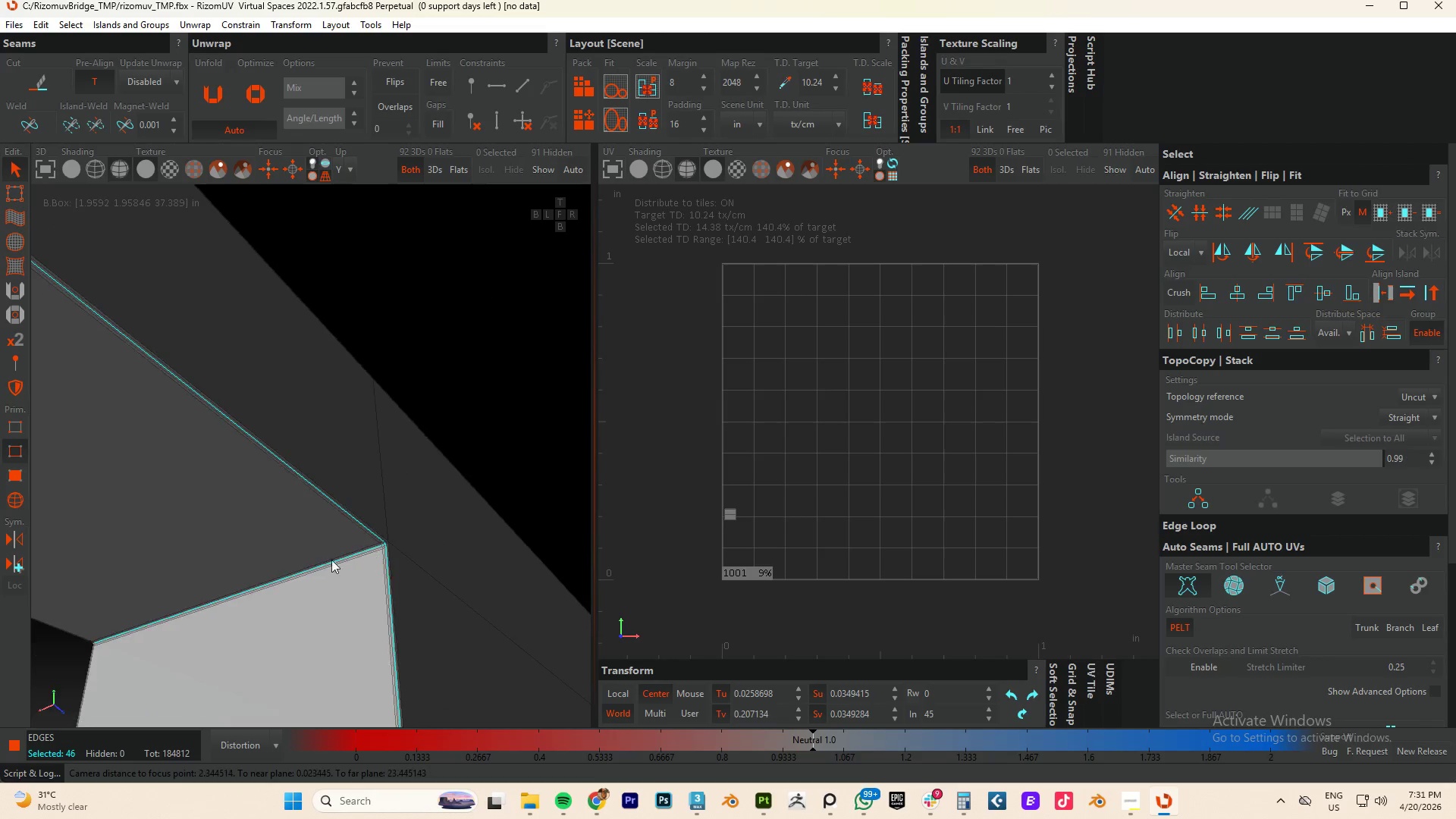 
hold_key(key=ControlLeft, duration=3.62)
 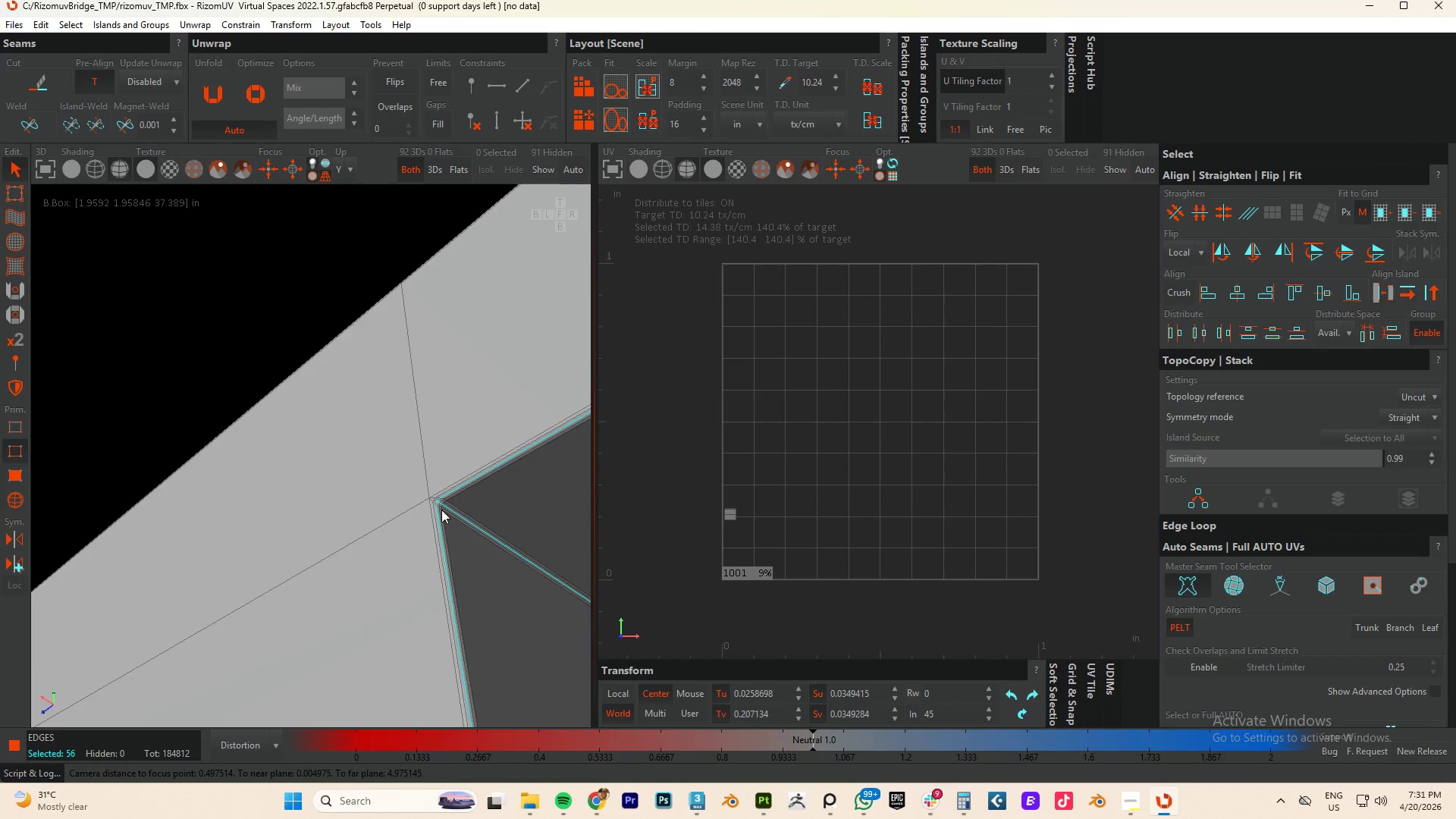 
scroll: coordinate [394, 508], scroll_direction: up, amount: 8.0
 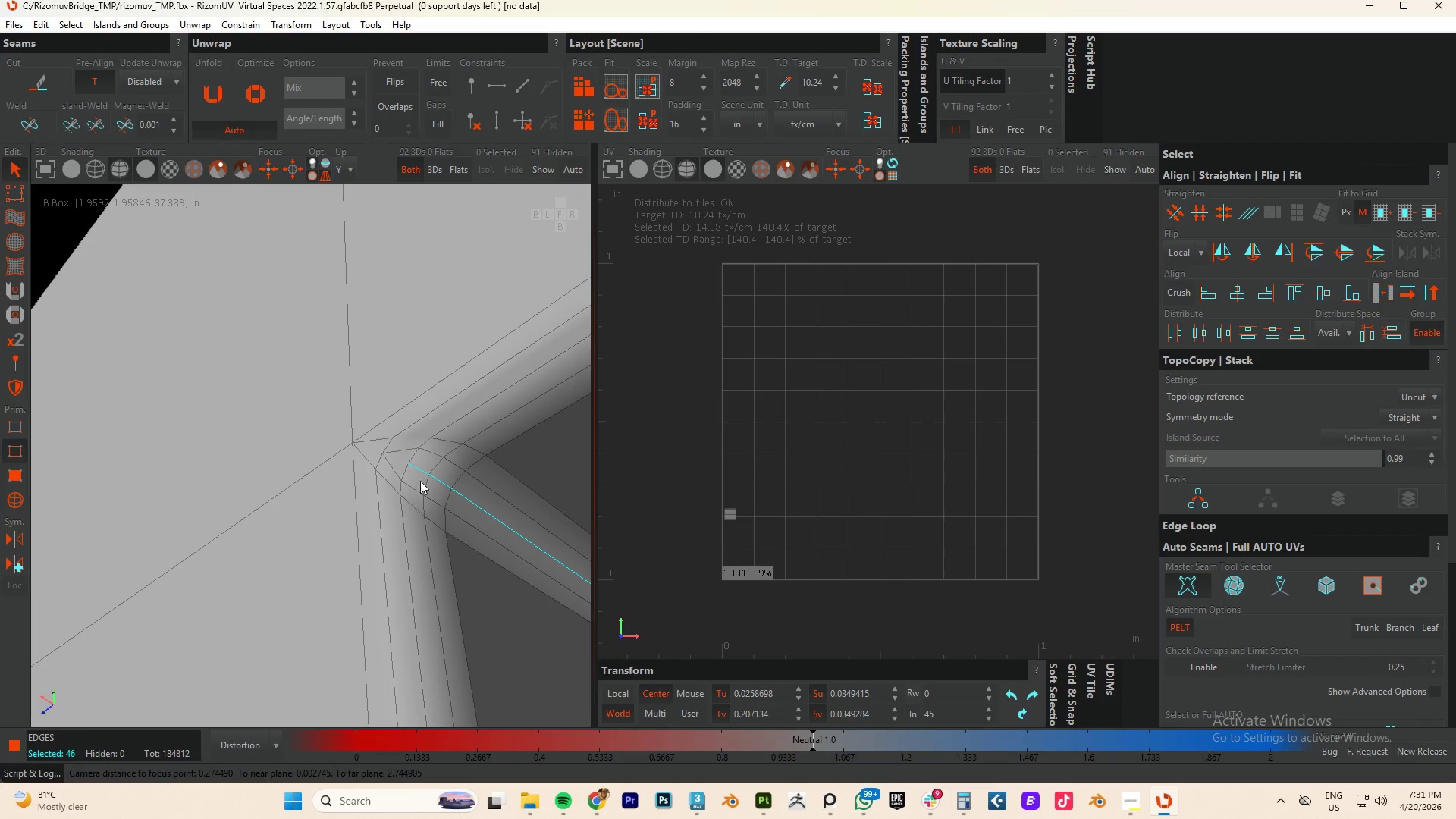 
double_click([413, 459])
 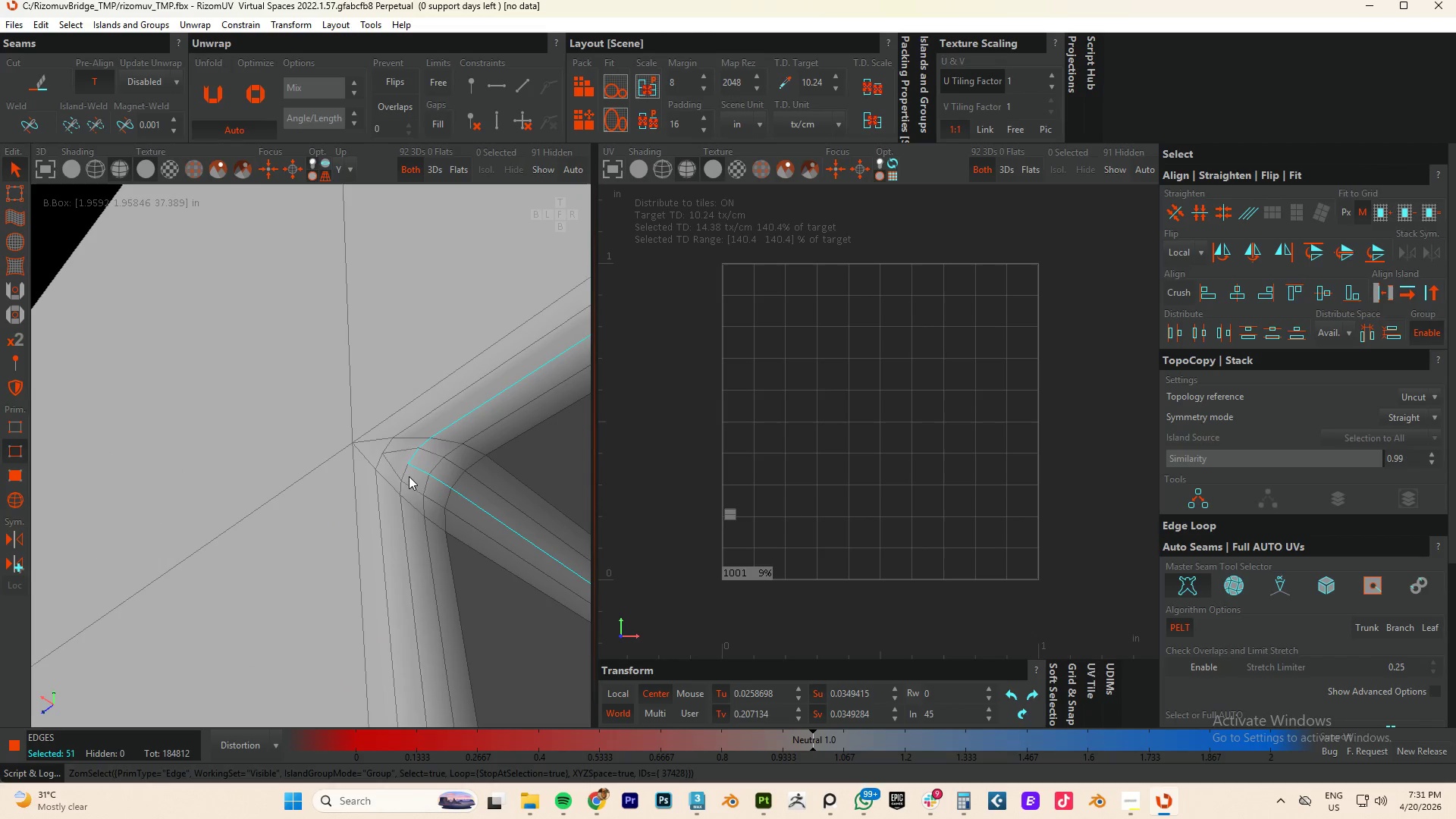 
double_click([409, 476])
 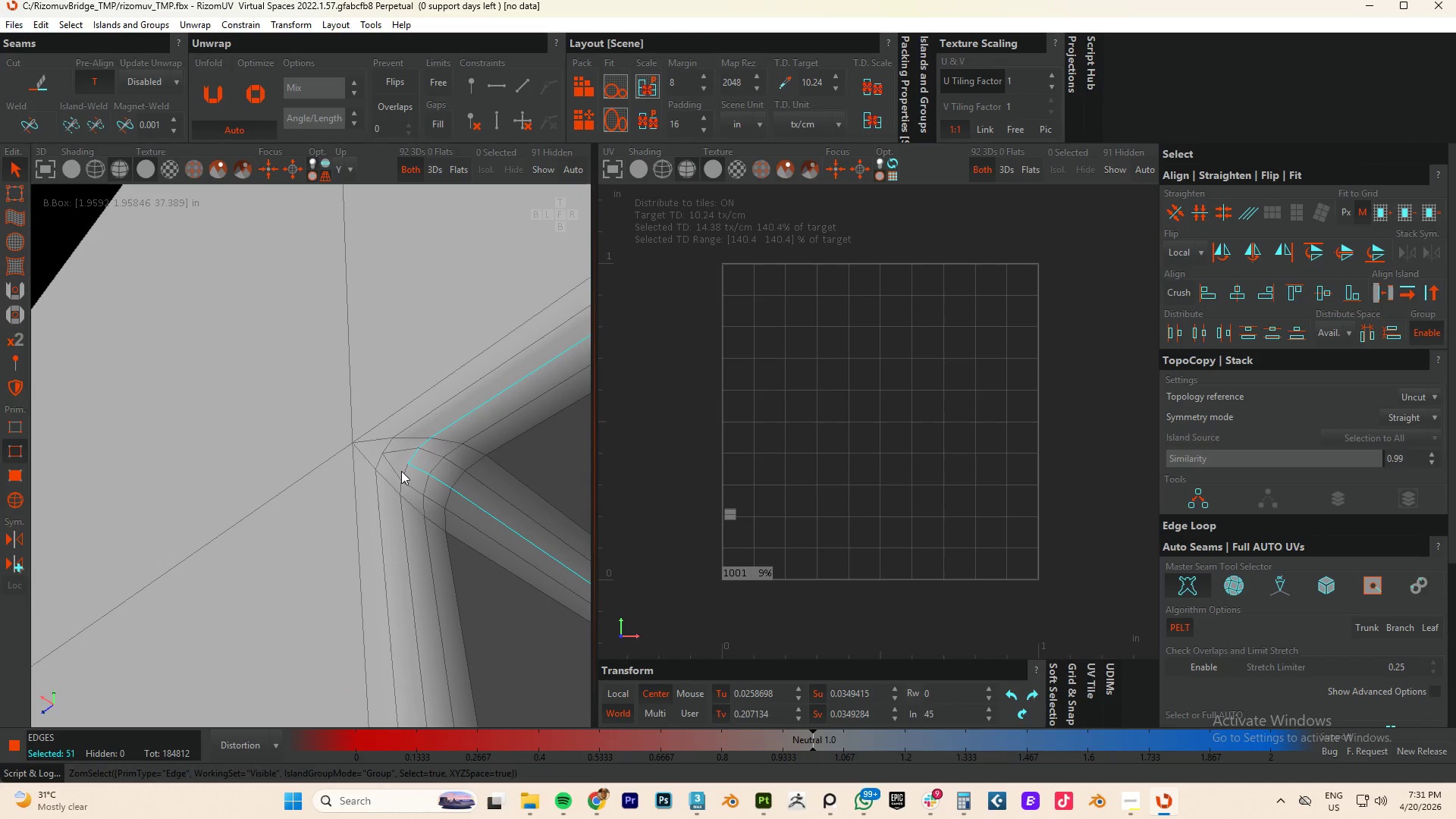 
double_click([401, 471])
 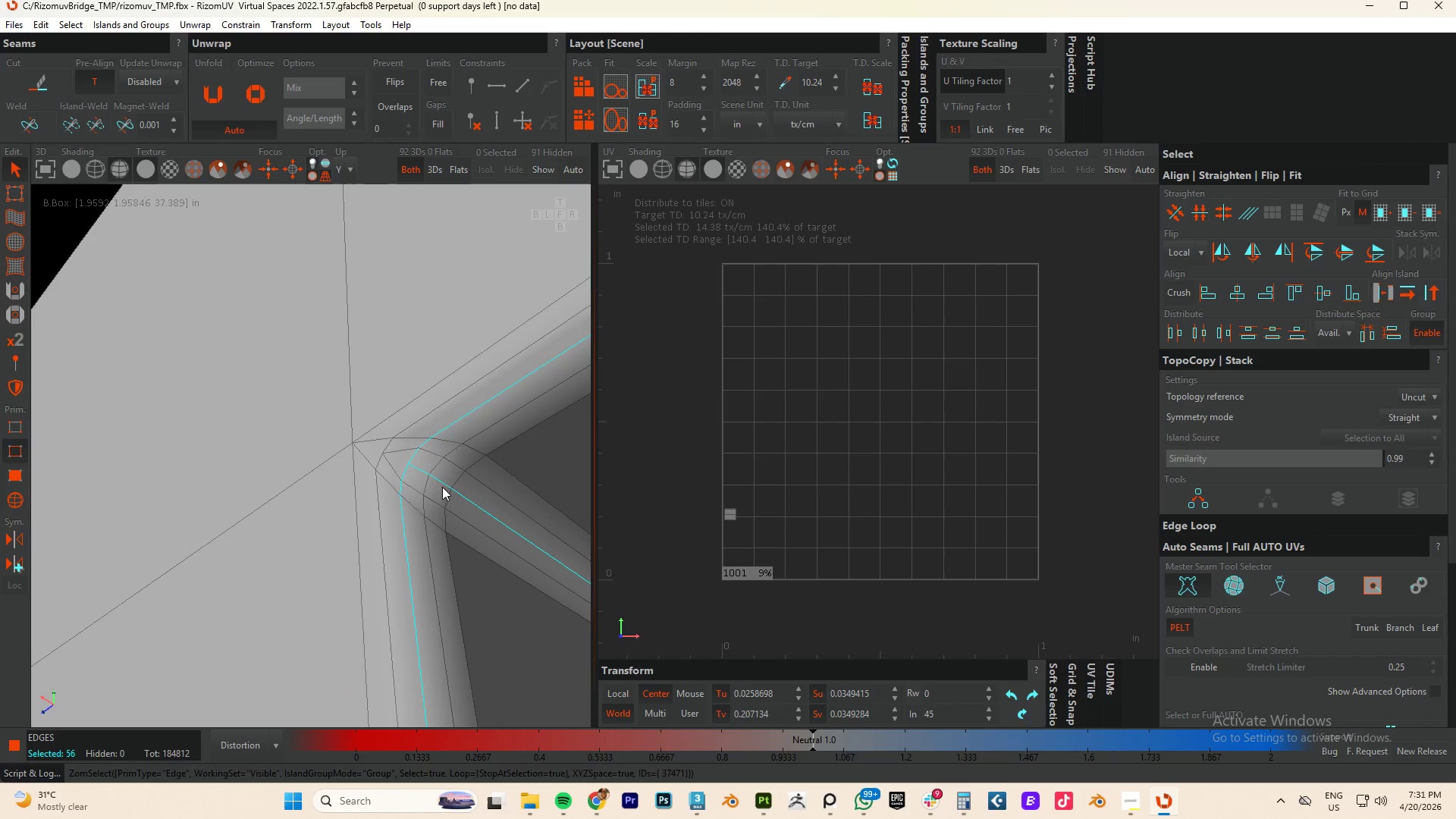 
scroll: coordinate [448, 516], scroll_direction: down, amount: 18.0
 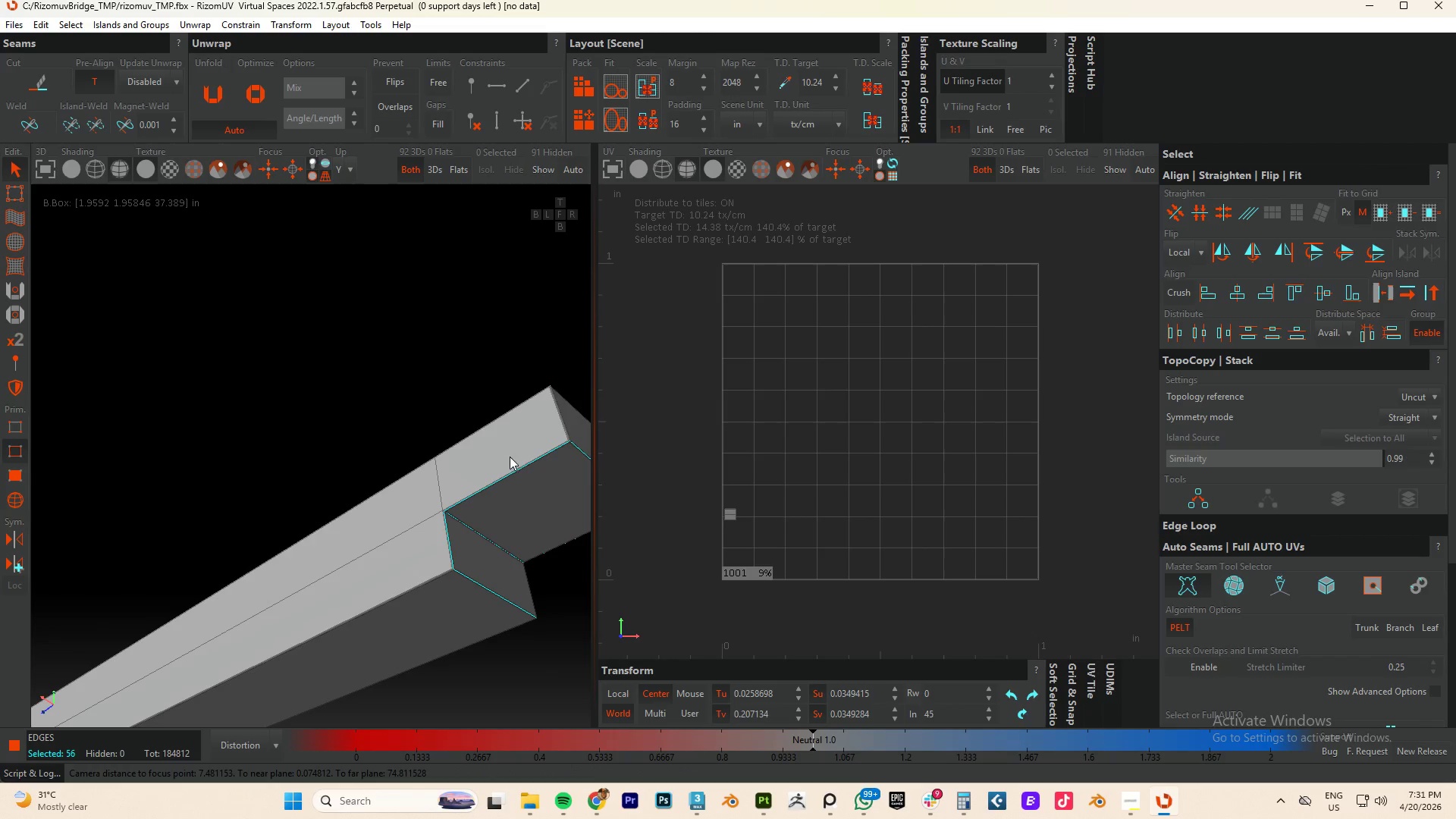 
hold_key(key=AltLeft, duration=0.42)
 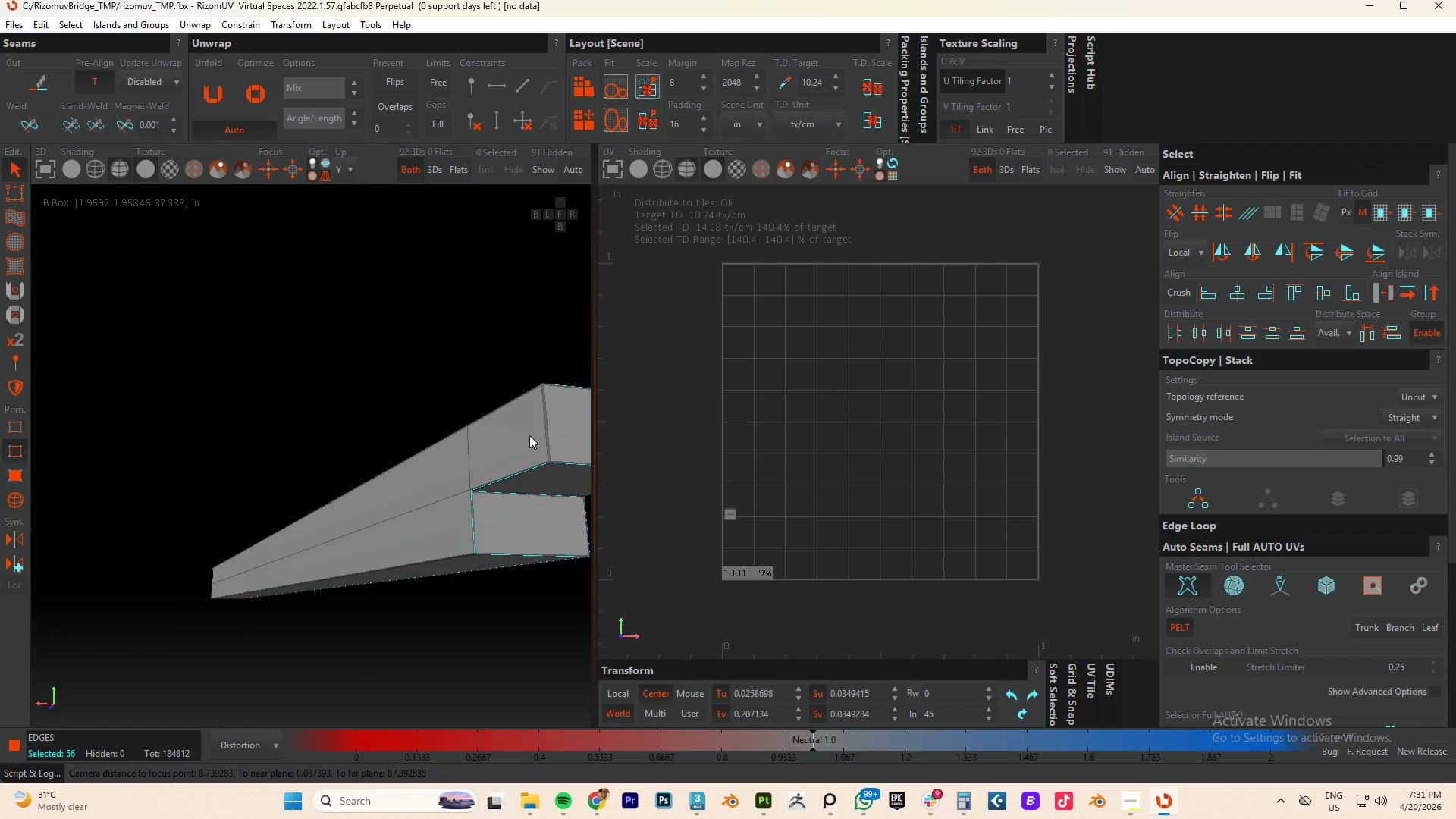 
hold_key(key=ControlLeft, duration=0.83)
 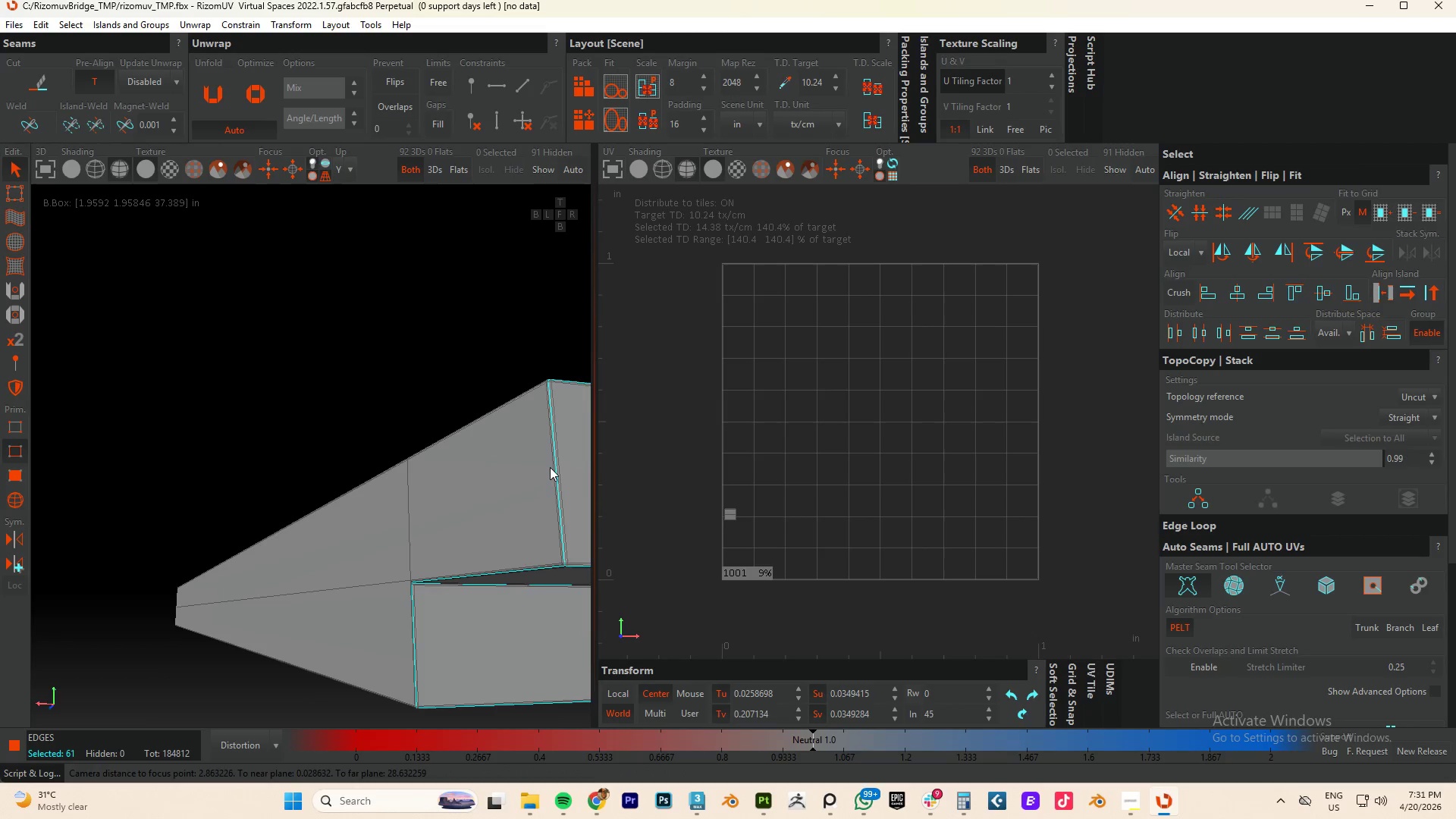 
scroll: coordinate [522, 355], scroll_direction: up, amount: 7.0
 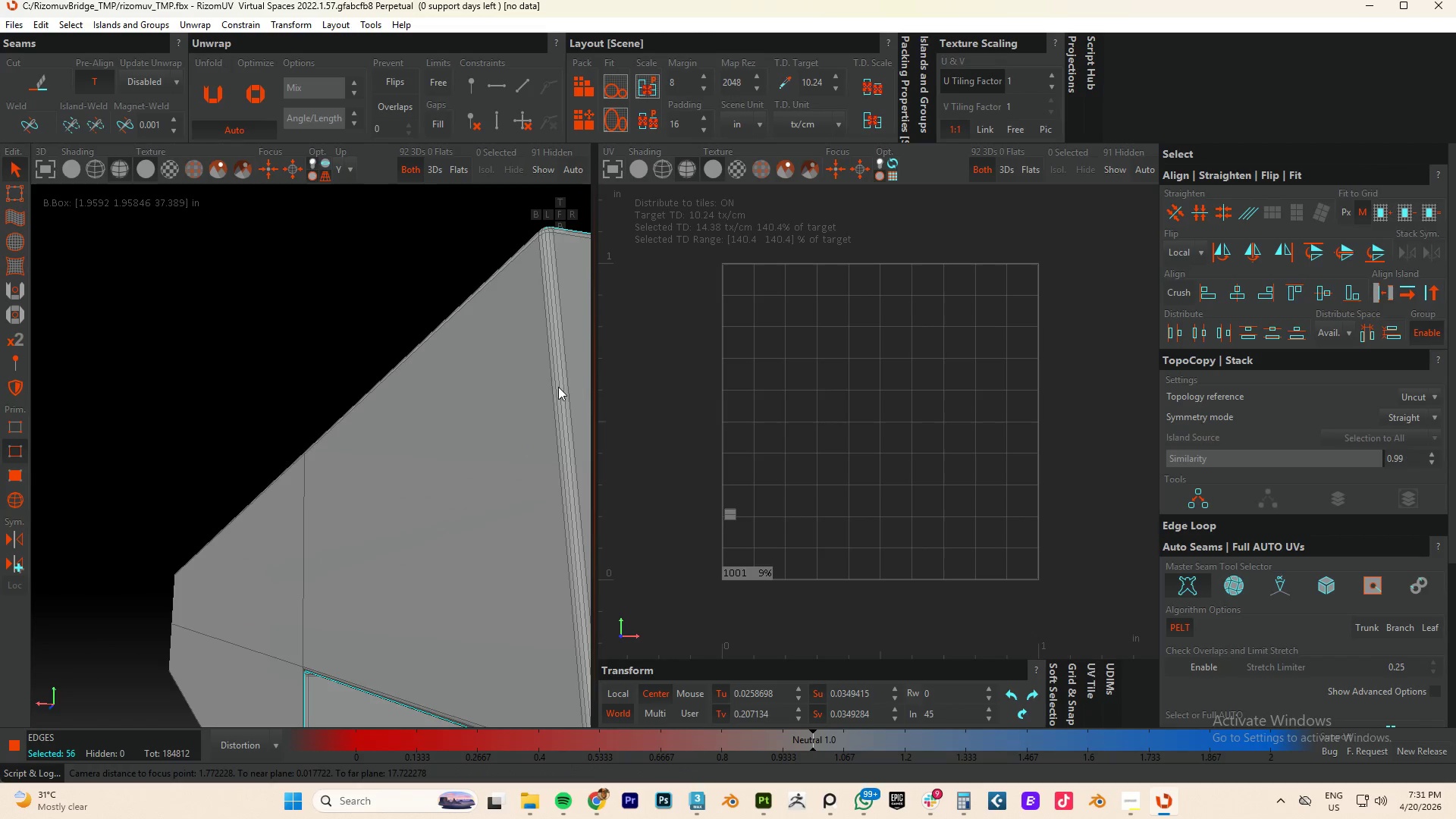 
double_click([558, 397])
 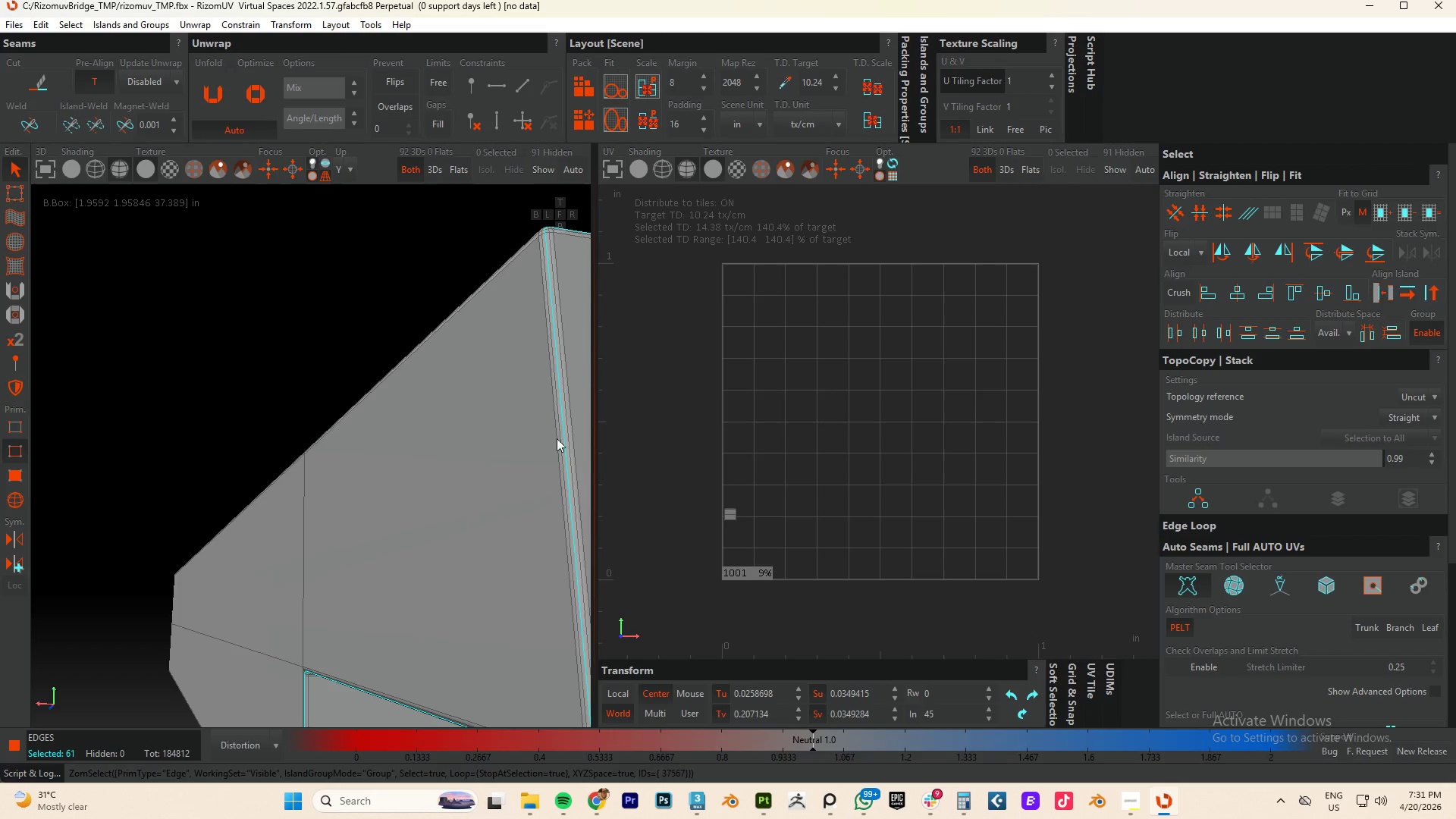 
hold_key(key=AltLeft, duration=0.53)
 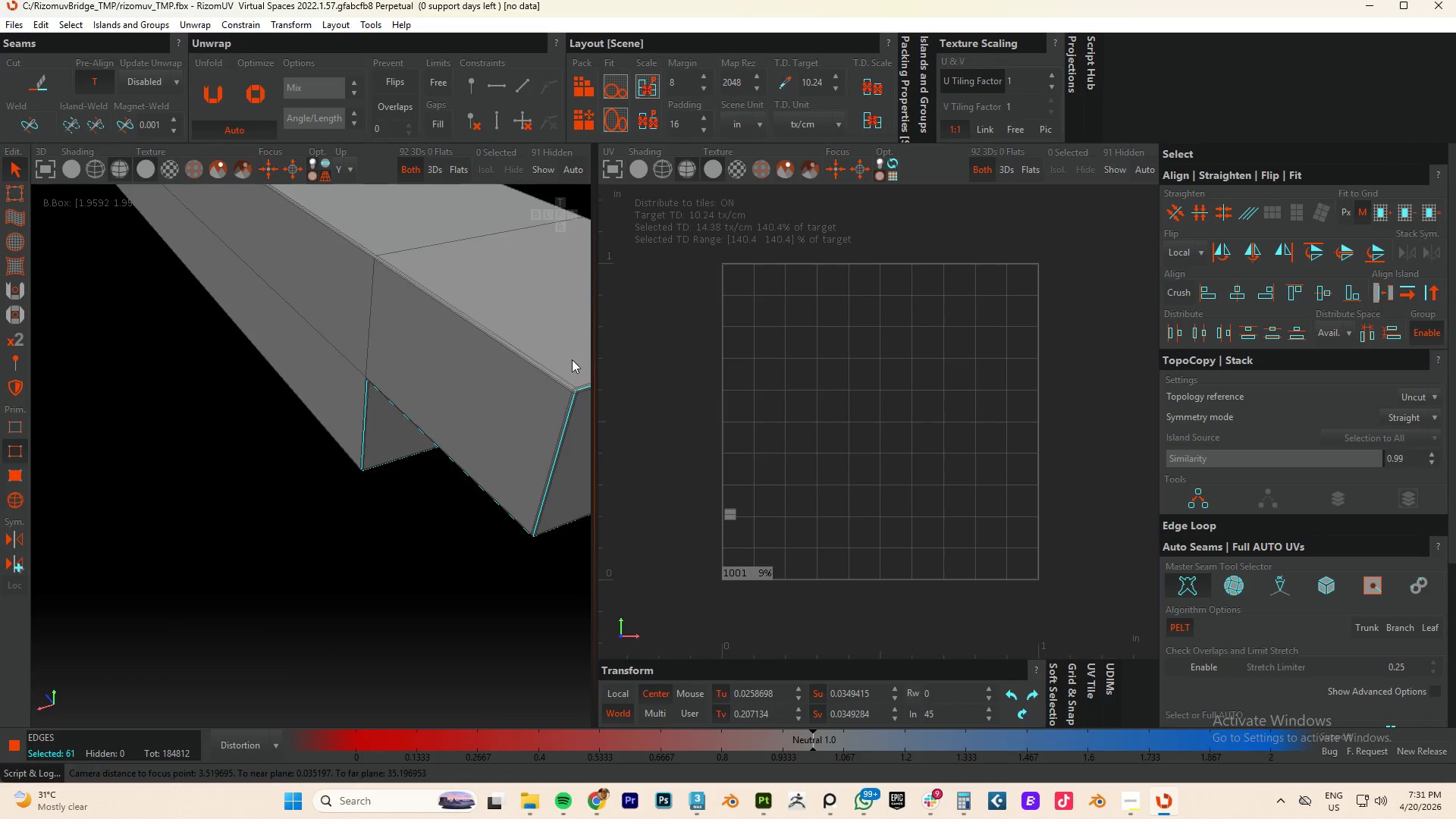 
scroll: coordinate [550, 470], scroll_direction: down, amount: 5.0
 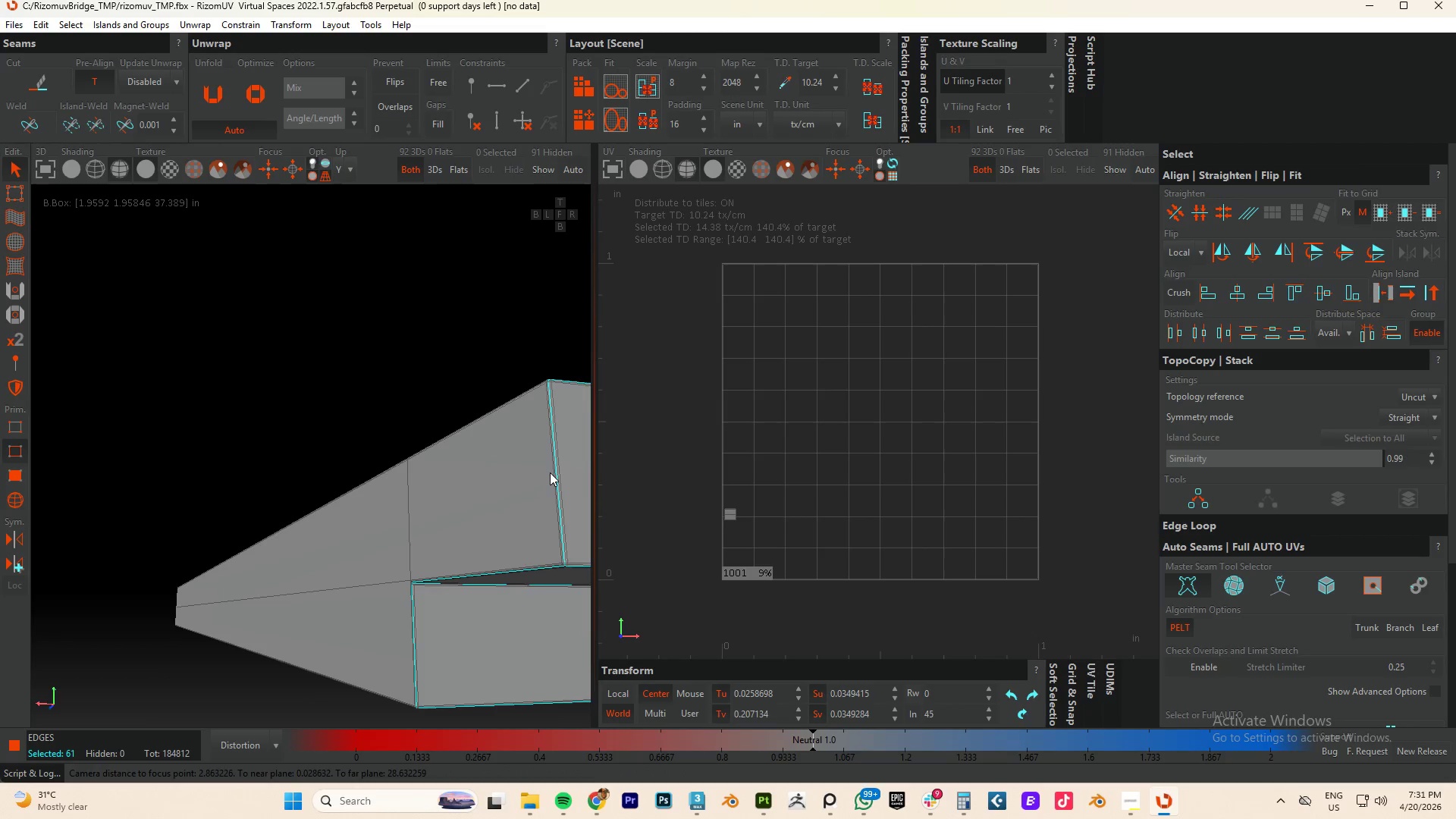 
hold_key(key=ControlLeft, duration=1.16)
 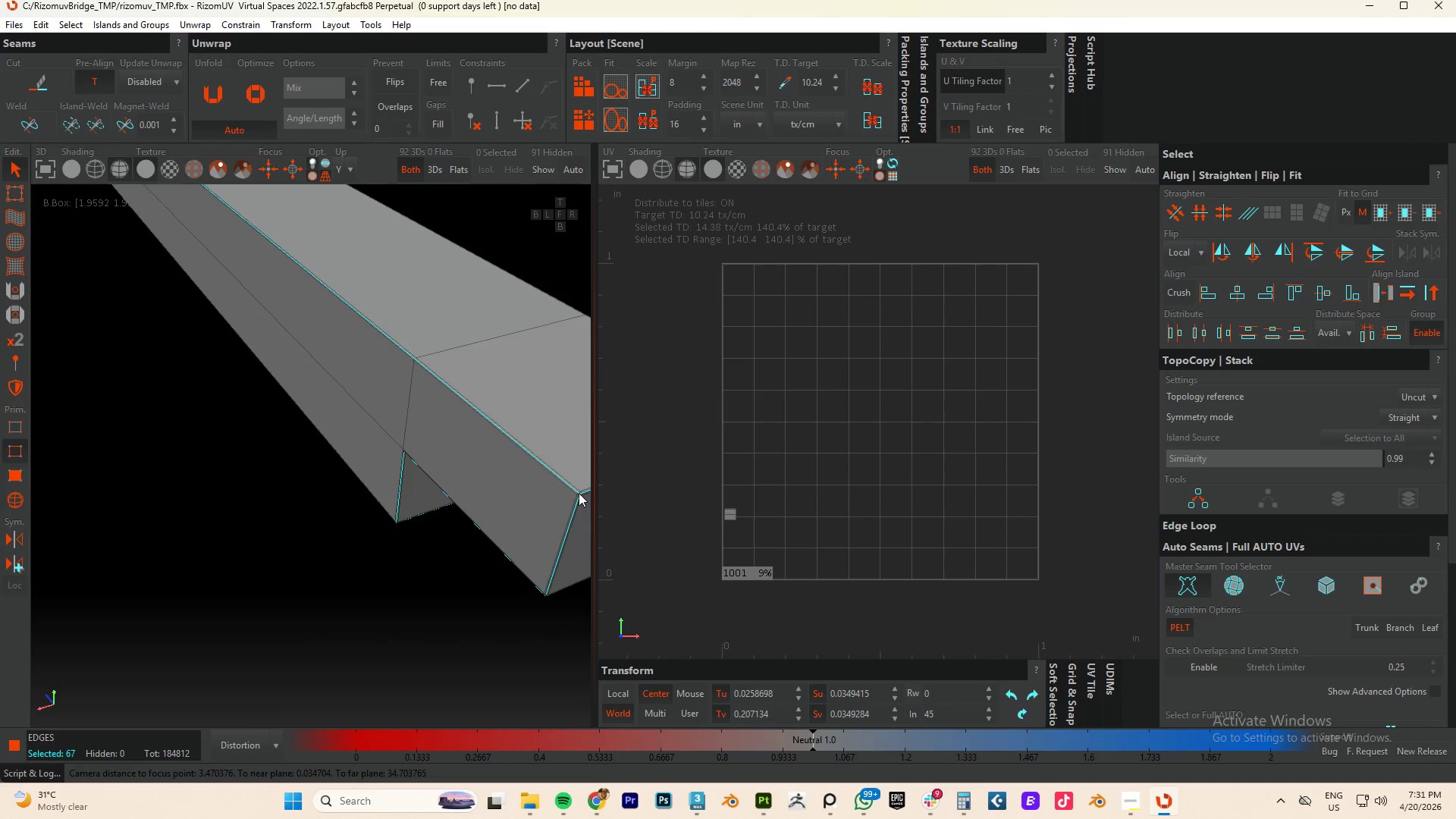 
scroll: coordinate [579, 429], scroll_direction: up, amount: 7.0
 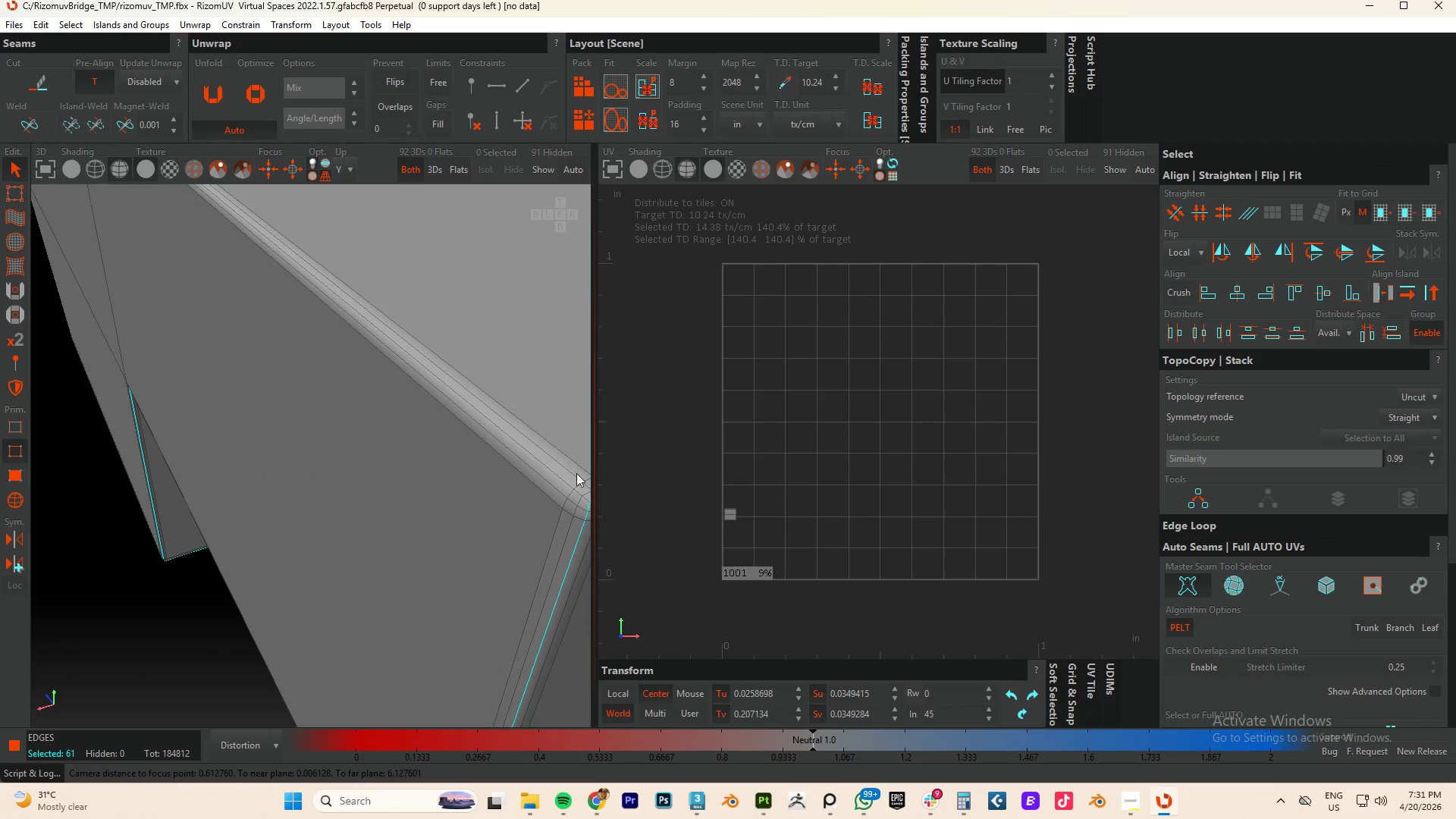 
double_click([578, 493])
 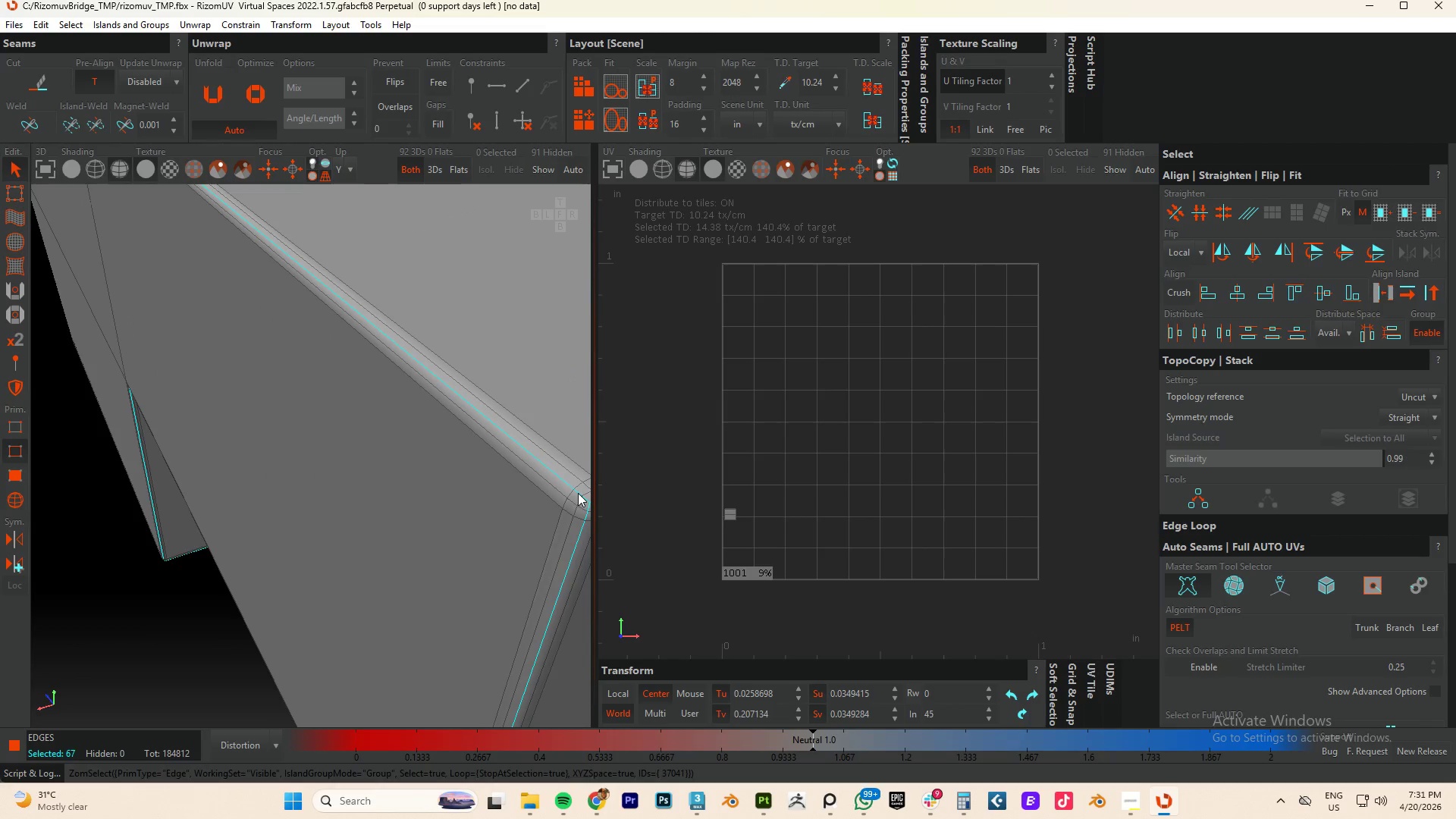 
hold_key(key=AltLeft, duration=0.52)
 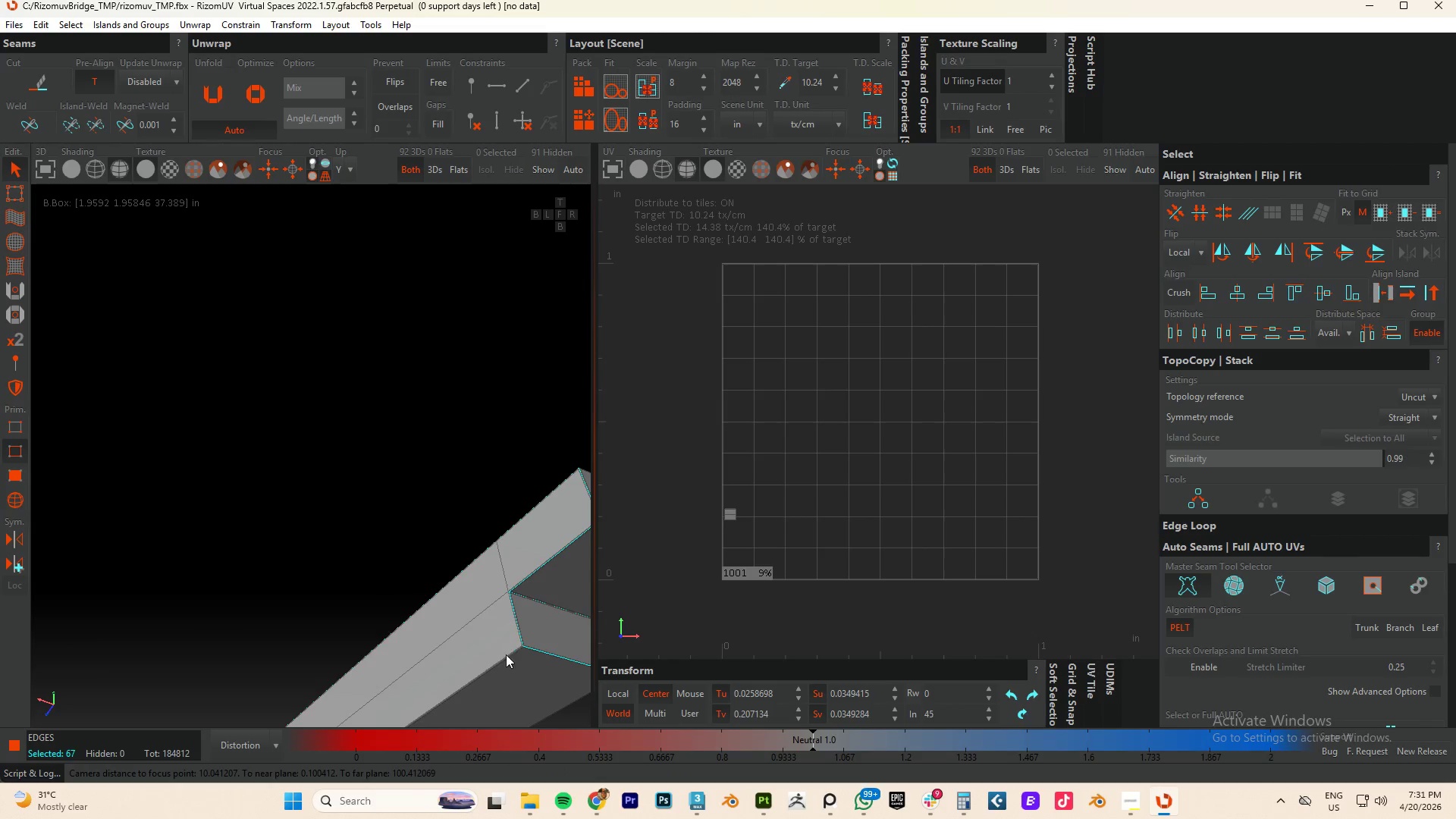 
scroll: coordinate [579, 493], scroll_direction: down, amount: 15.0
 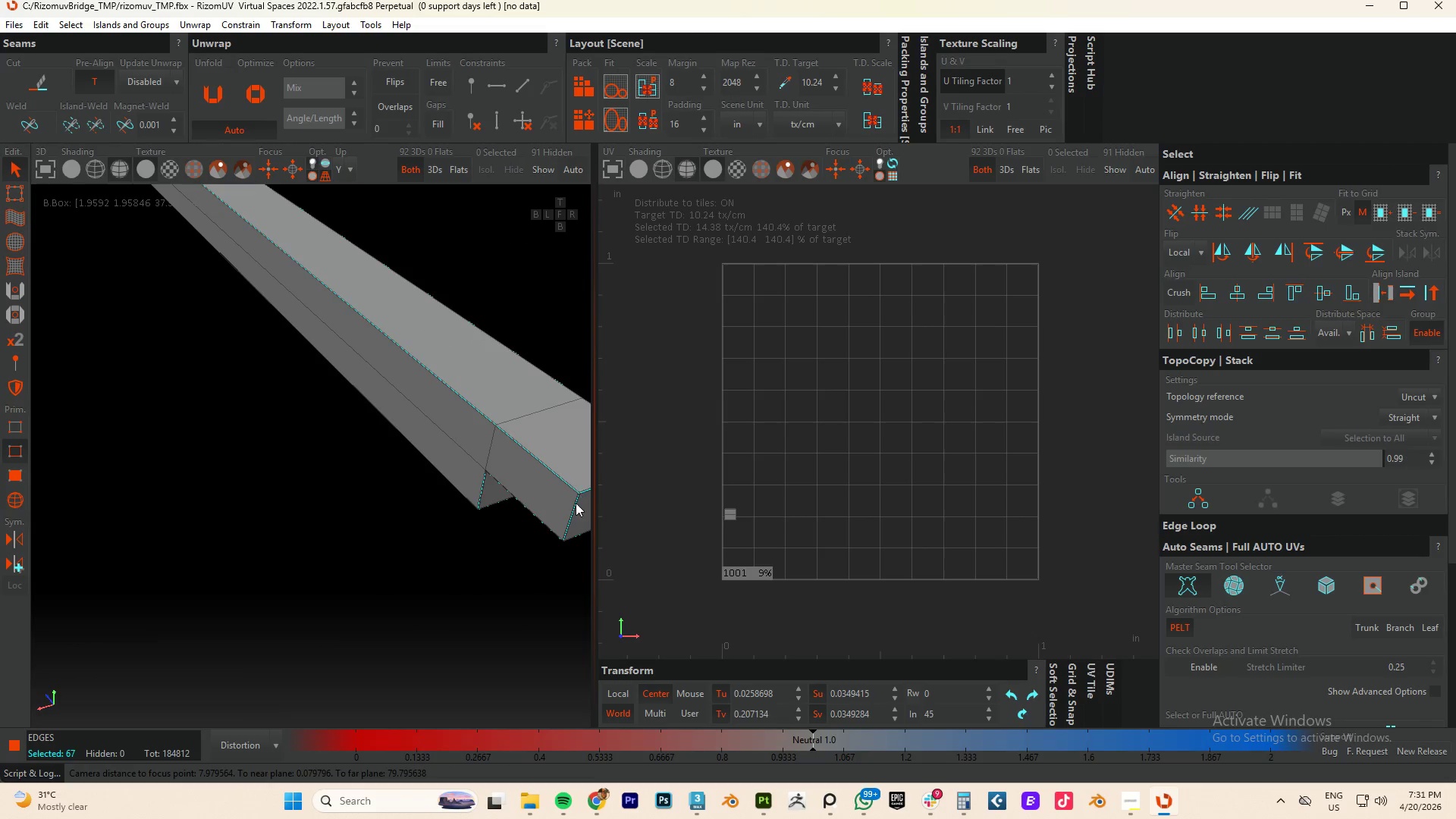 
hold_key(key=ControlLeft, duration=1.44)
 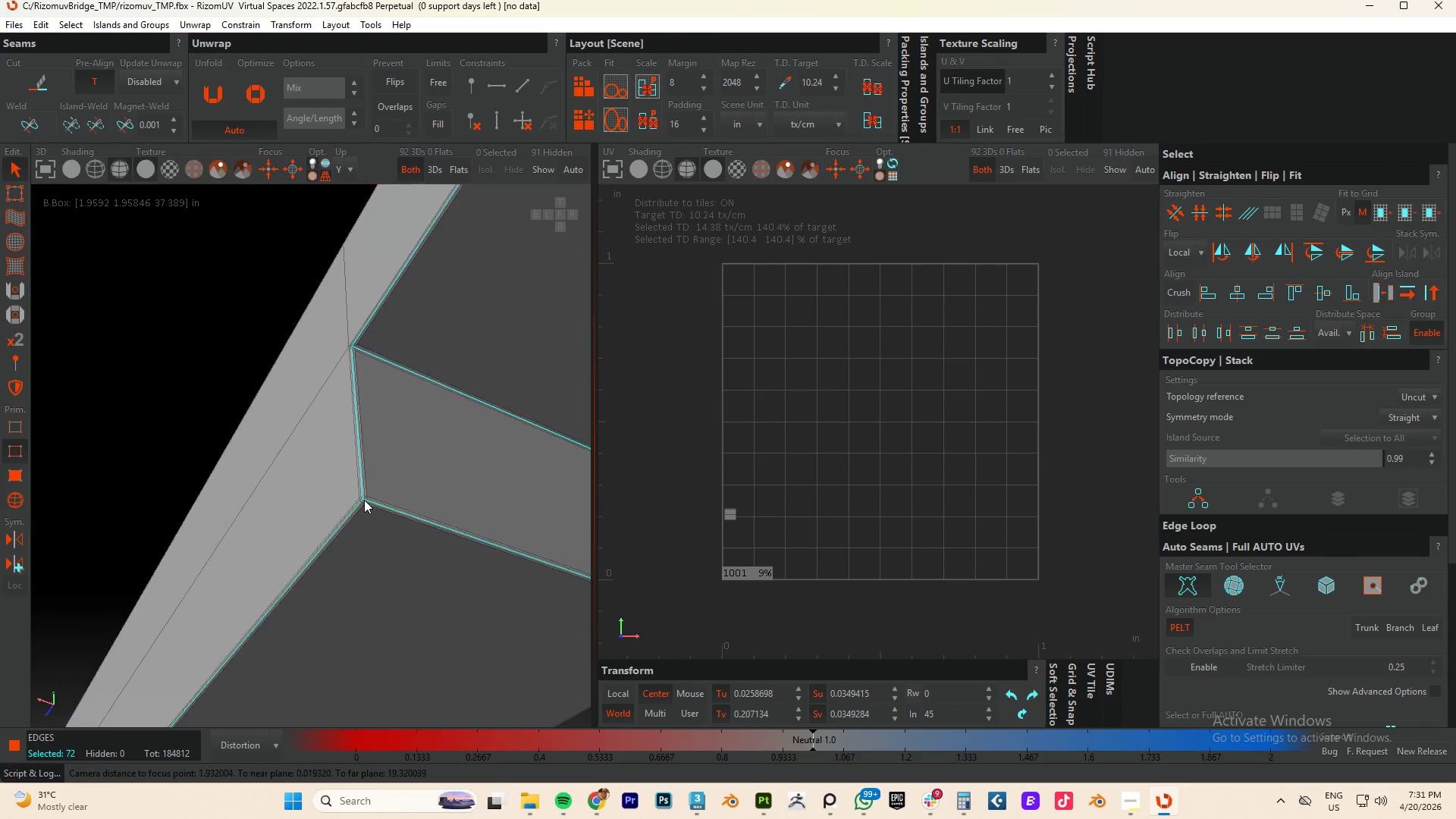 
scroll: coordinate [471, 562], scroll_direction: up, amount: 14.0
 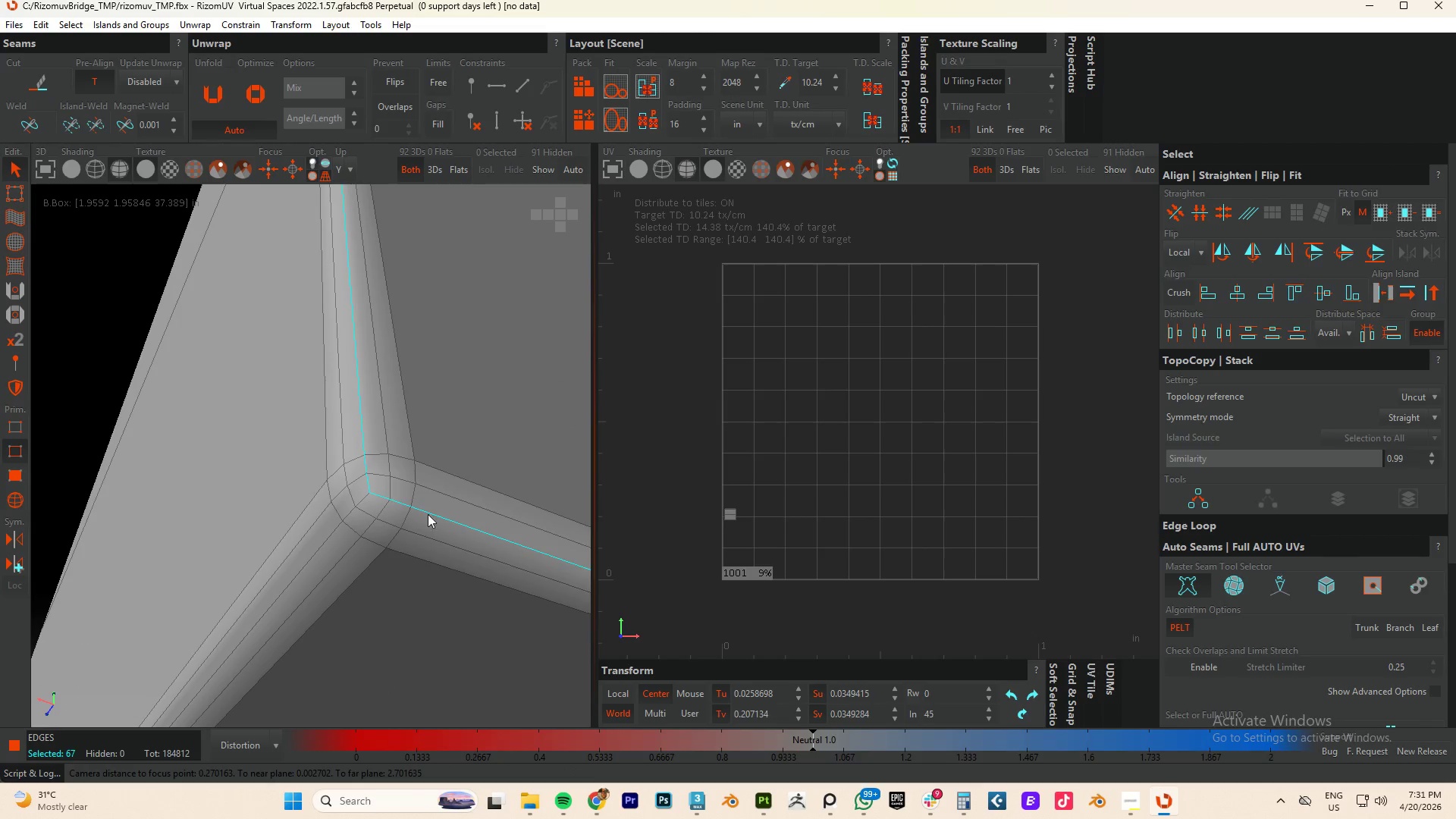 
double_click([362, 500])
 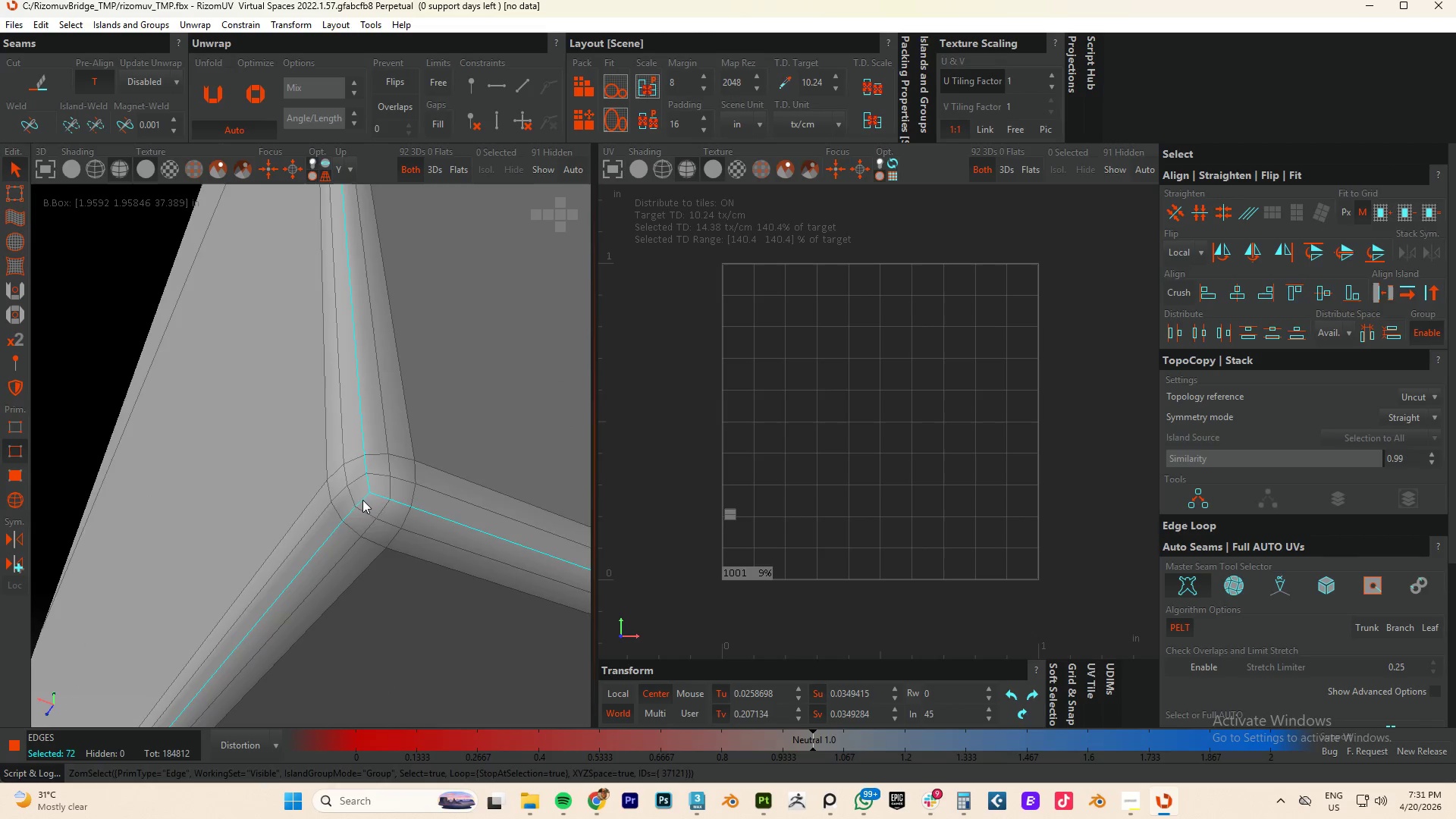 
hold_key(key=AltLeft, duration=0.52)
 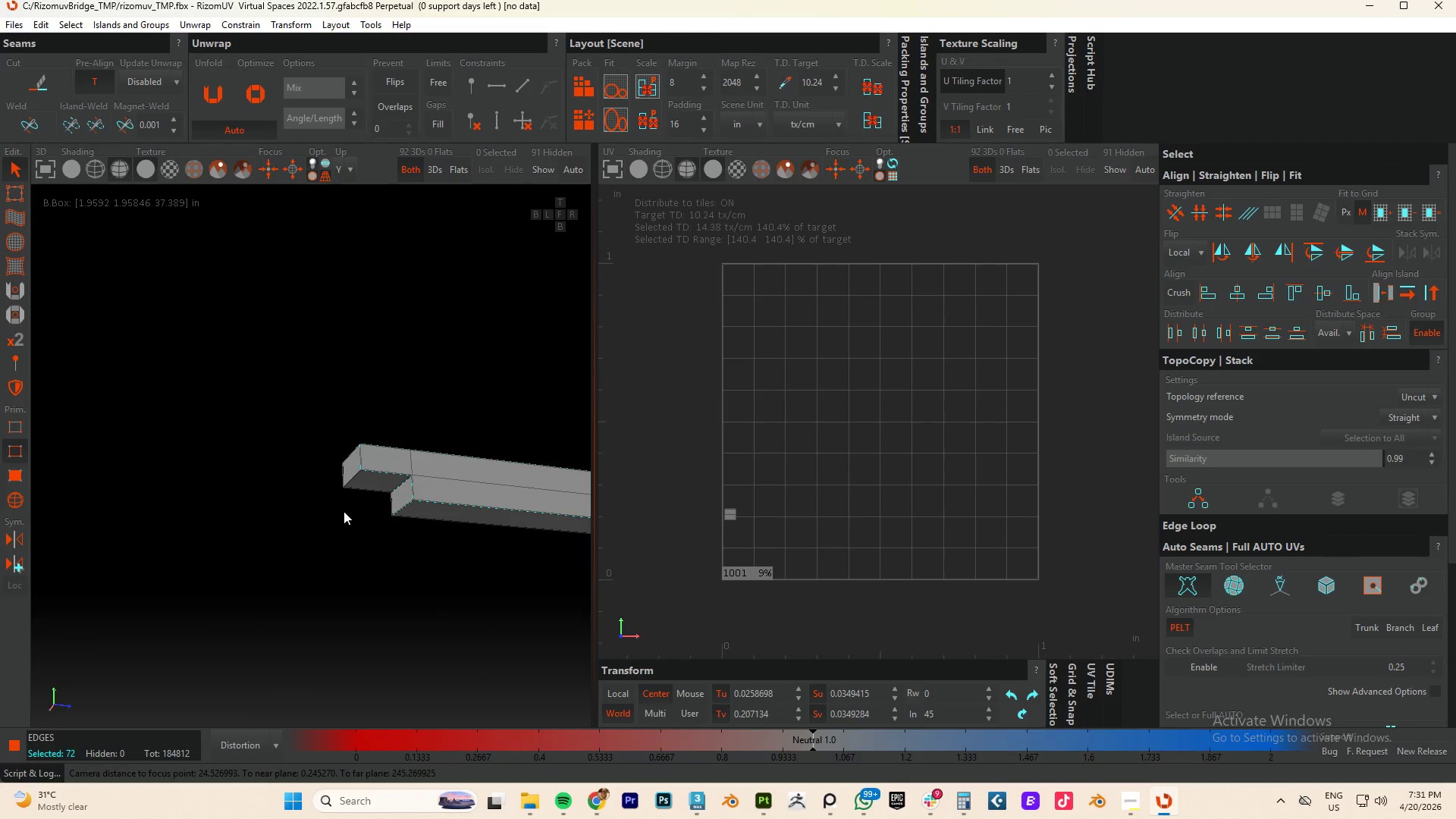 
scroll: coordinate [354, 510], scroll_direction: down, amount: 26.0
 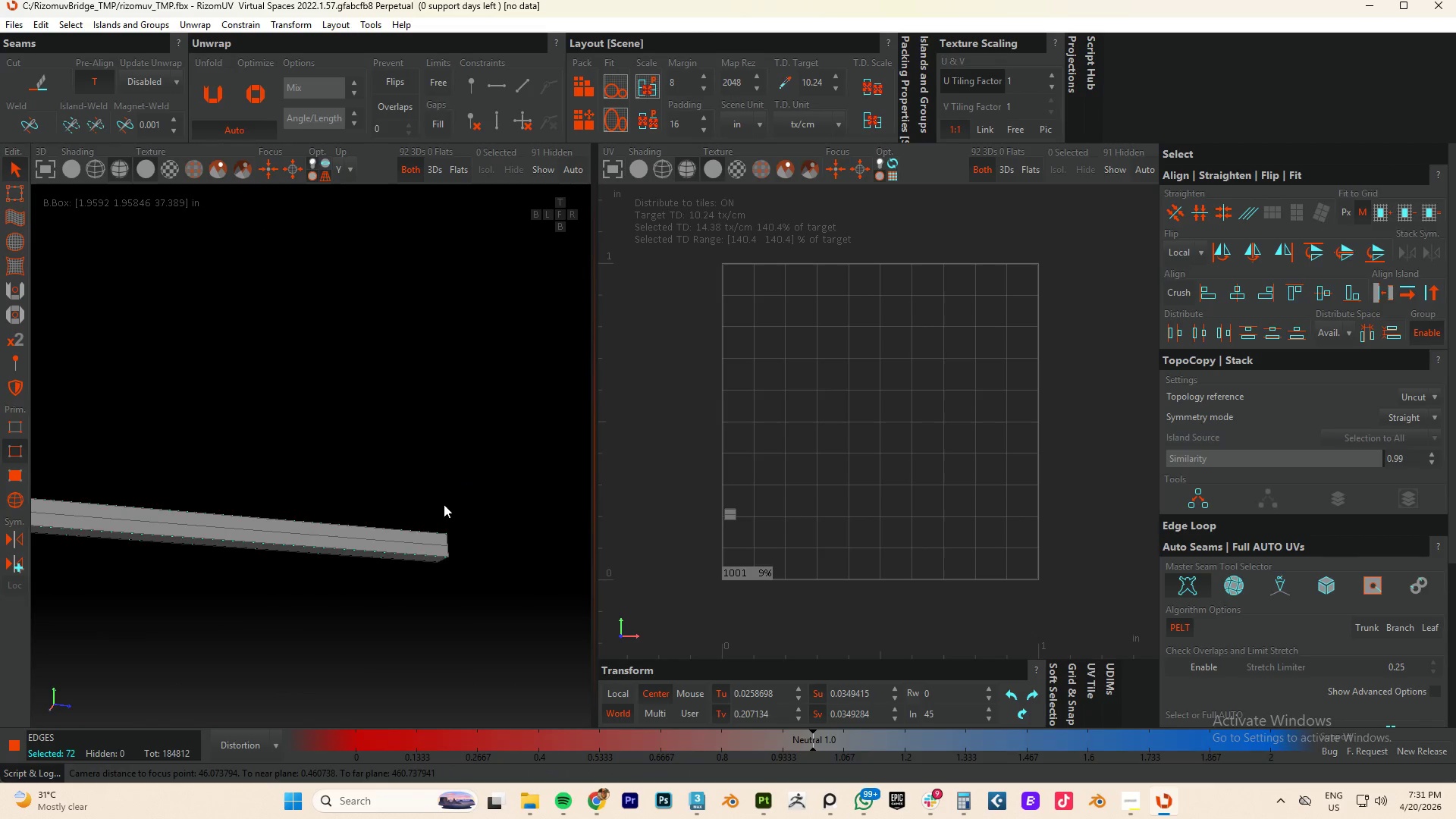 
hold_key(key=AltLeft, duration=0.8)
 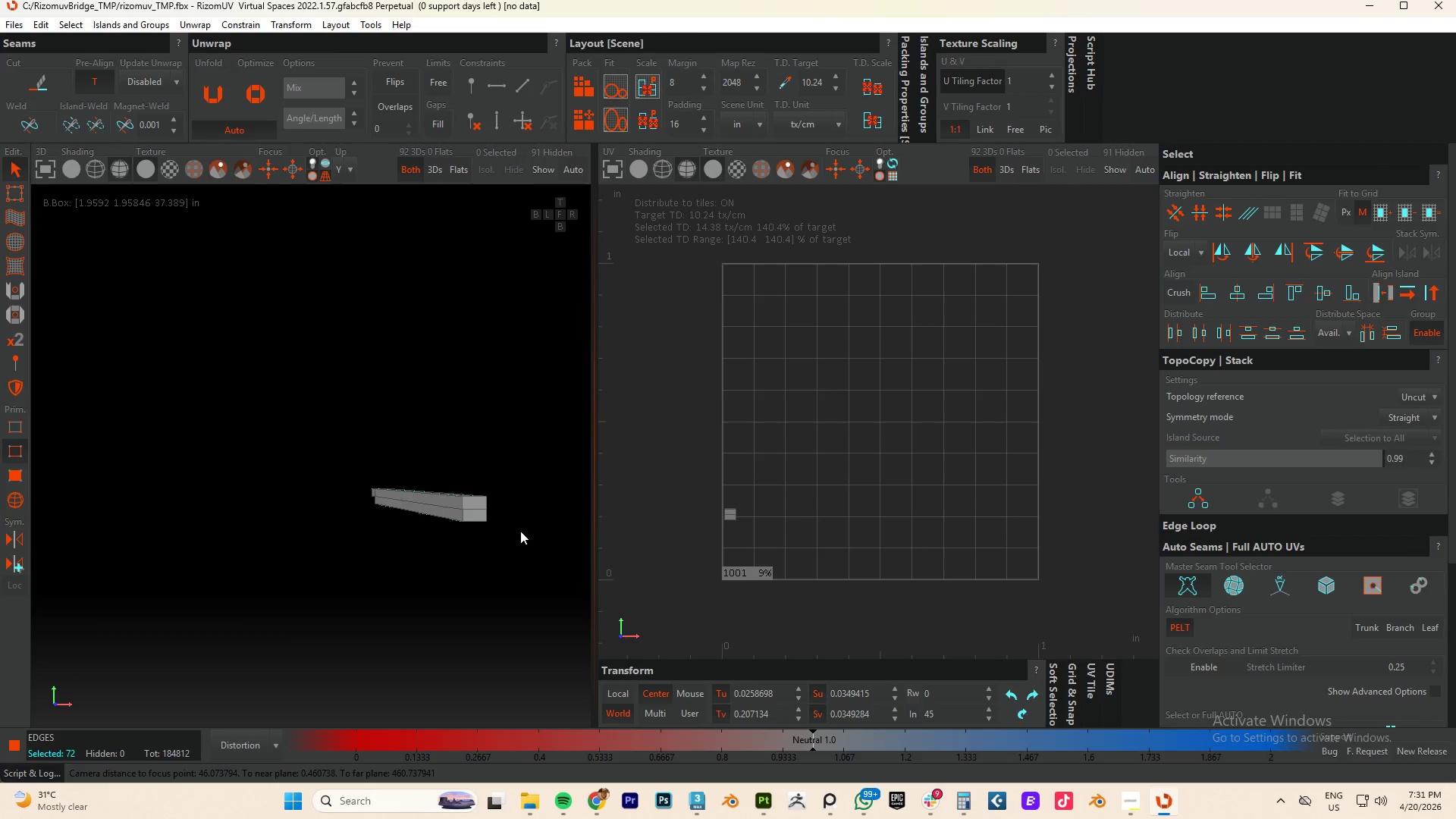 
hold_key(key=AltLeft, duration=0.53)
 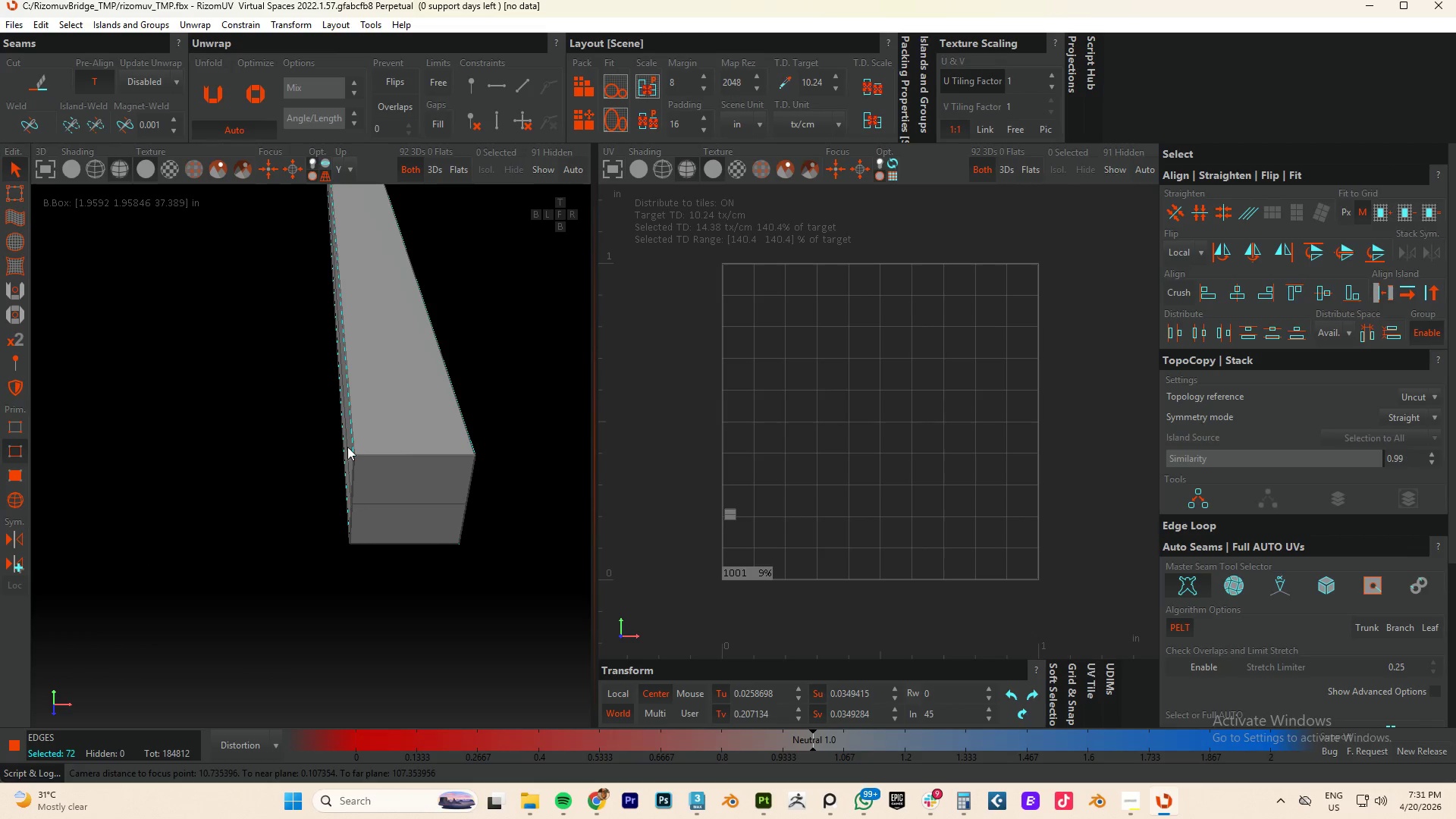 
scroll: coordinate [489, 476], scroll_direction: up, amount: 8.0
 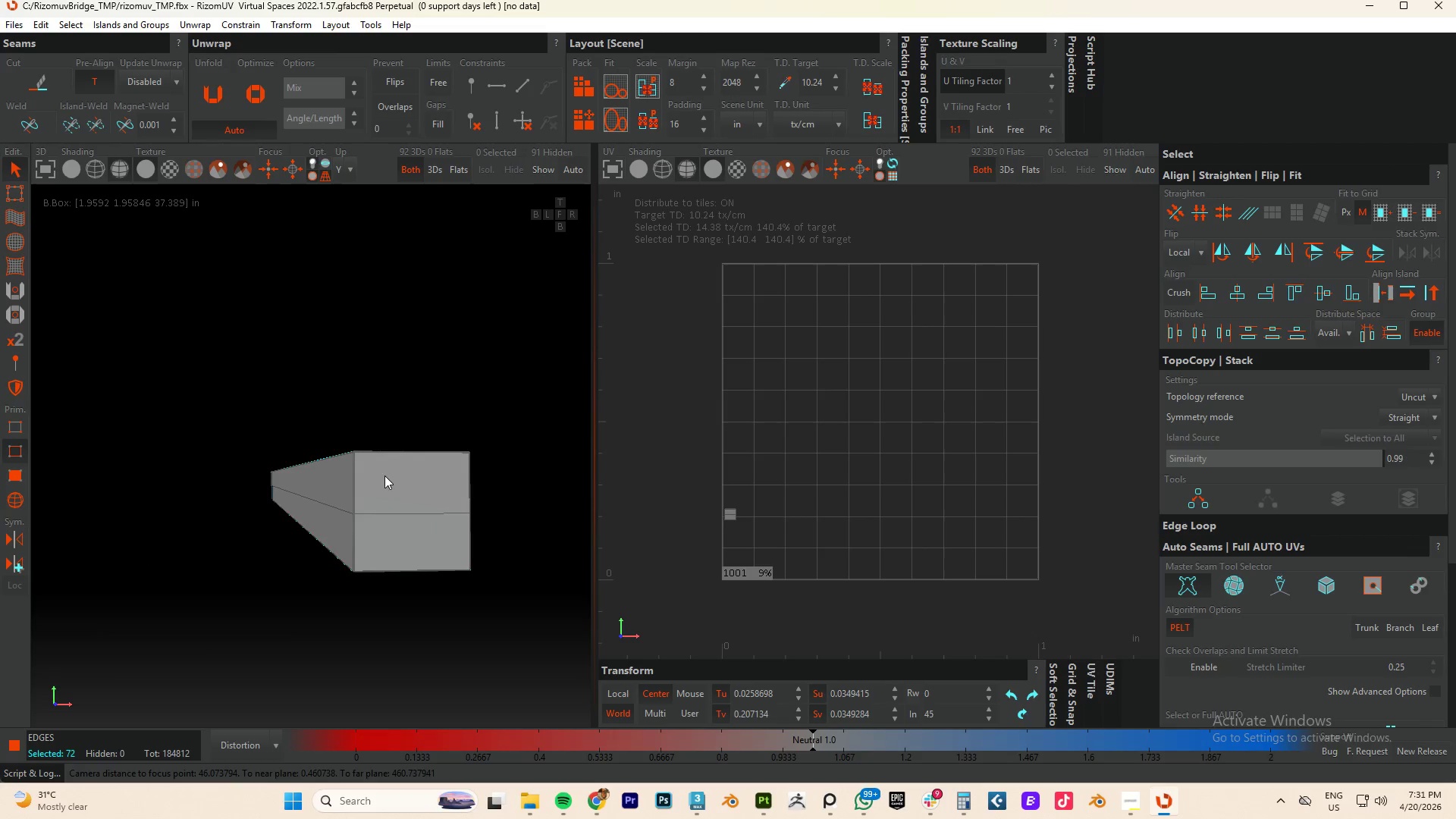 
hold_key(key=AltLeft, duration=0.59)
scroll: coordinate [366, 491], scroll_direction: up, amount: 5.0
 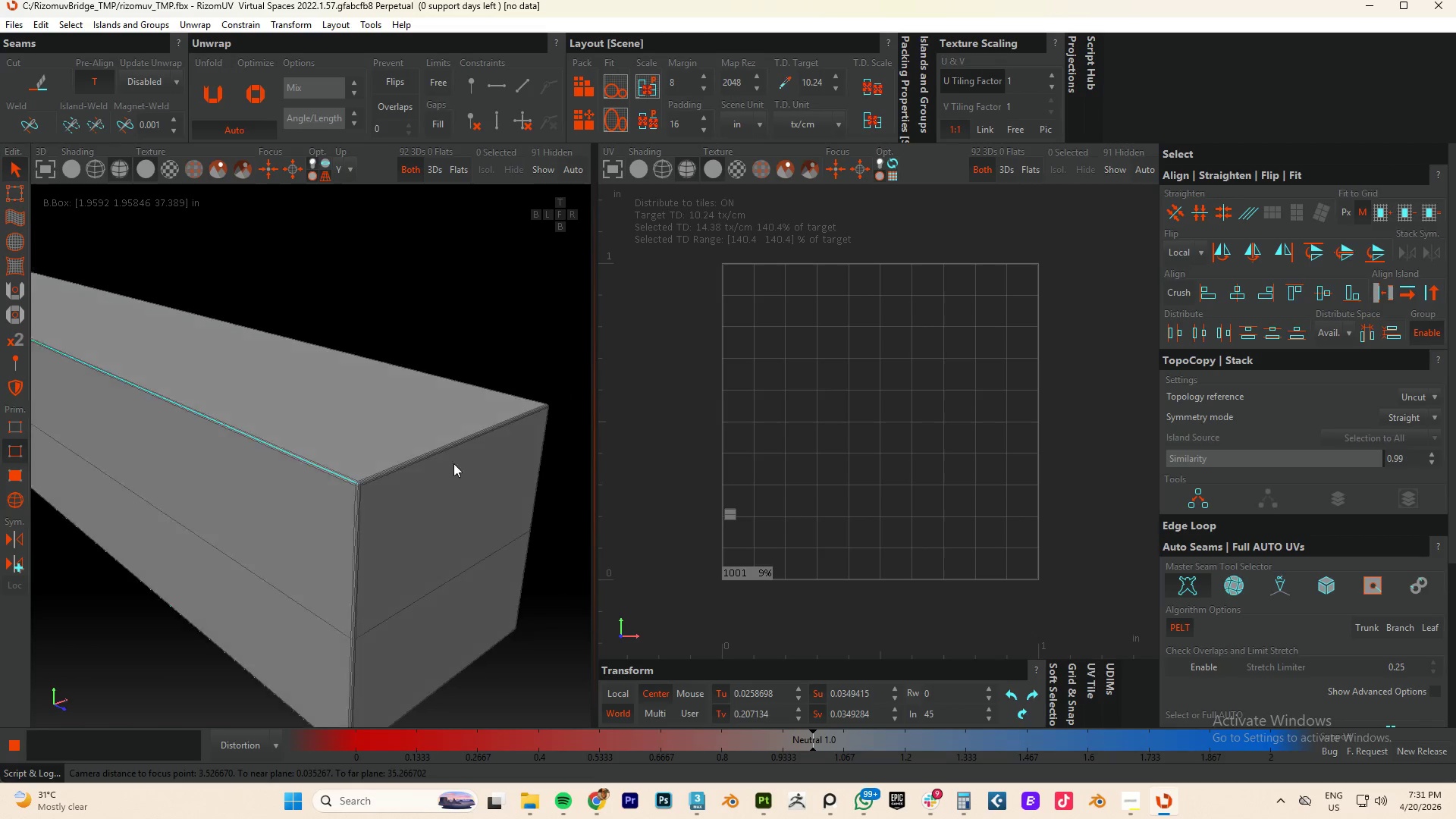 
hold_key(key=ControlLeft, duration=2.14)
 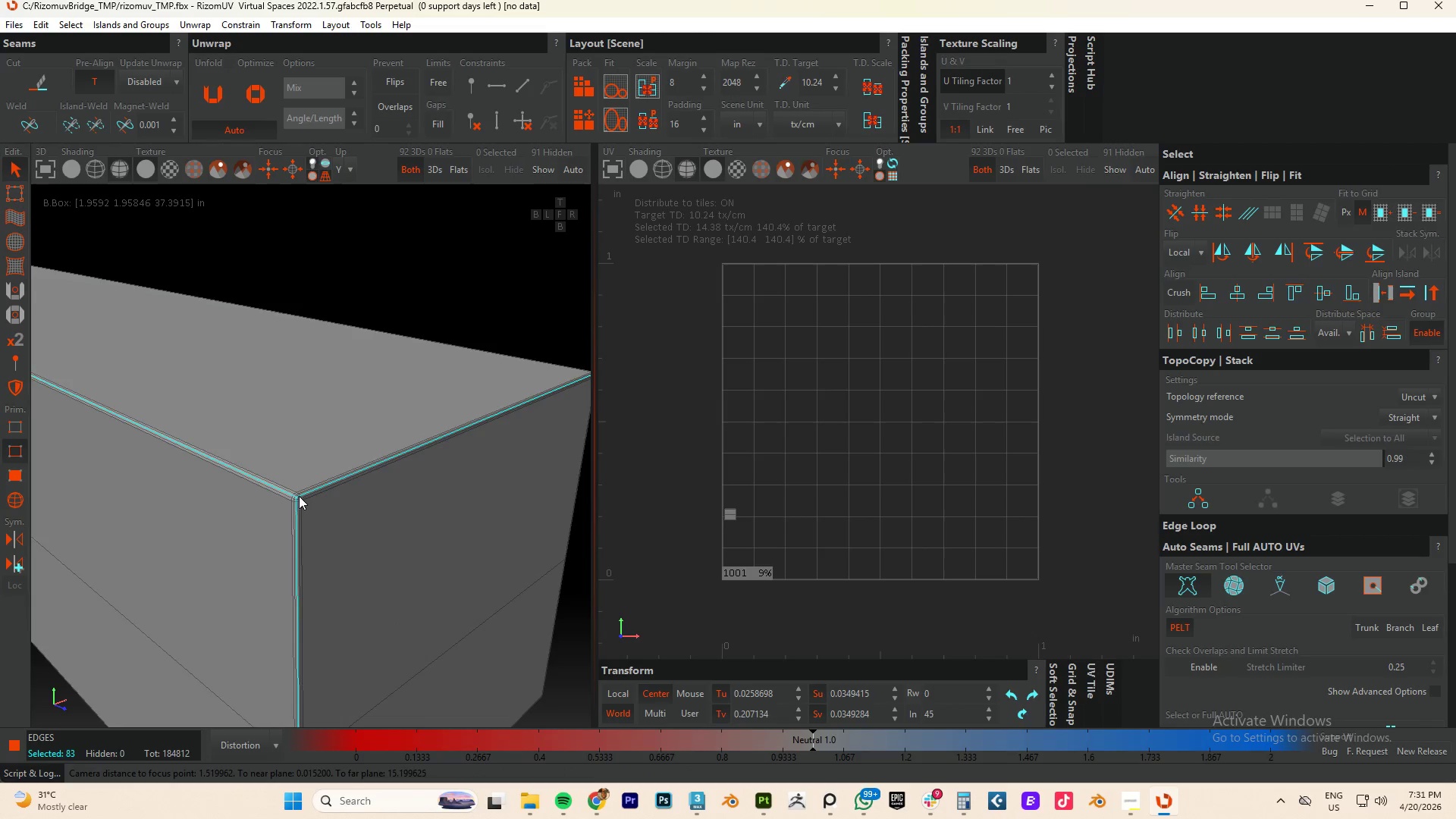 
scroll: coordinate [349, 496], scroll_direction: up, amount: 10.0
 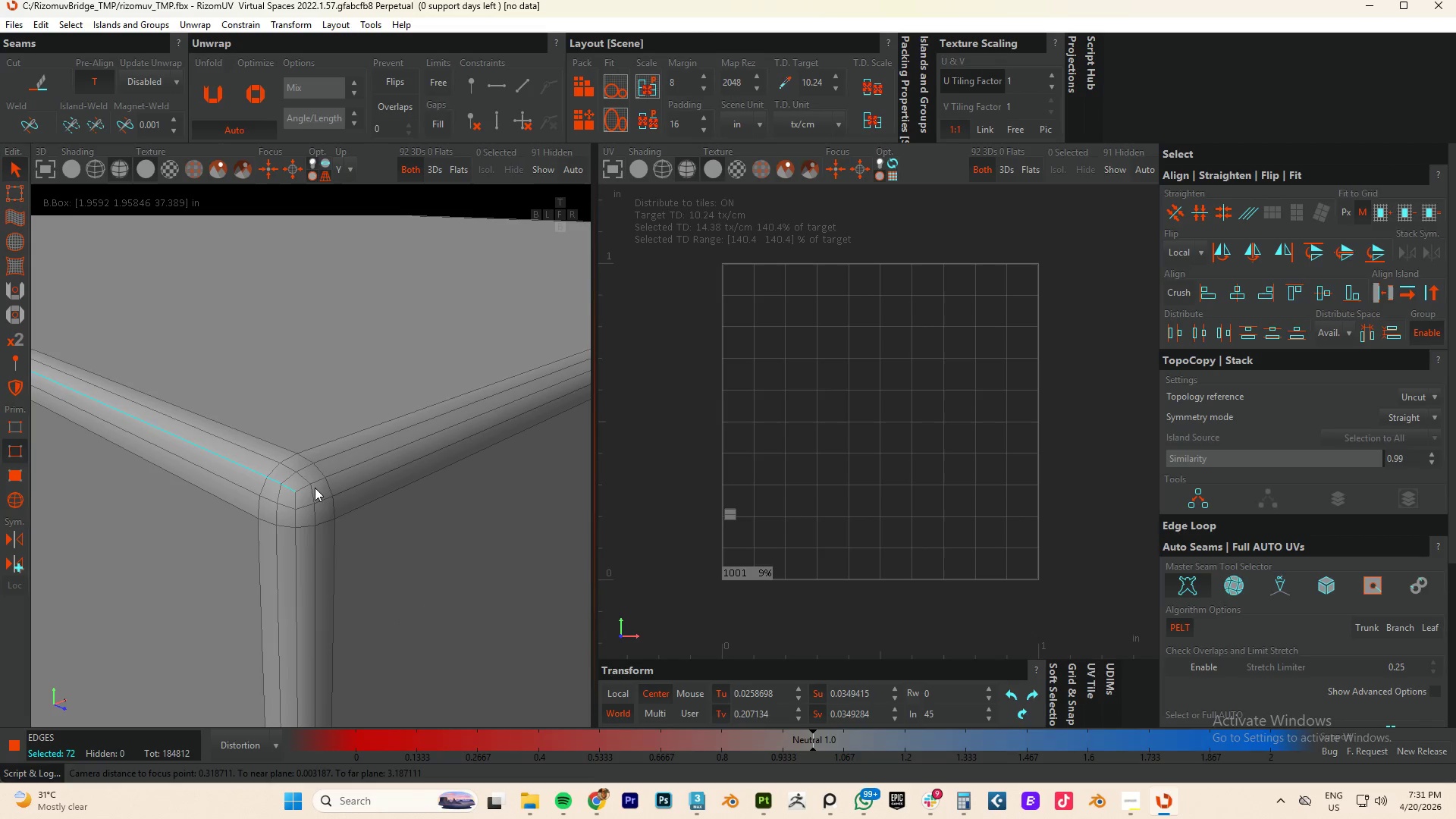 
double_click([320, 482])
 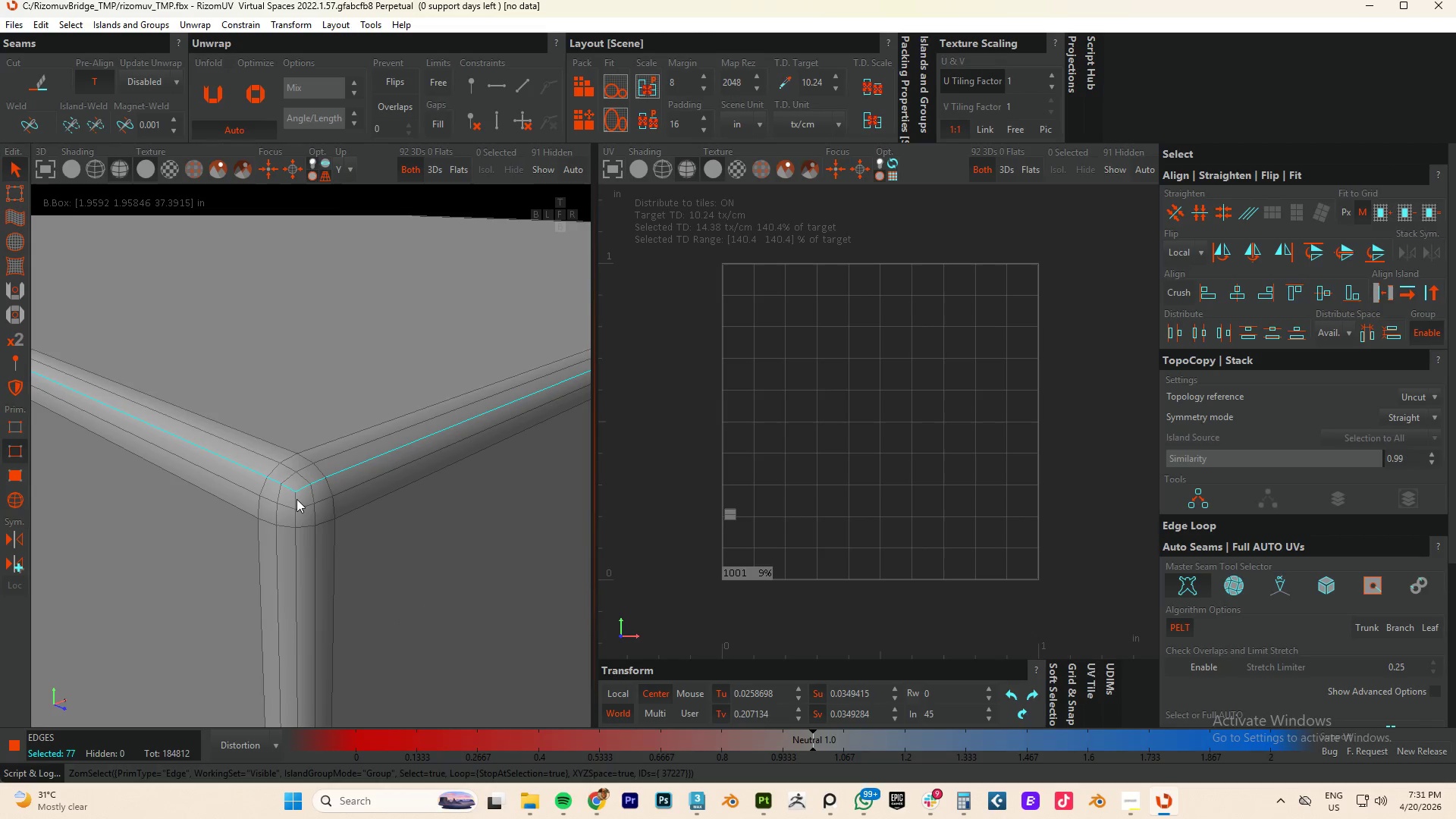 
double_click([297, 499])
 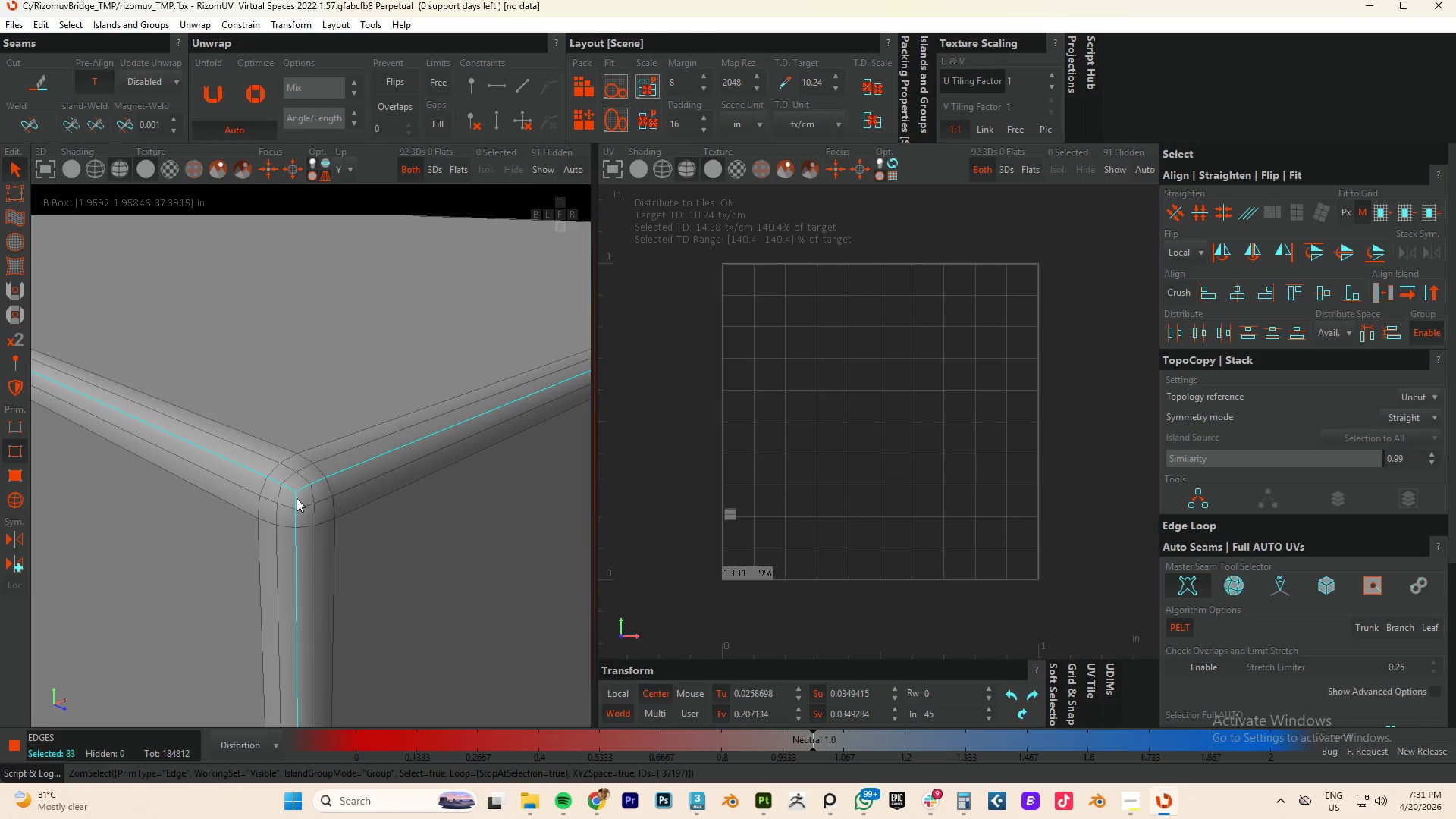 
hold_key(key=AltLeft, duration=0.77)
 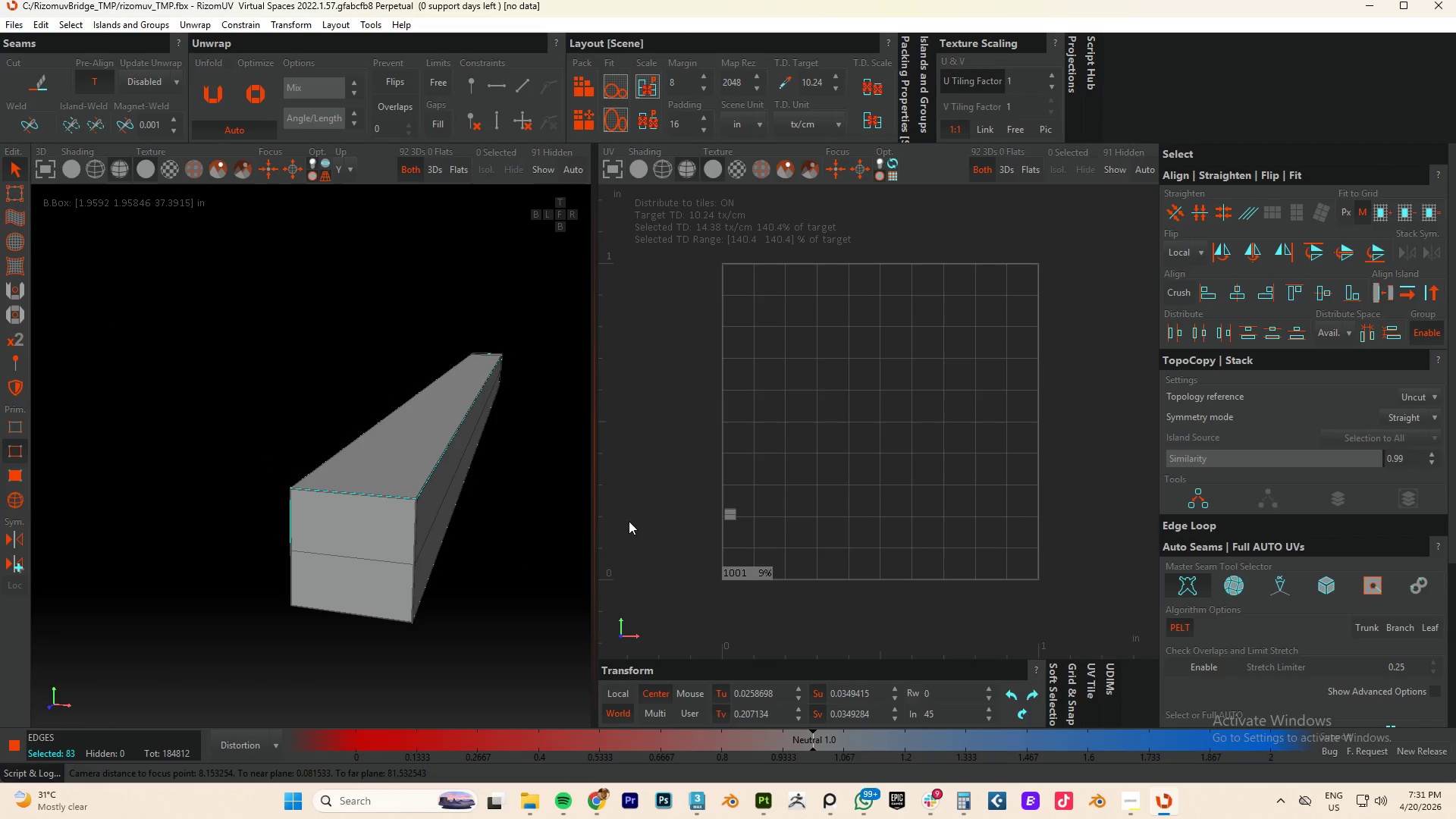 
scroll: coordinate [306, 491], scroll_direction: down, amount: 18.0
 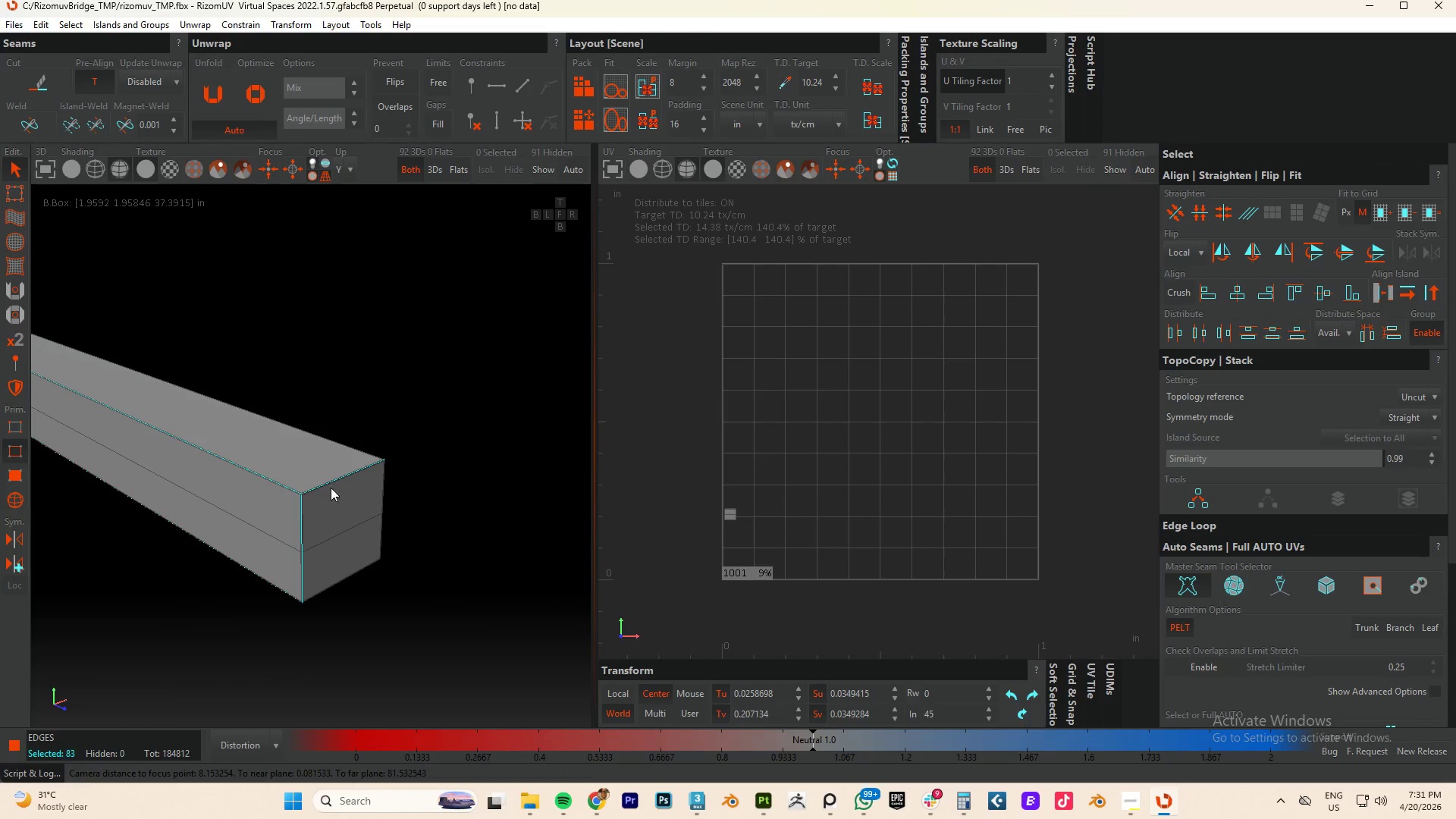 
key(Alt+AltLeft)
 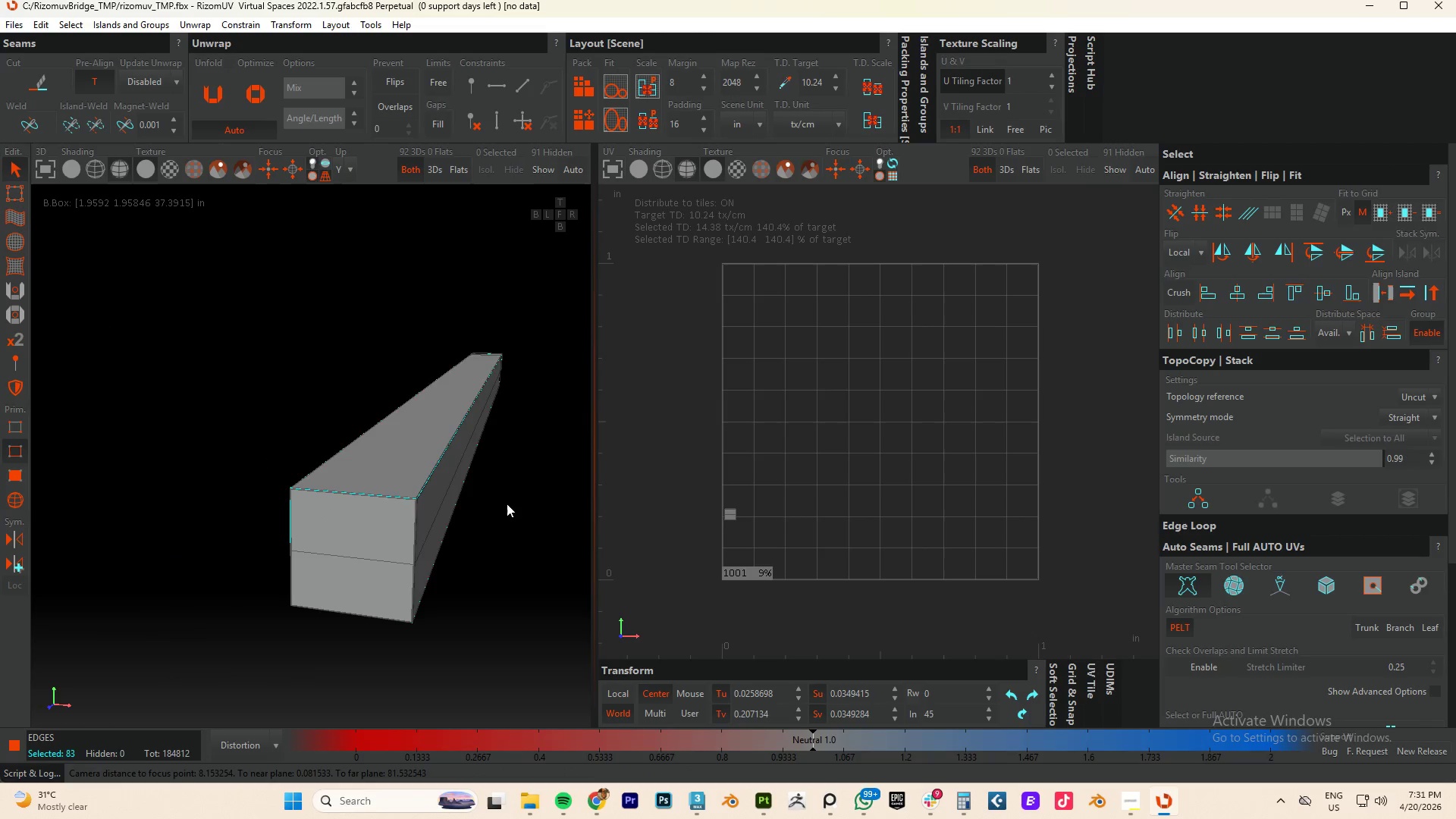 
hold_key(key=AltLeft, duration=0.33)
 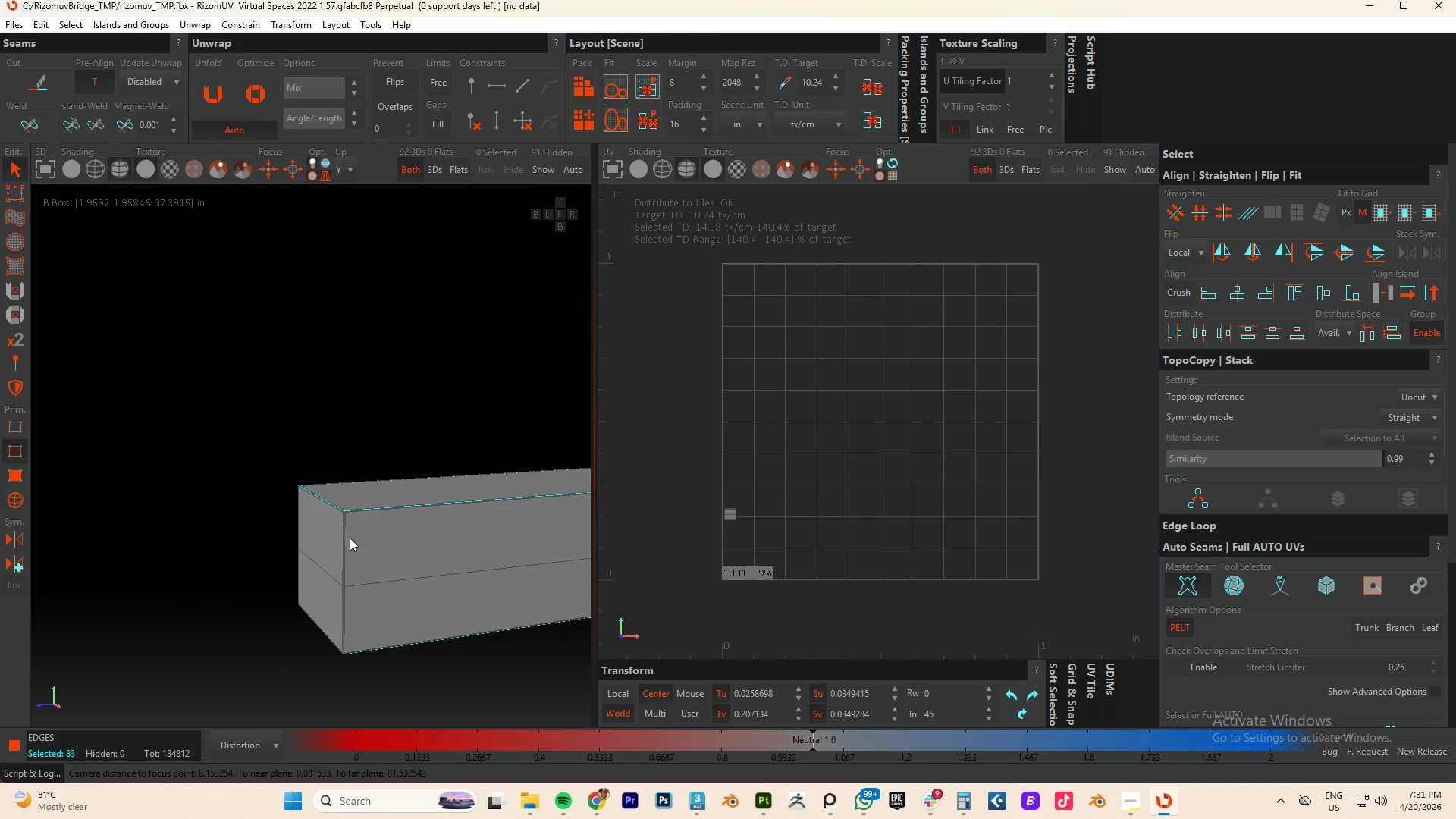 
hold_key(key=ControlLeft, duration=0.98)
 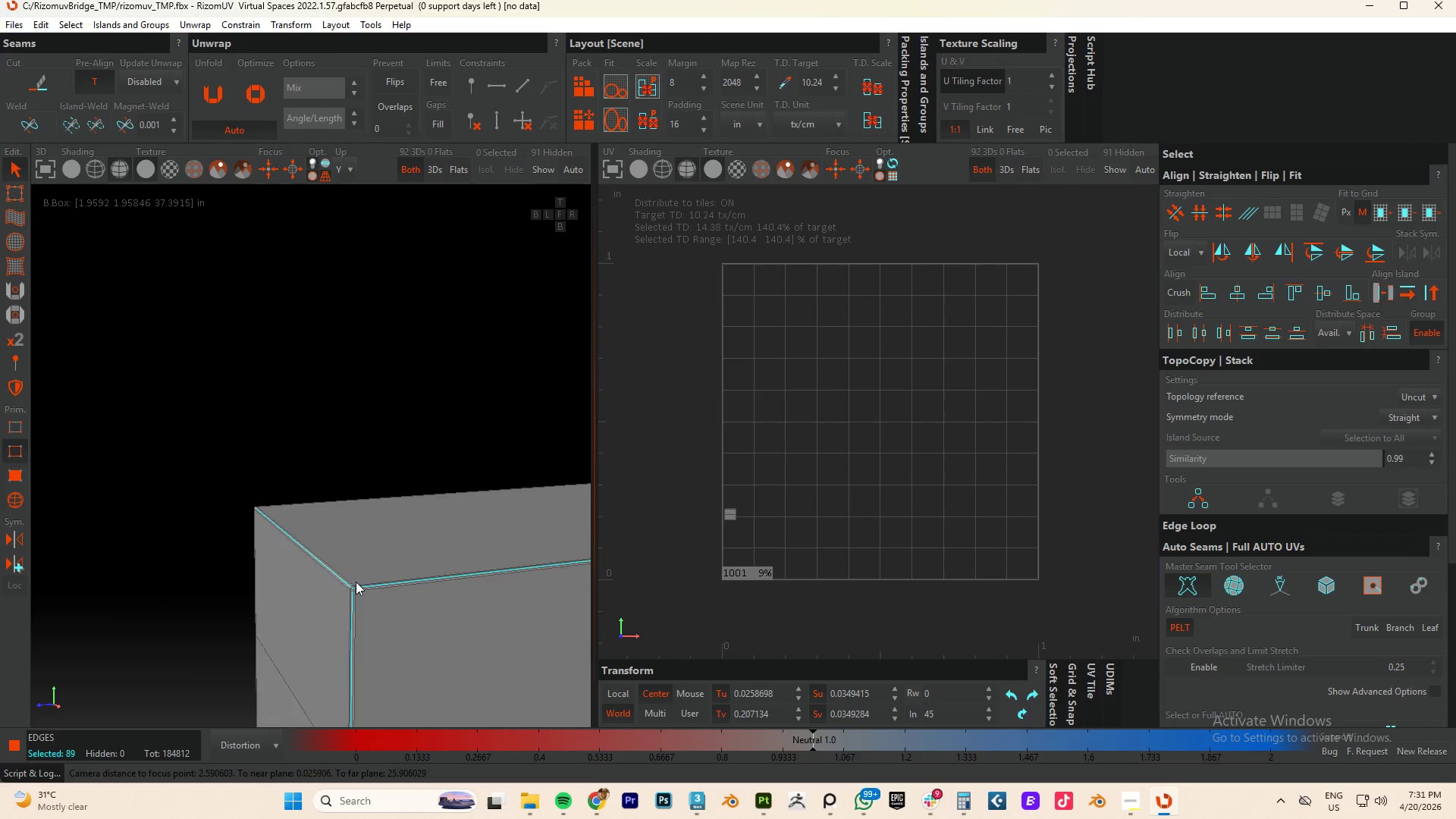 
scroll: coordinate [329, 537], scroll_direction: up, amount: 12.0
 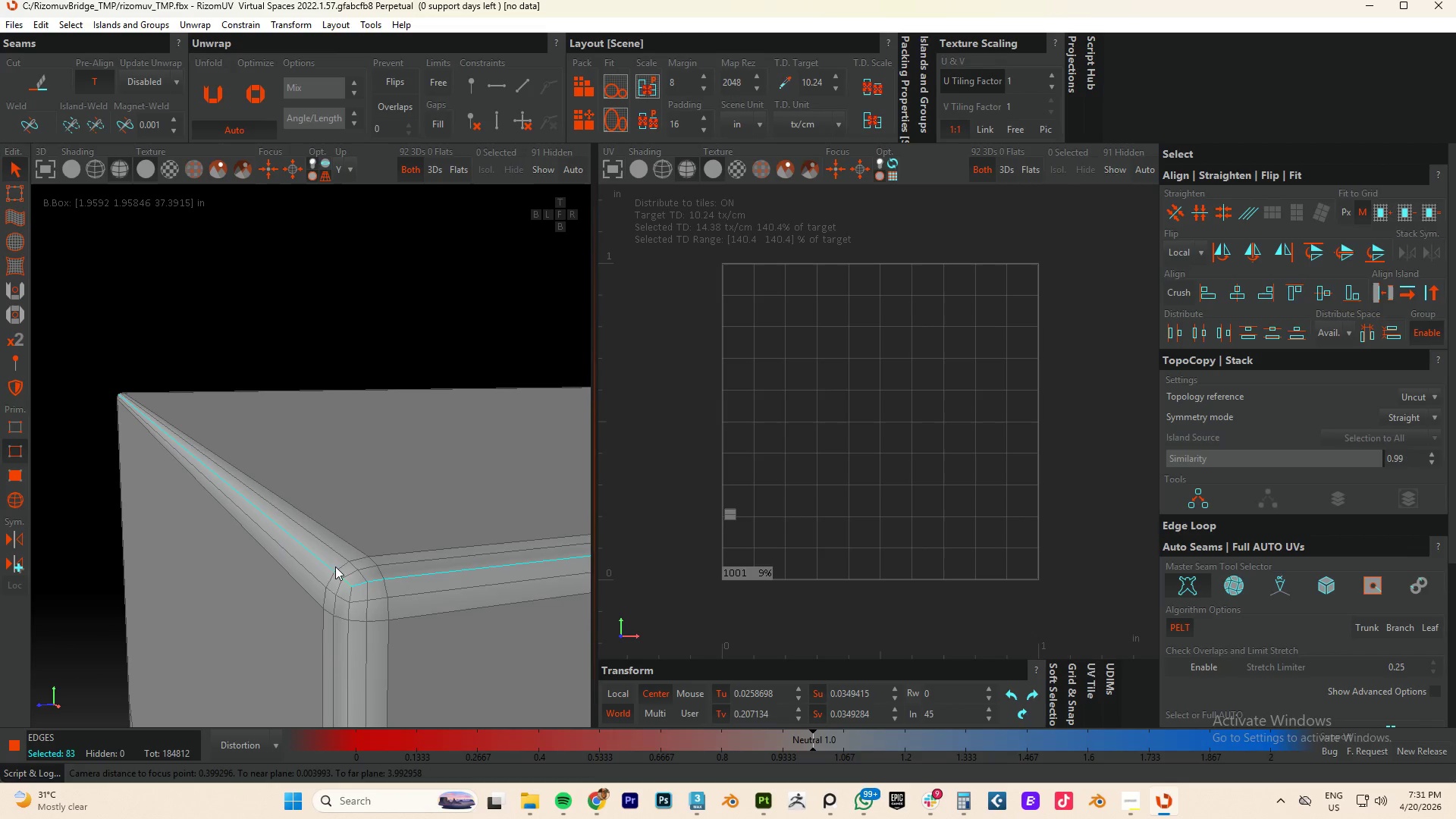 
double_click([352, 597])
 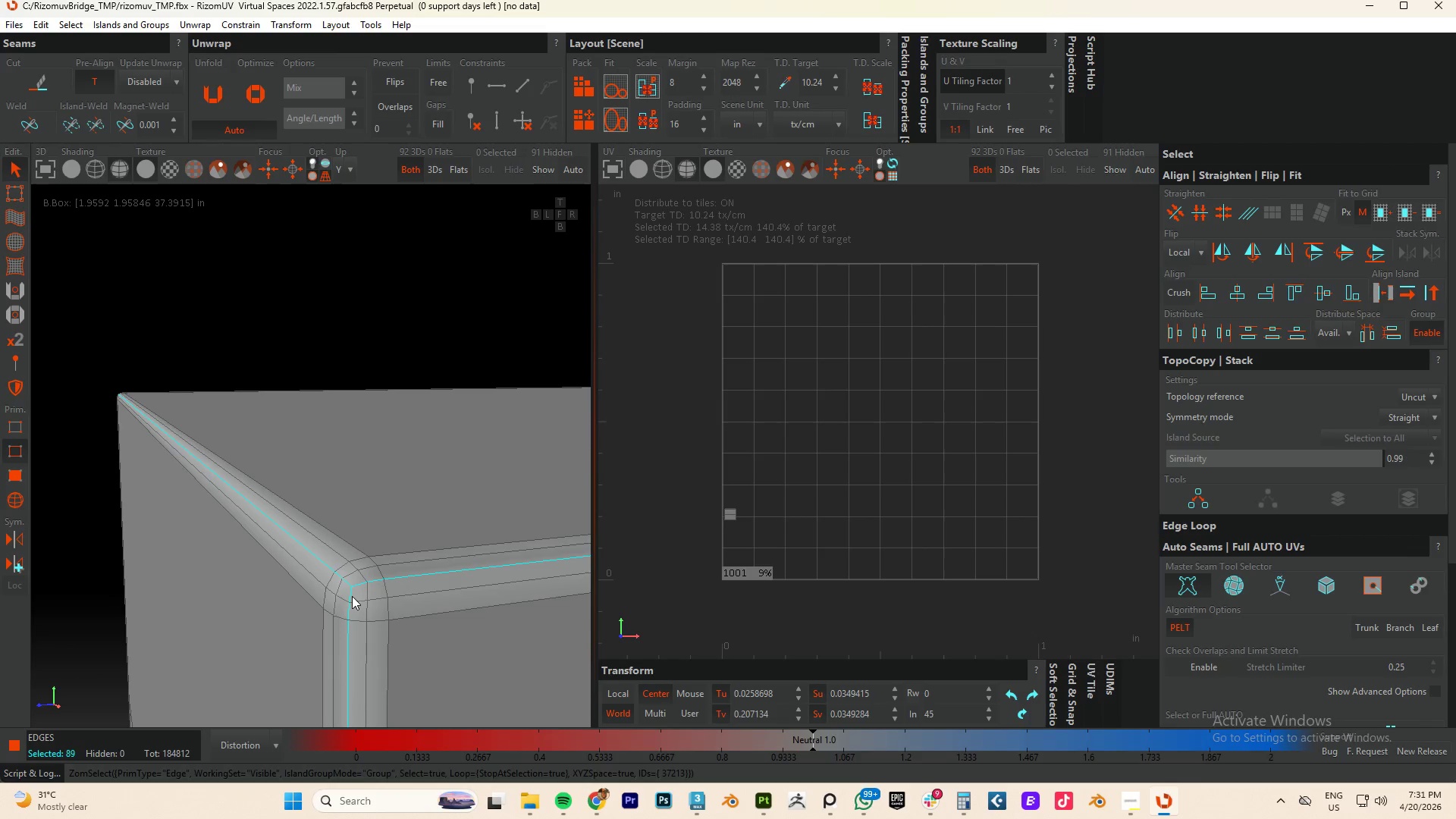 
hold_key(key=AltLeft, duration=0.88)
 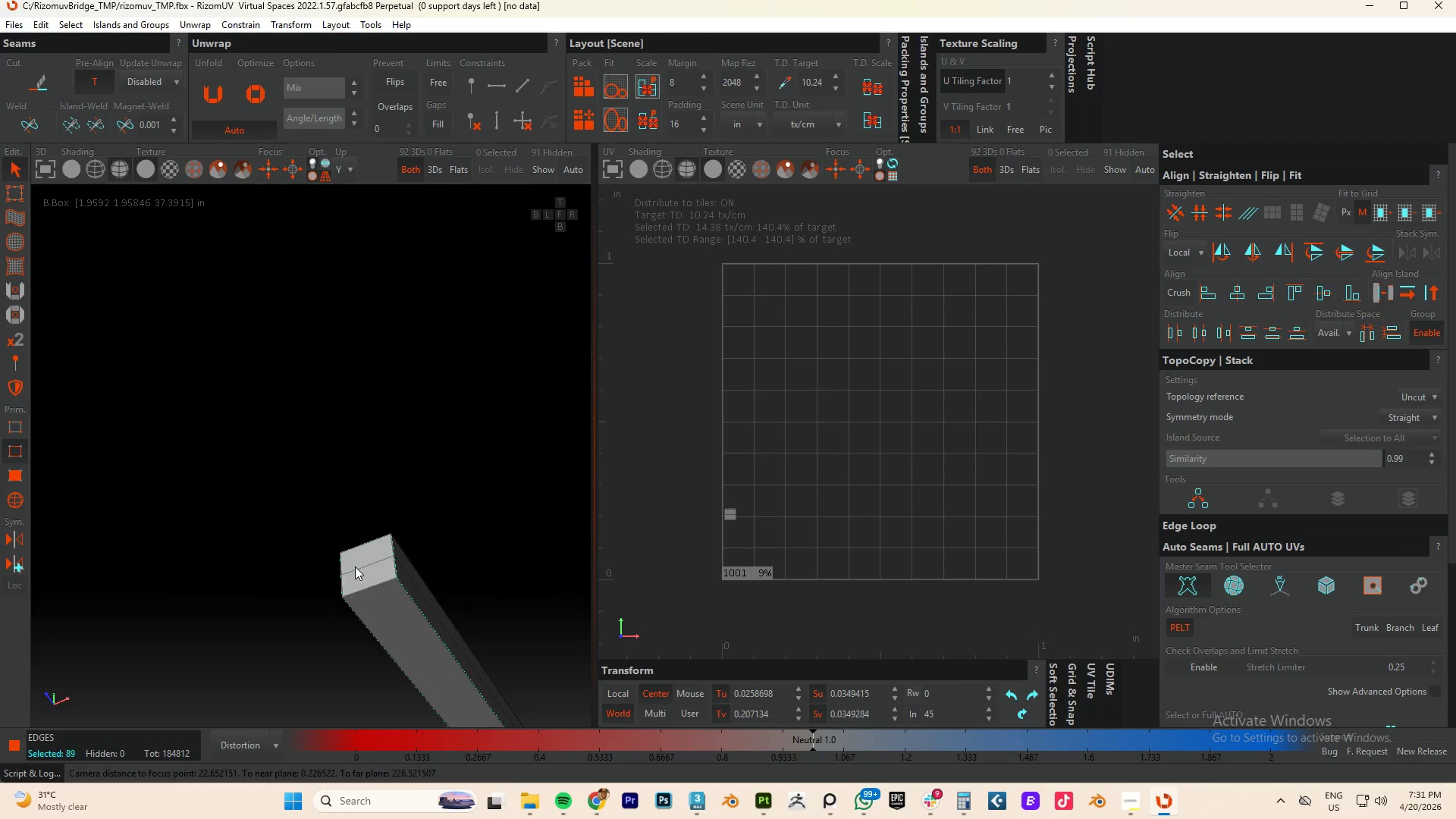 
scroll: coordinate [360, 573], scroll_direction: down, amount: 21.0
 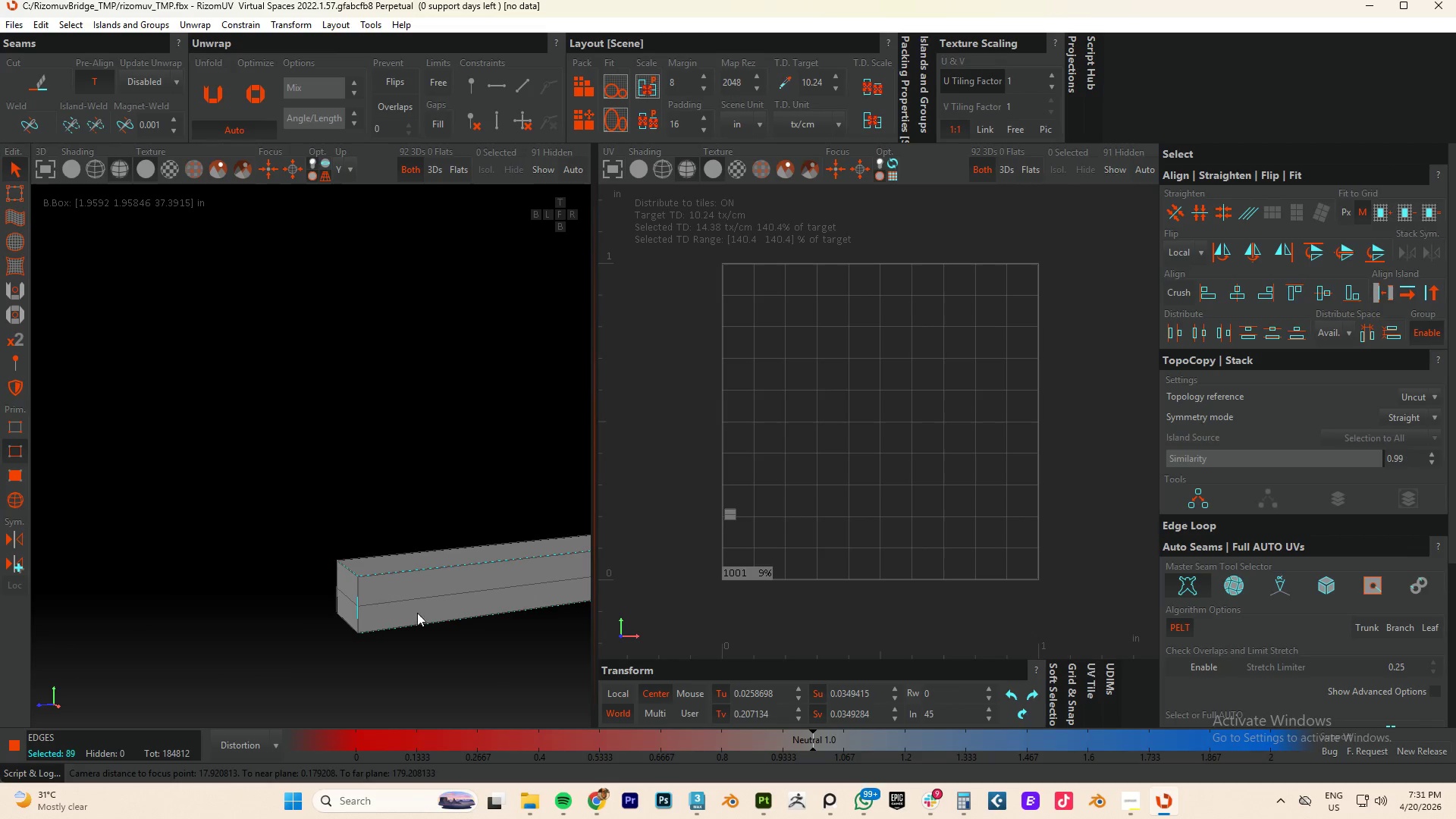 
scroll: coordinate [470, 580], scroll_direction: up, amount: 11.0
 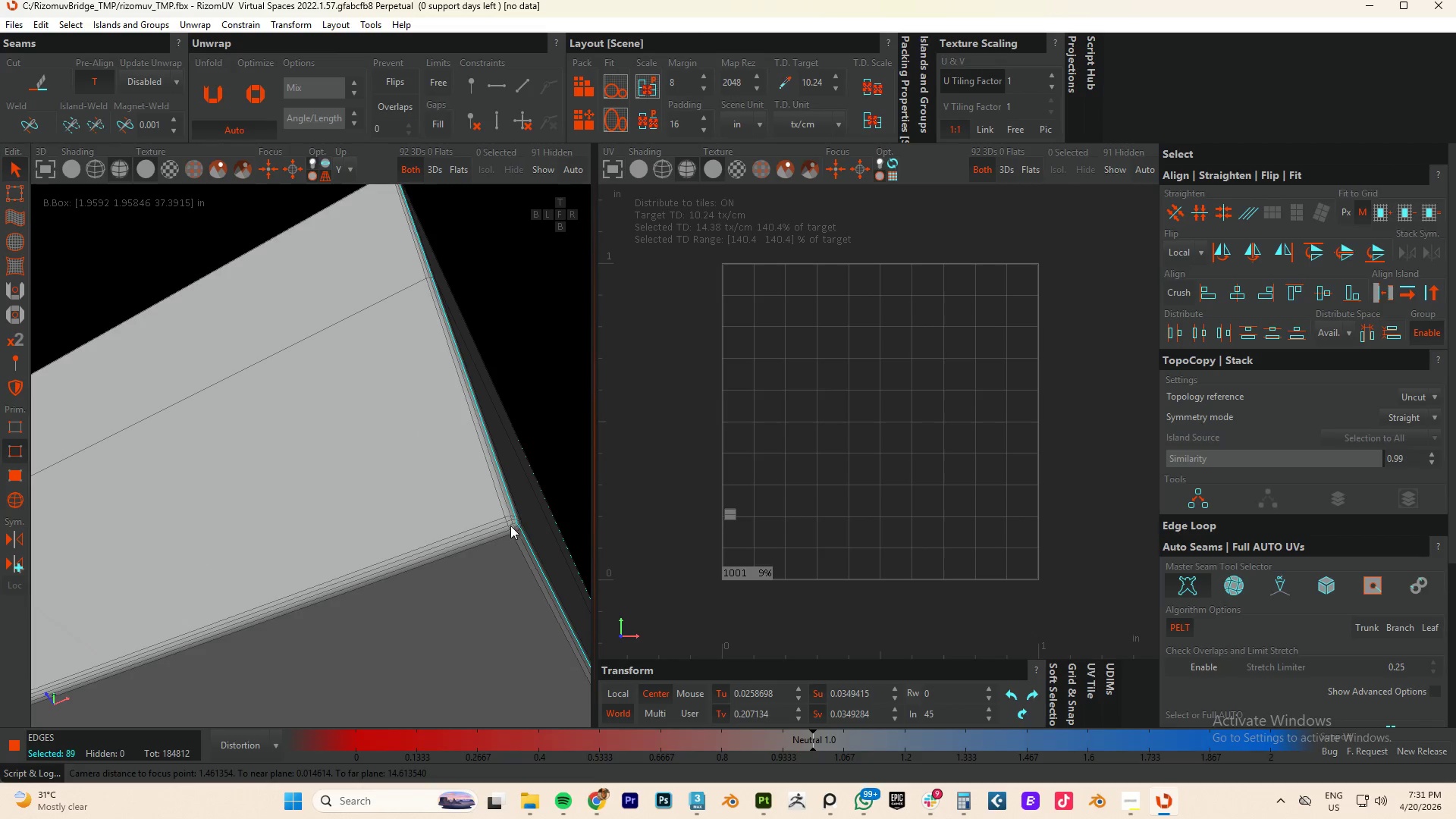 
hold_key(key=ControlLeft, duration=0.86)
 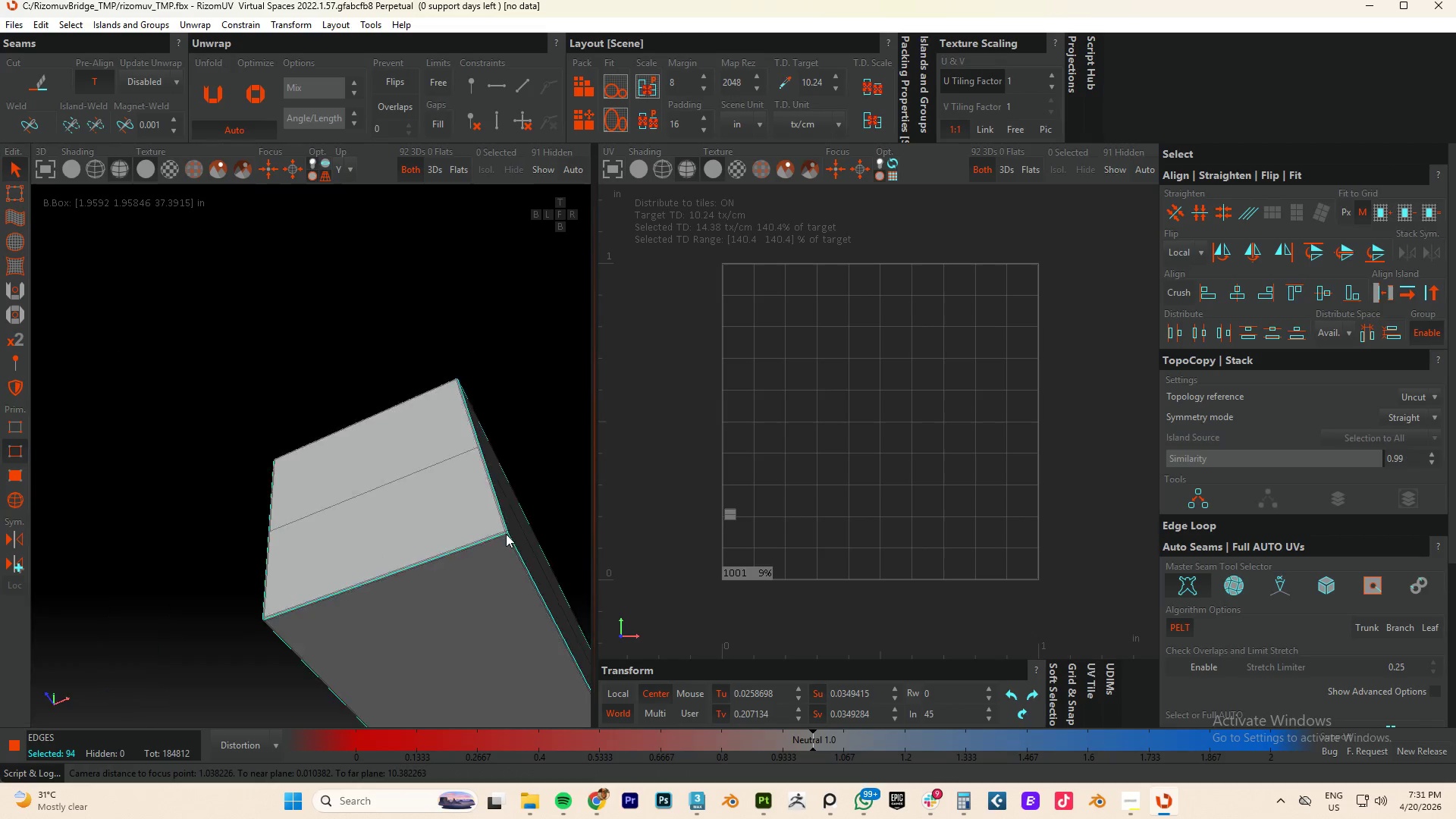 
scroll: coordinate [511, 526], scroll_direction: up, amount: 4.0
 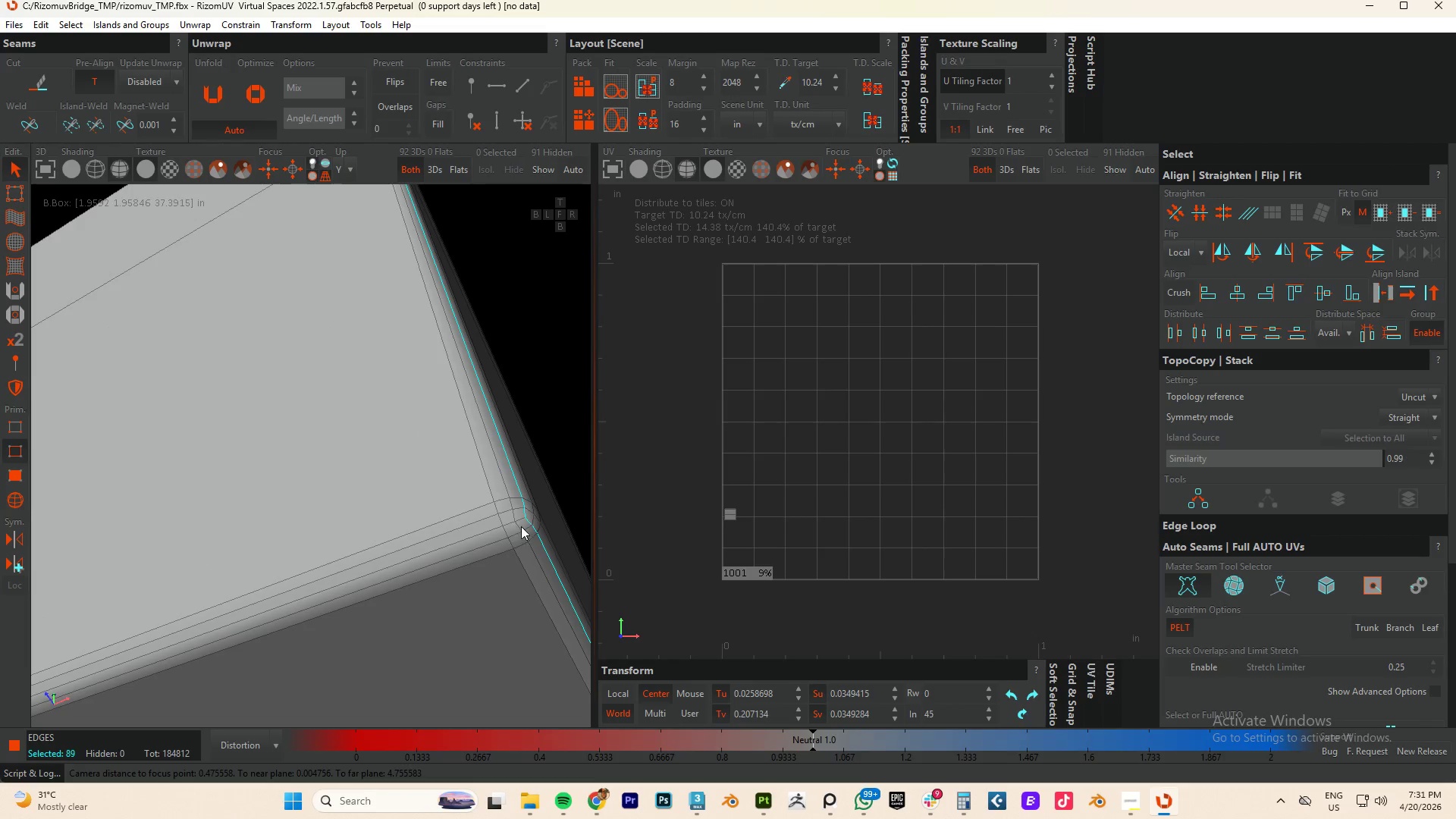 
double_click([519, 521])
 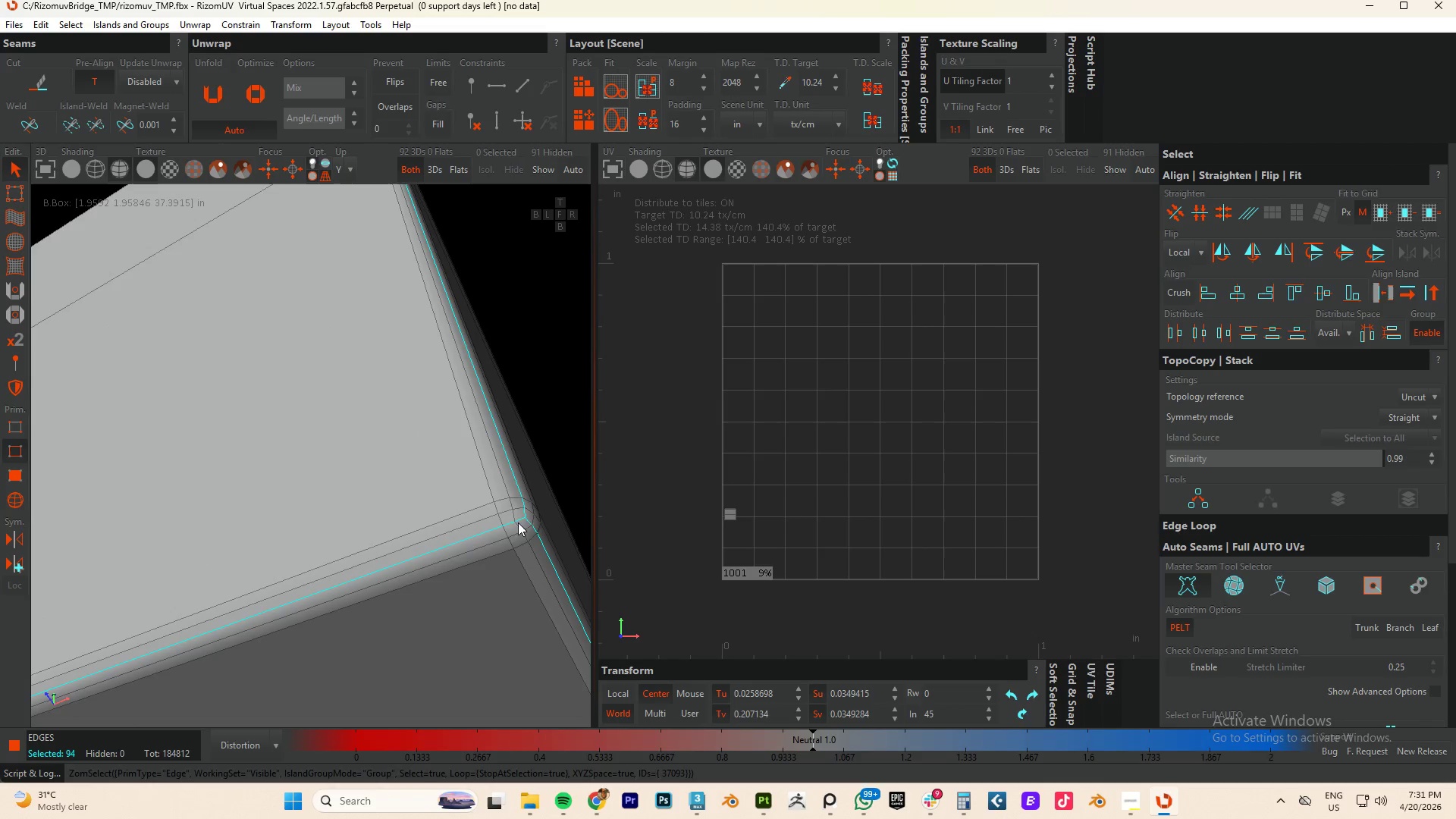 
hold_key(key=AltLeft, duration=0.69)
 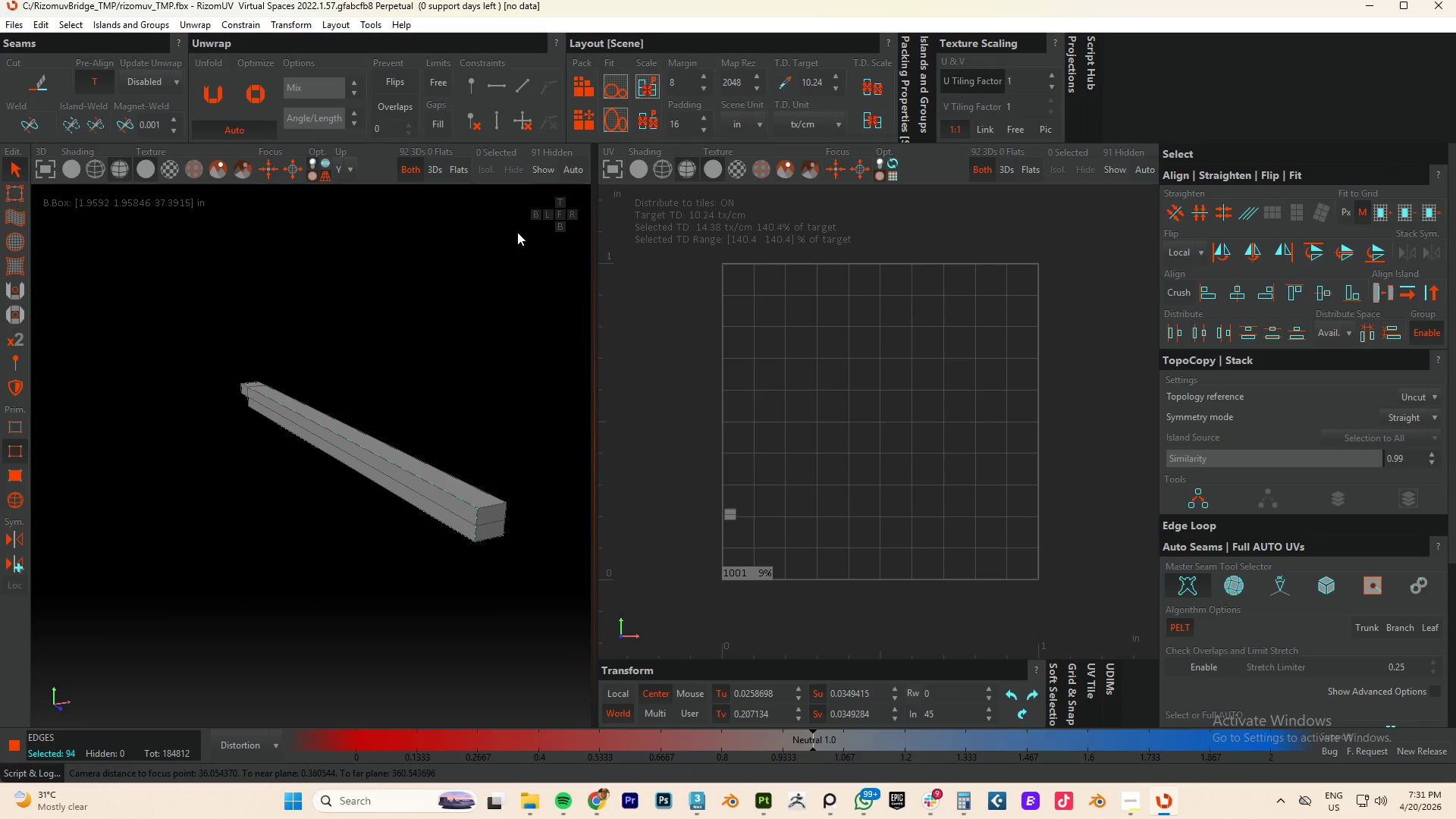 
scroll: coordinate [506, 534], scroll_direction: down, amount: 22.0
 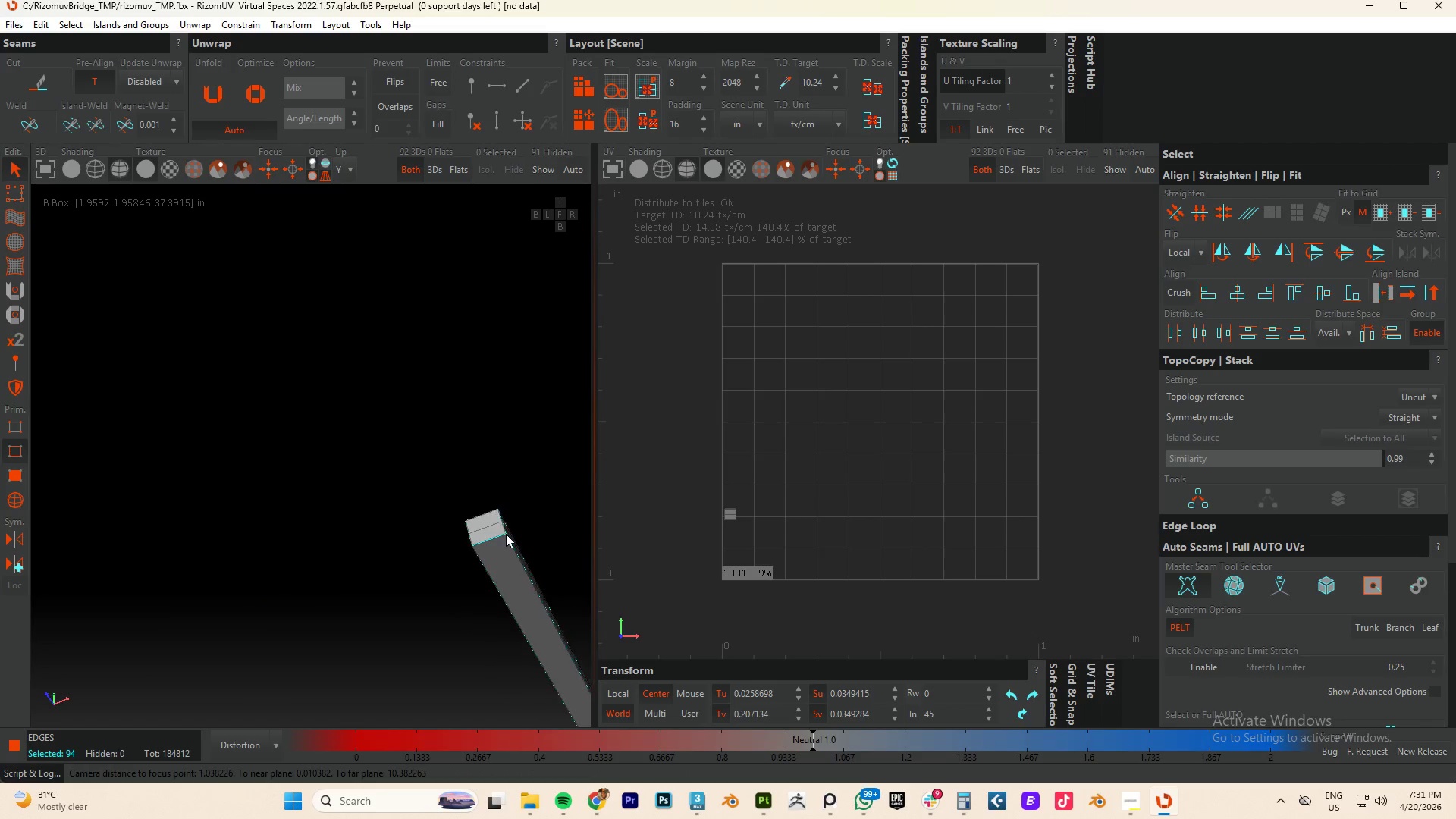 
key(Y)
 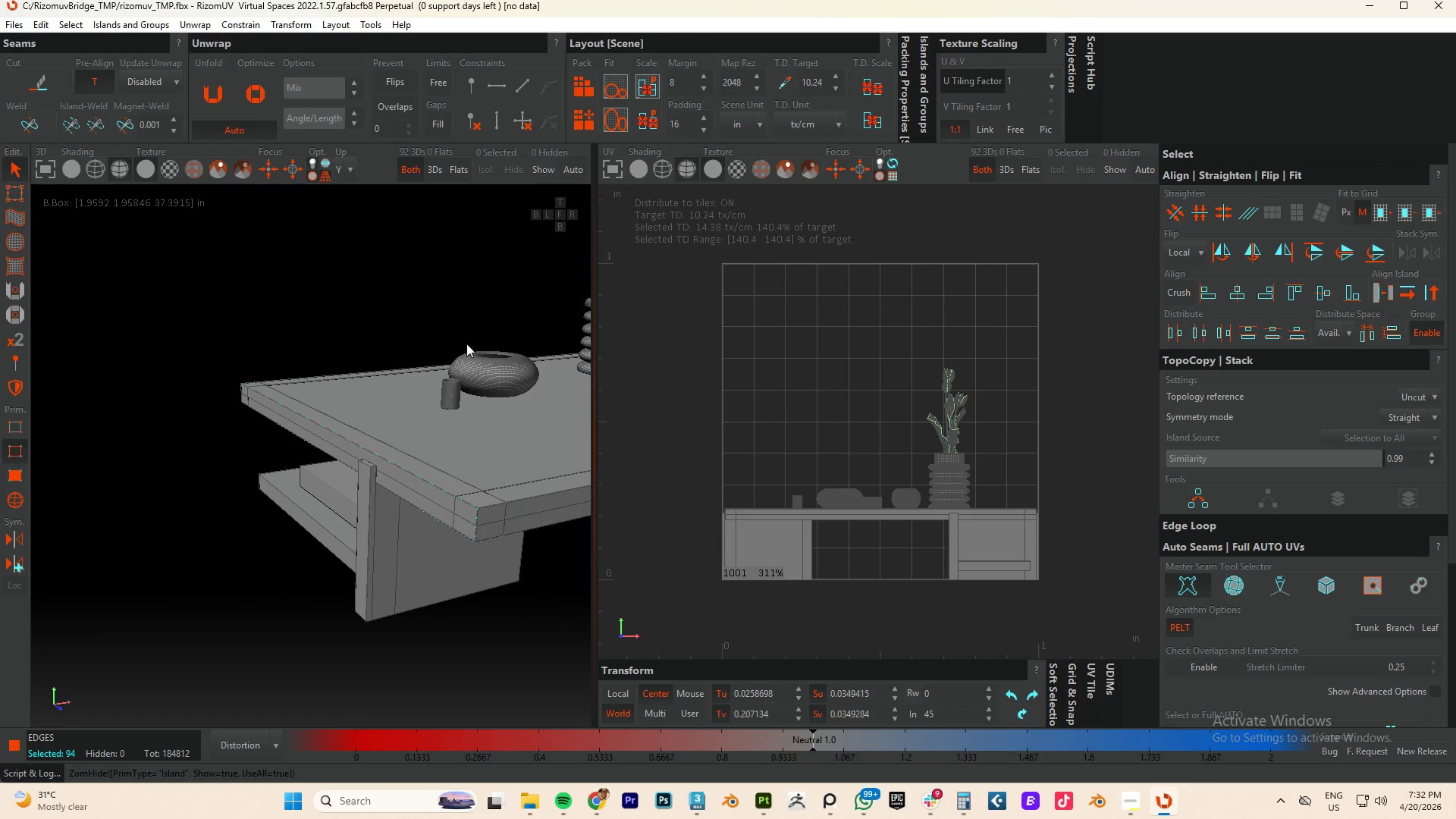 
scroll: coordinate [462, 437], scroll_direction: down, amount: 4.0
 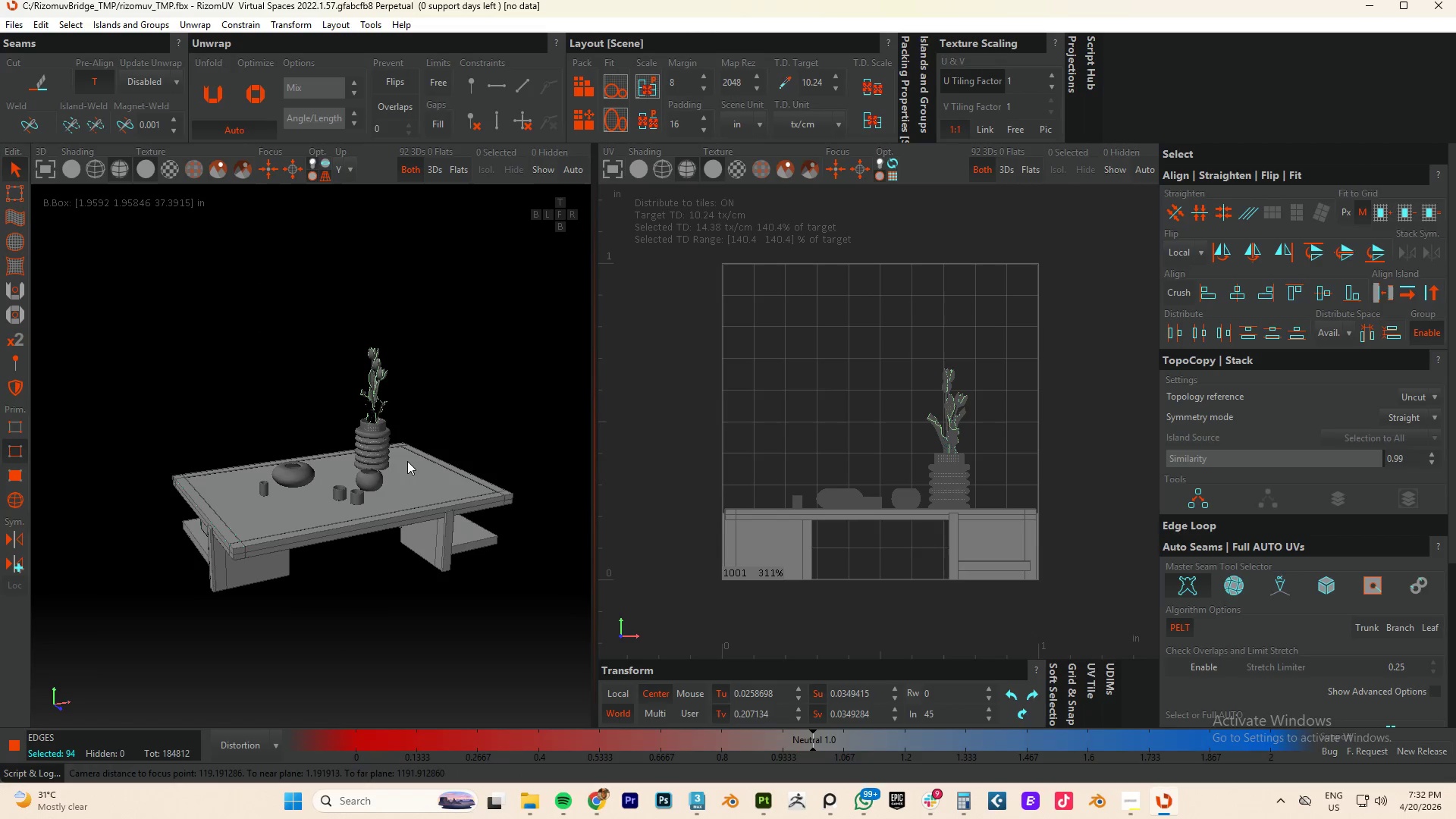 
key(Alt+C)
 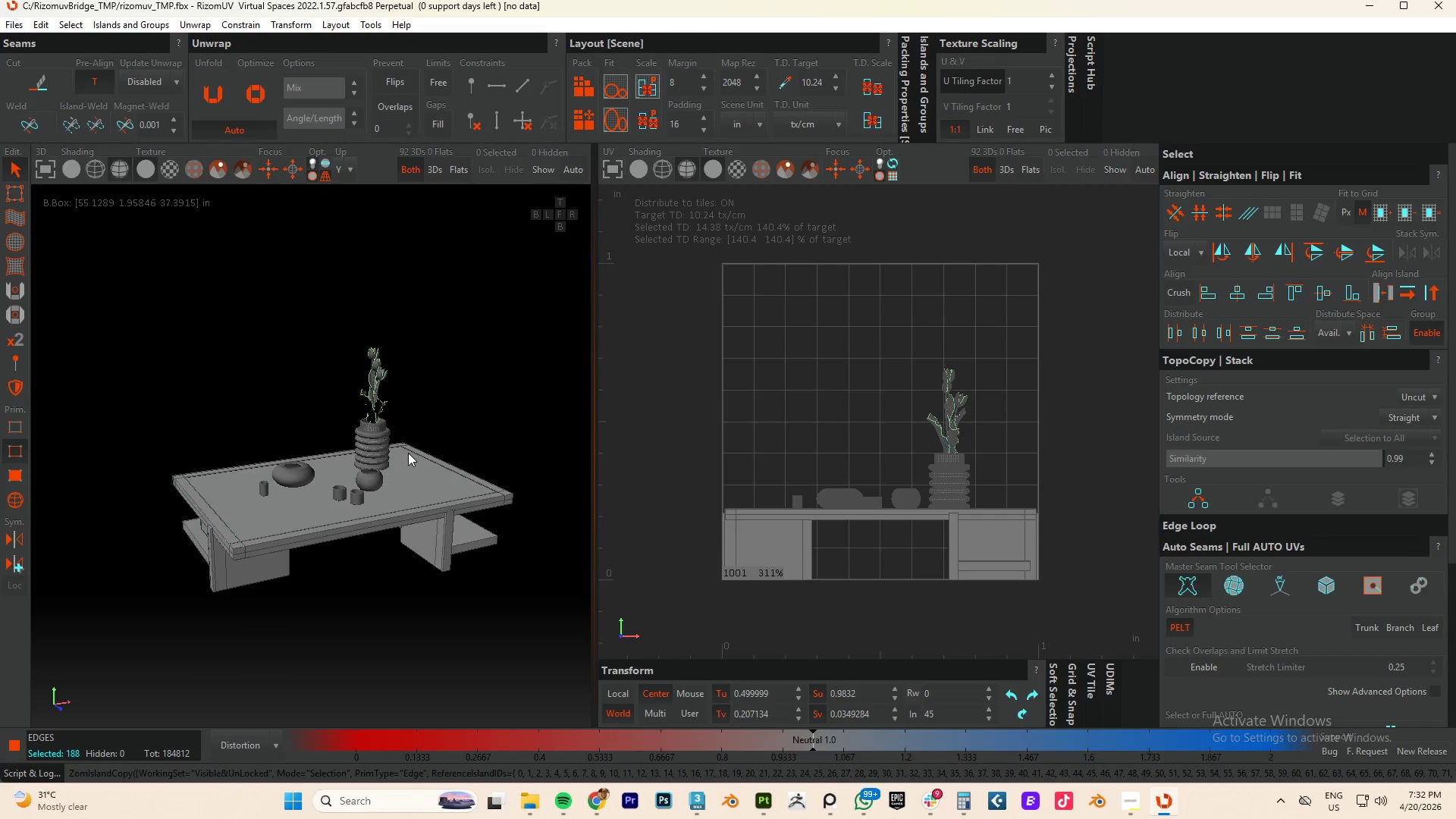 
type(cu)
 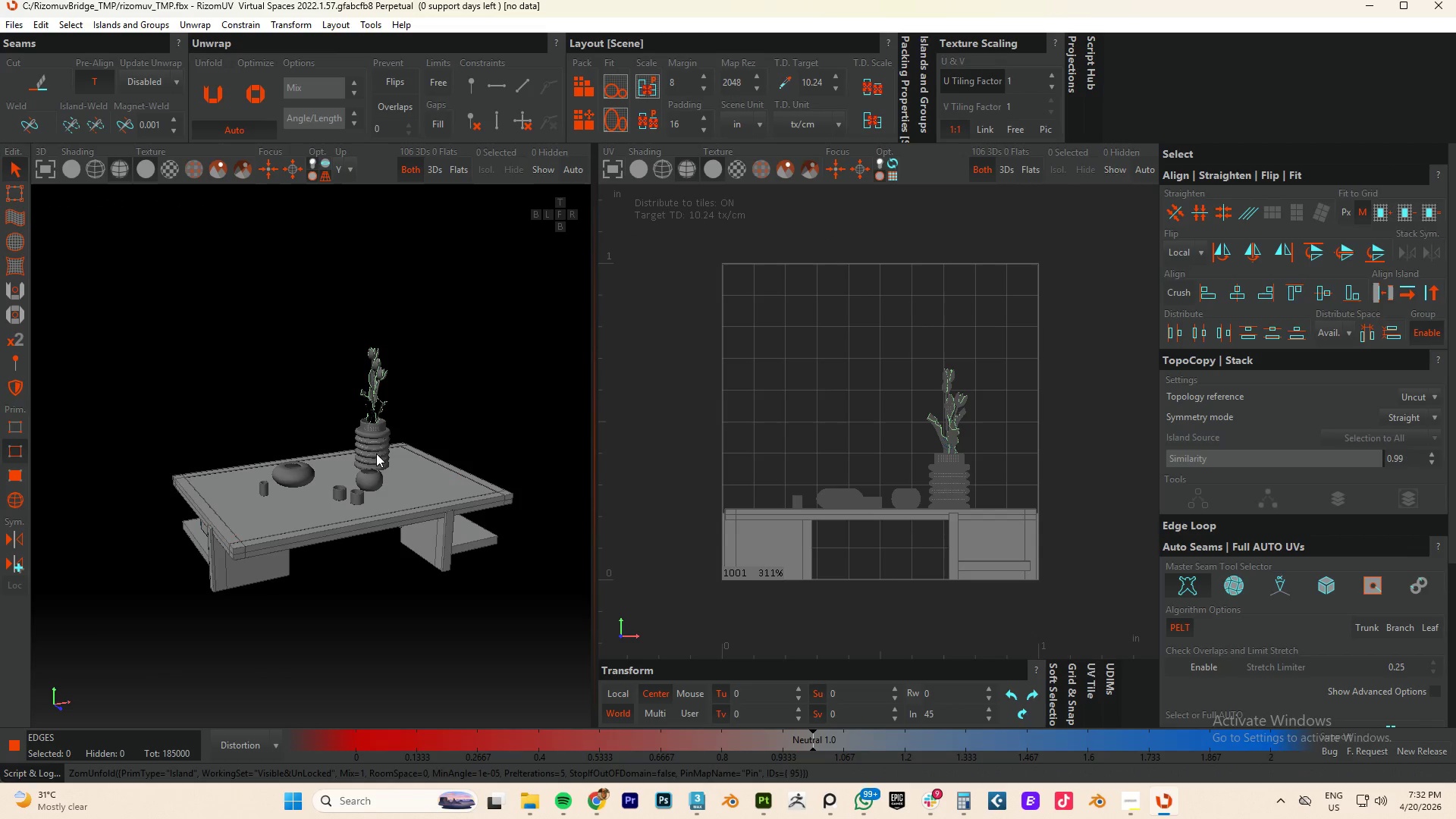 
type(up)
 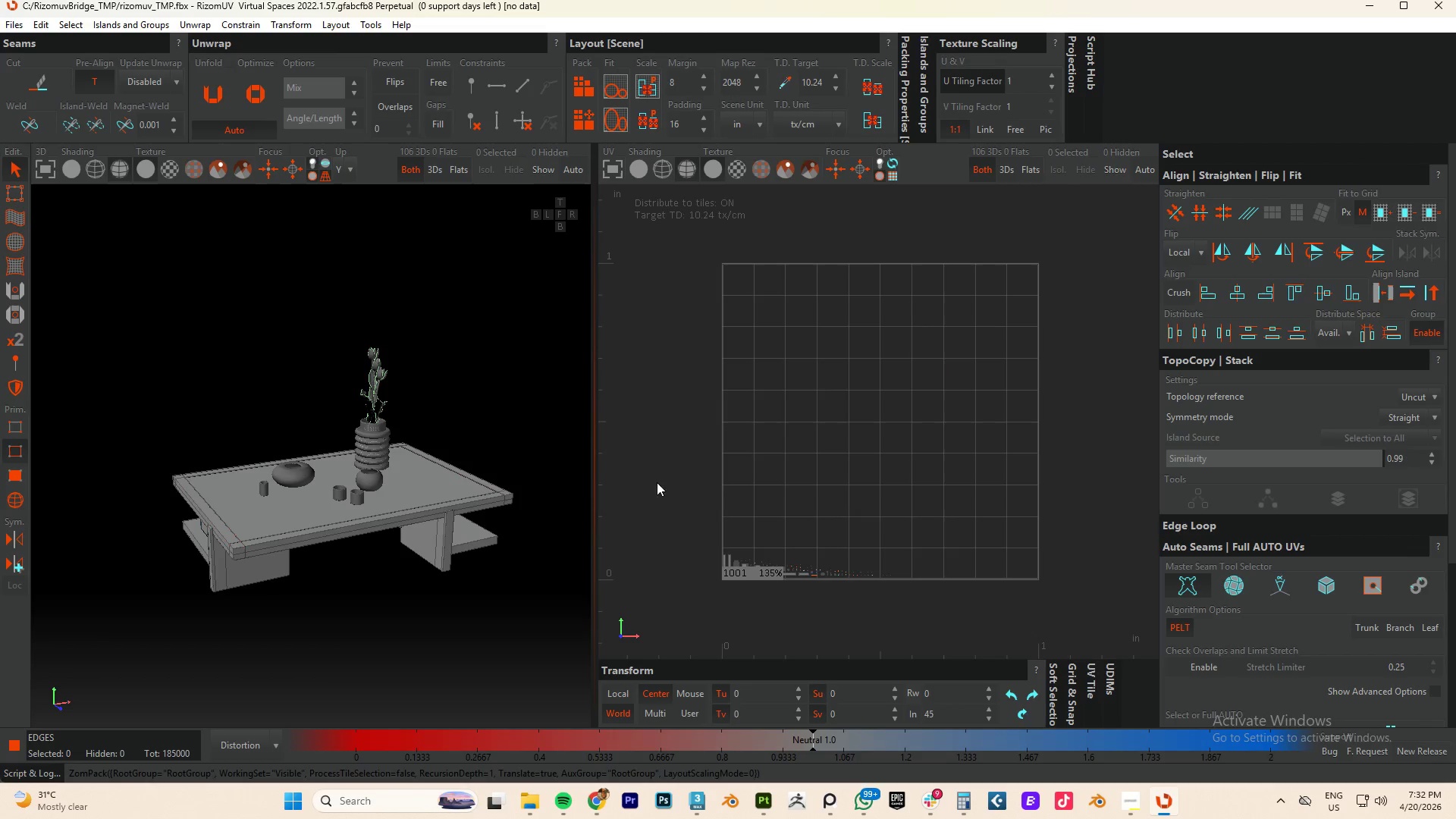 
scroll: coordinate [835, 527], scroll_direction: up, amount: 10.0
 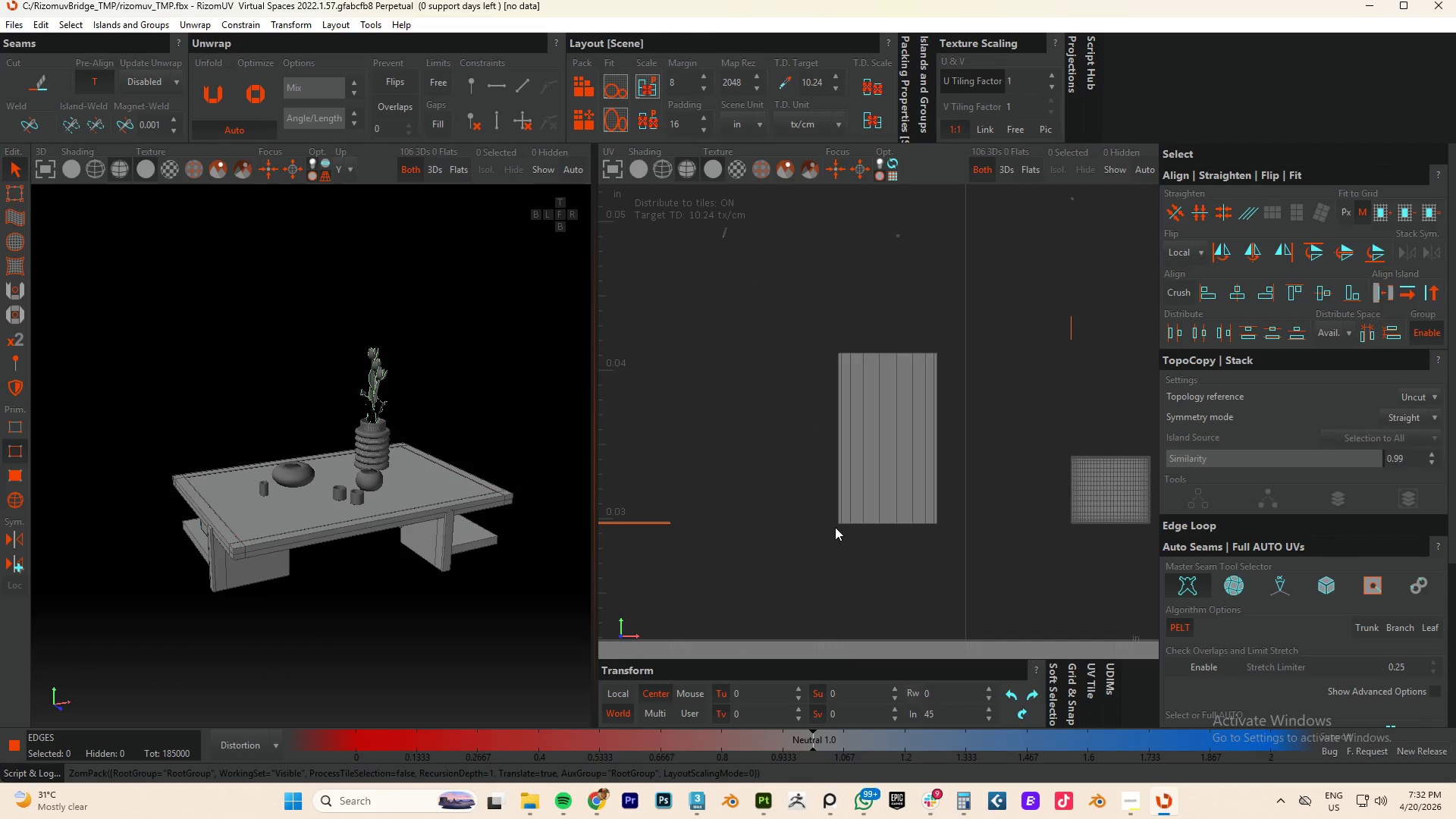 
key(Control+Z)
 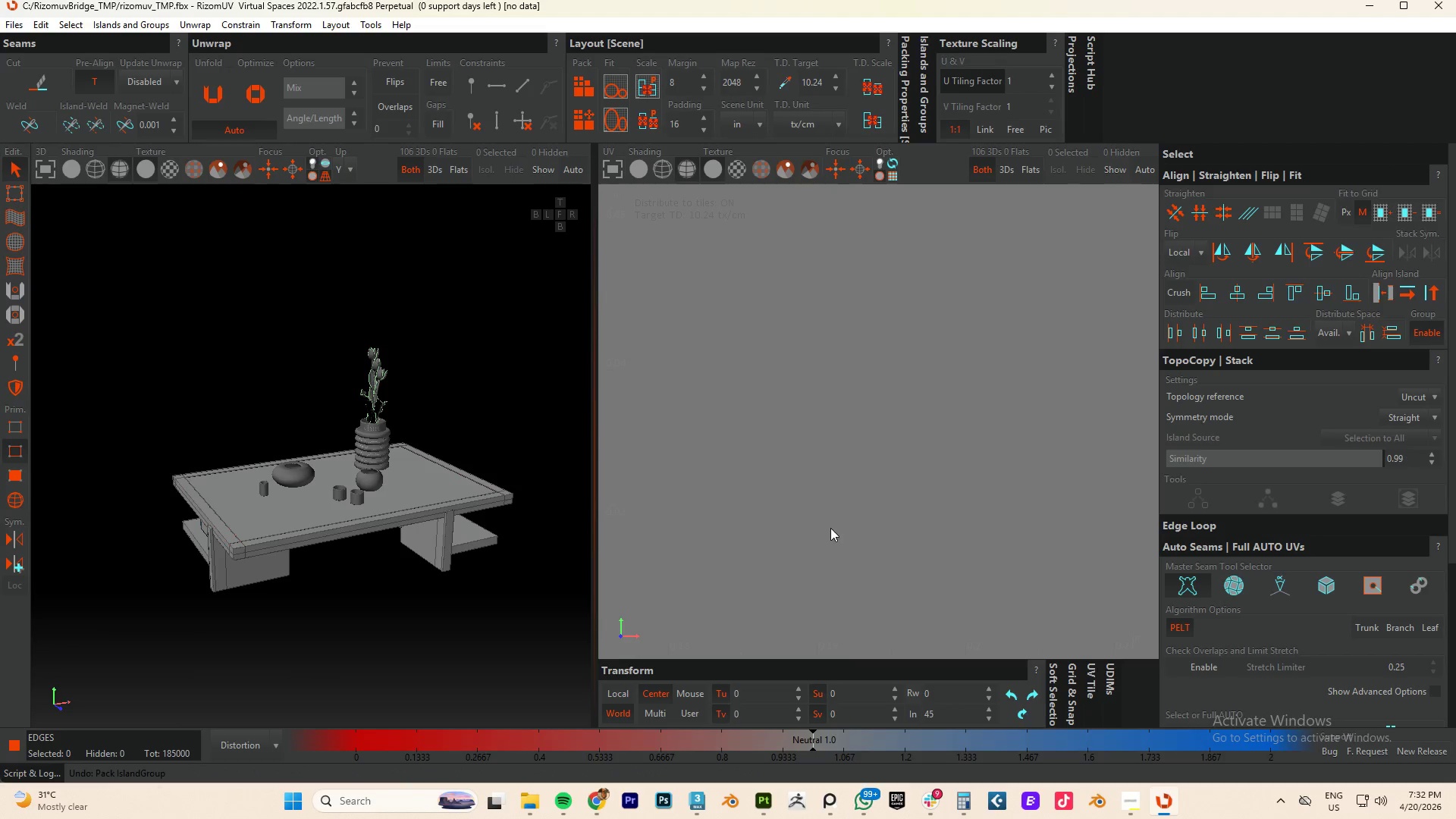 
scroll: coordinate [864, 528], scroll_direction: down, amount: 15.0
 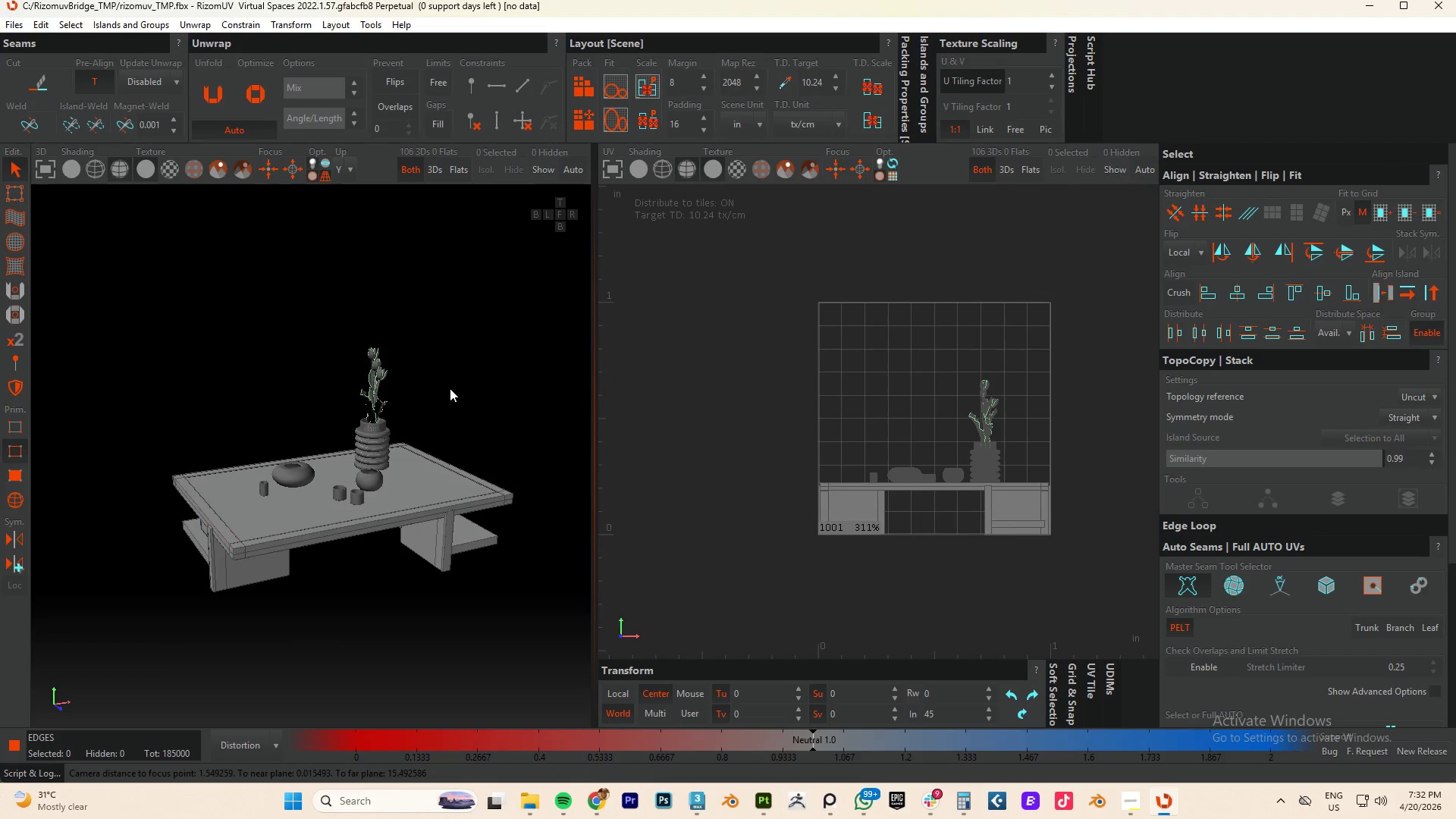 
key(I)
 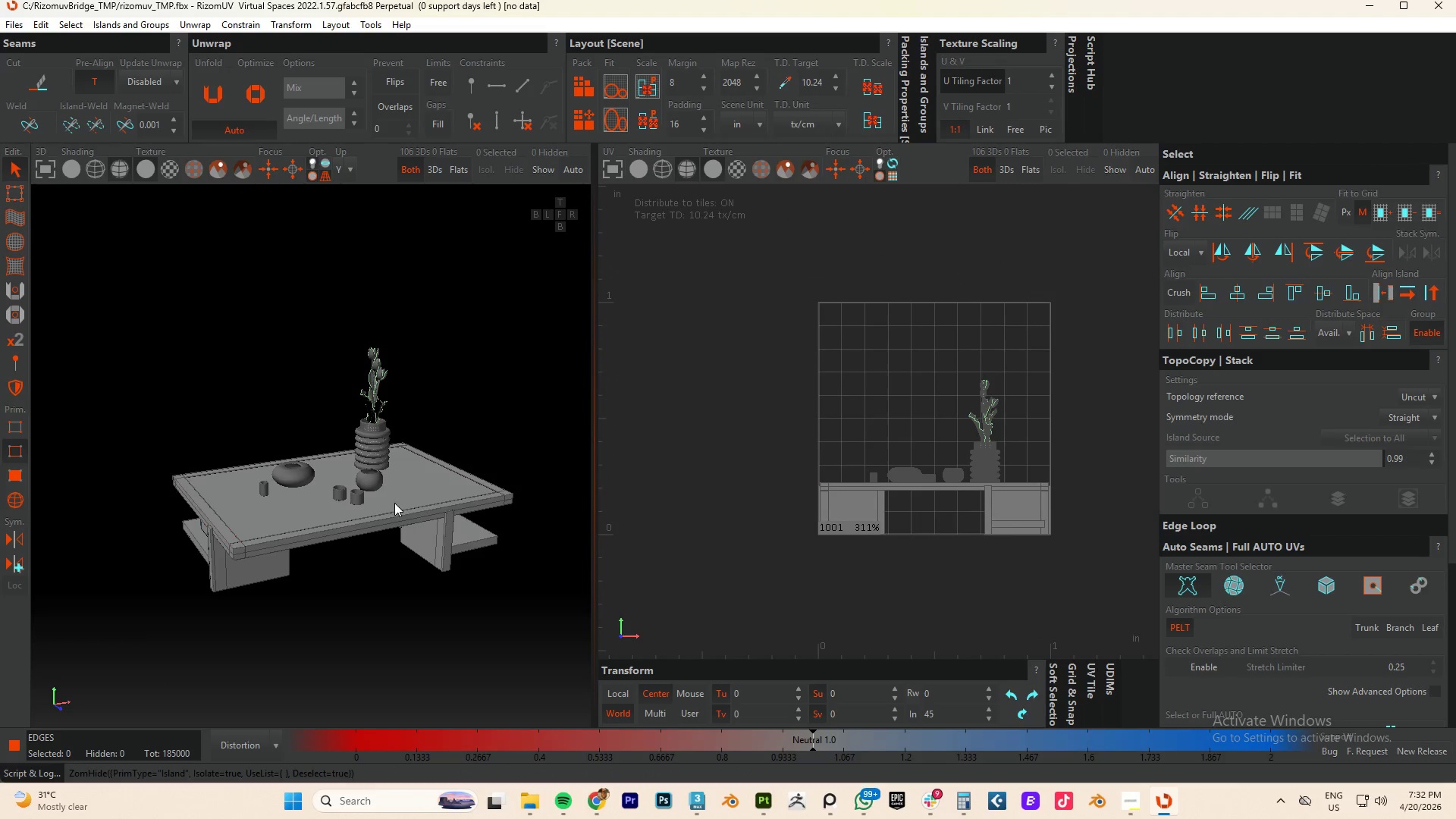 
hold_key(key=AltLeft, duration=0.56)
 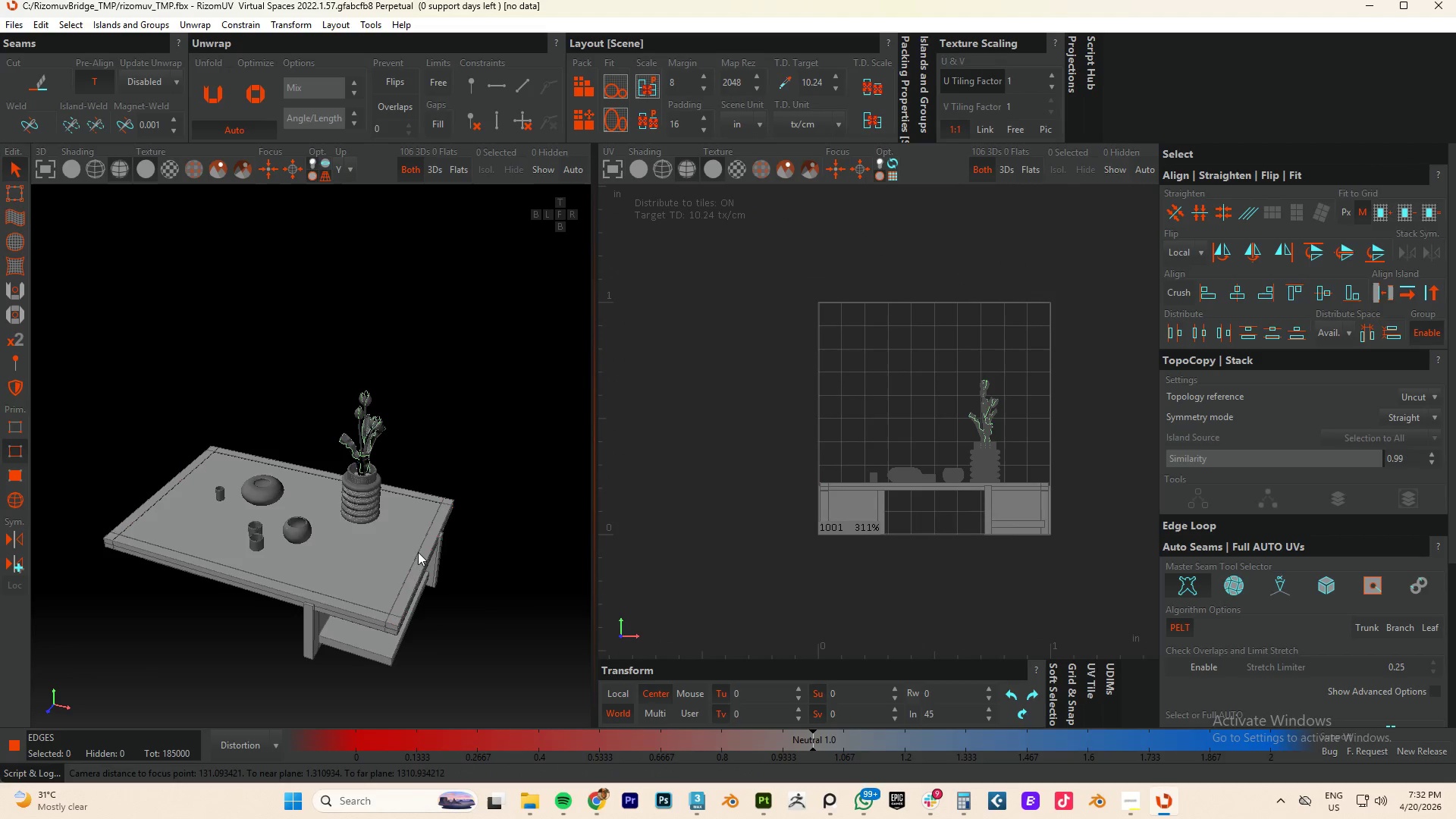 
scroll: coordinate [374, 445], scroll_direction: up, amount: 15.0
 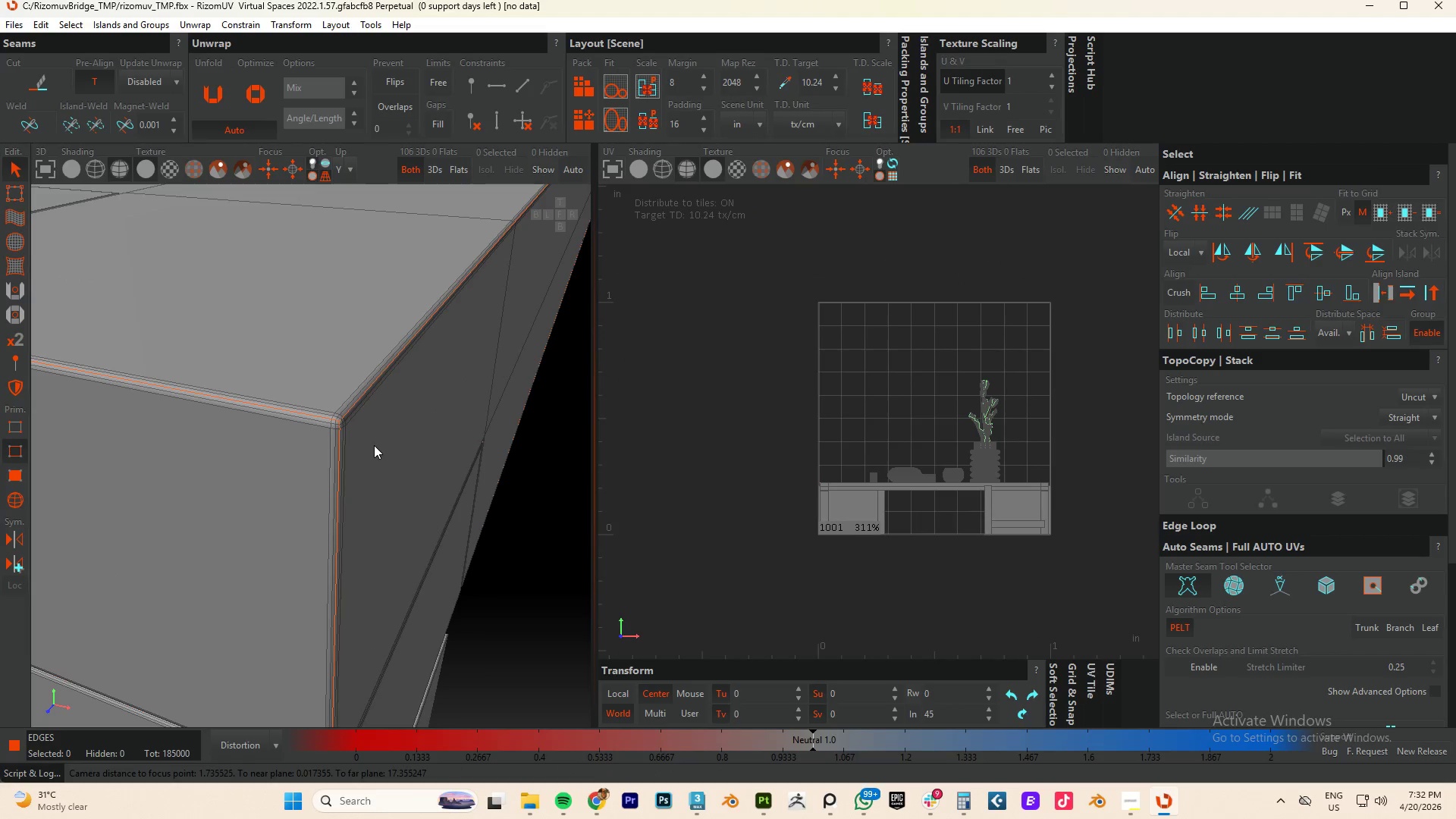 
hold_key(key=AltLeft, duration=0.72)
 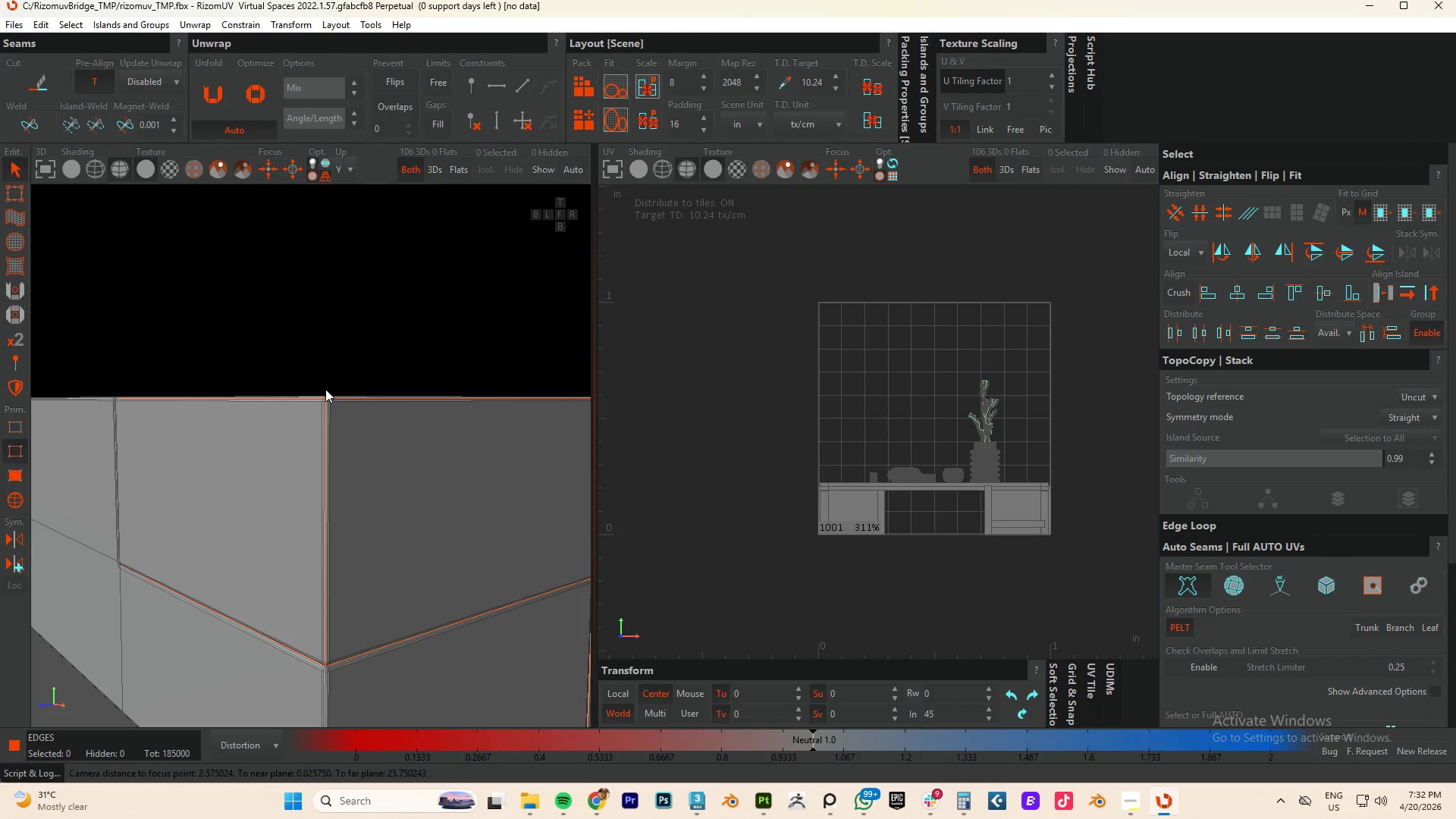 
scroll: coordinate [374, 444], scroll_direction: down, amount: 3.0
 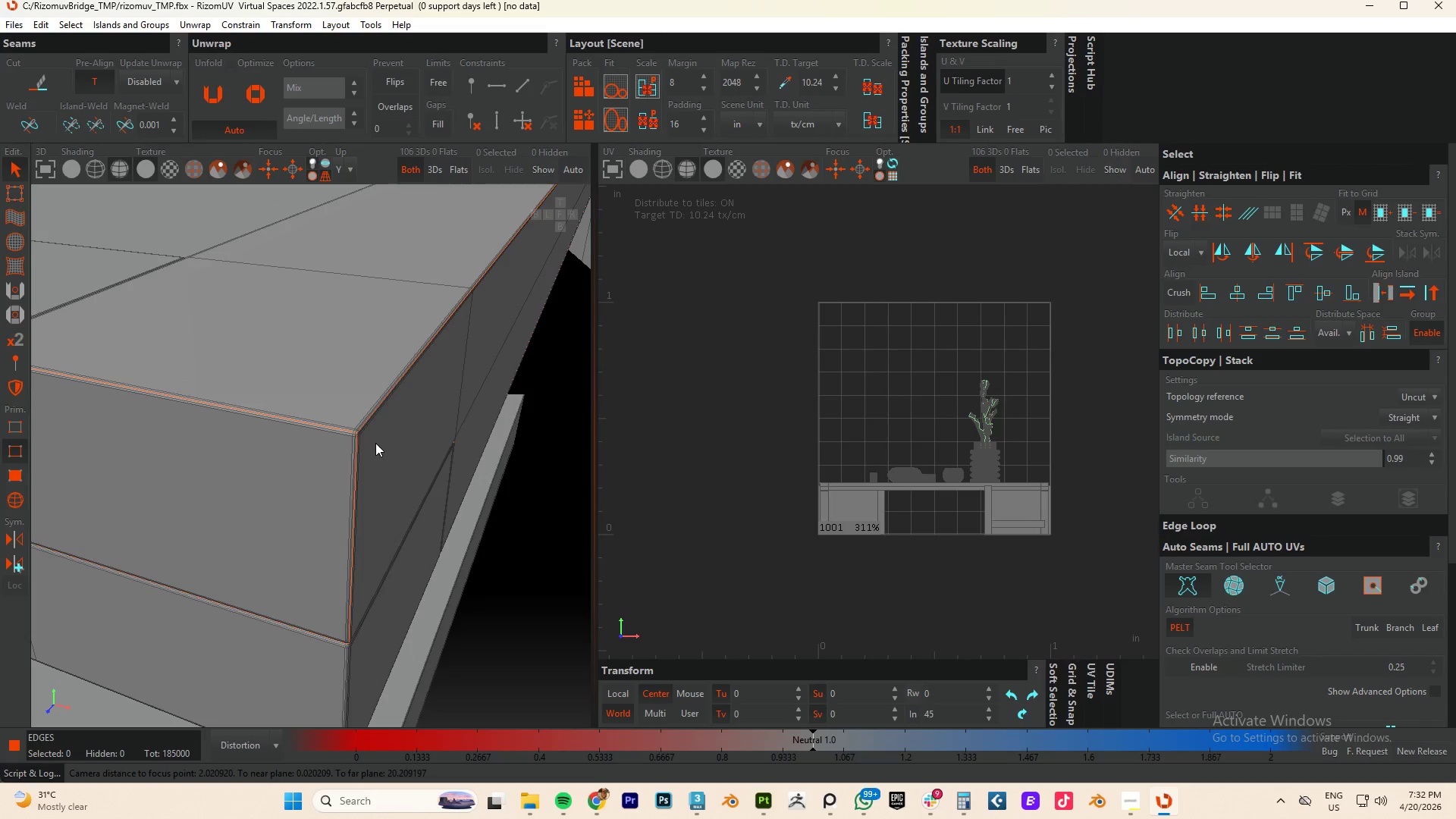 
type(cu)
 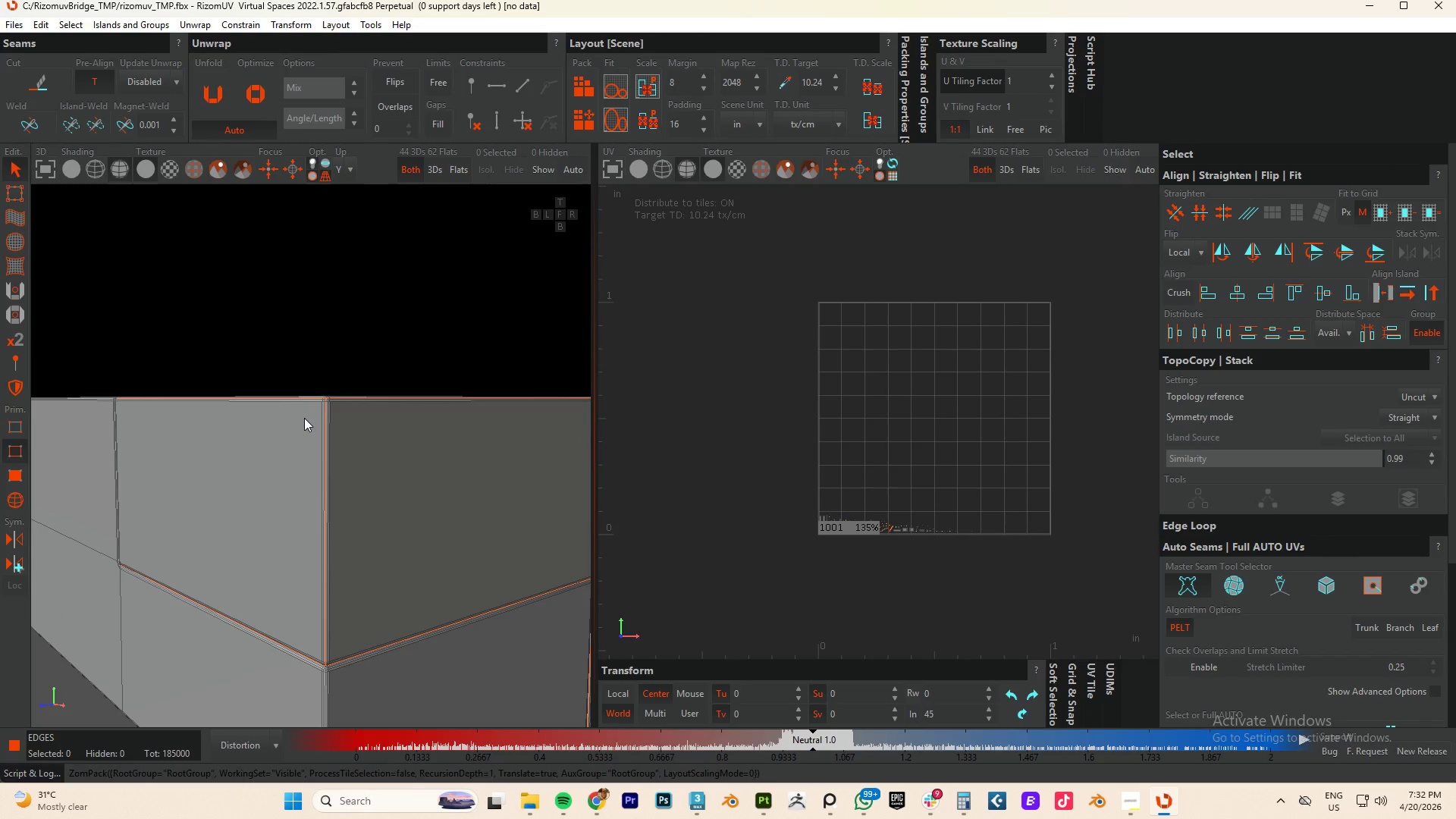 
scroll: coordinate [760, 551], scroll_direction: up, amount: 10.0
 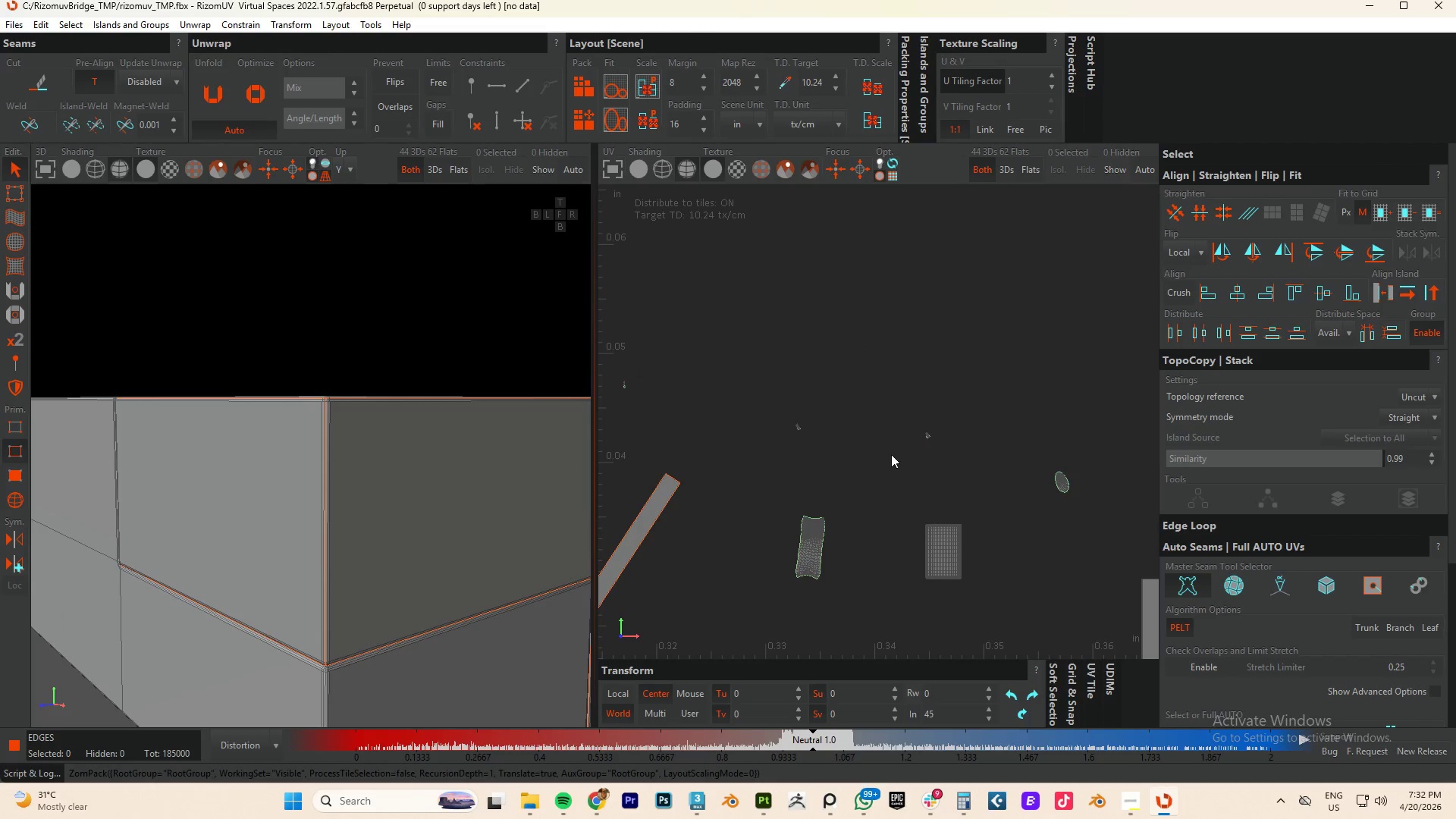 
scroll: coordinate [907, 475], scroll_direction: down, amount: 4.0
 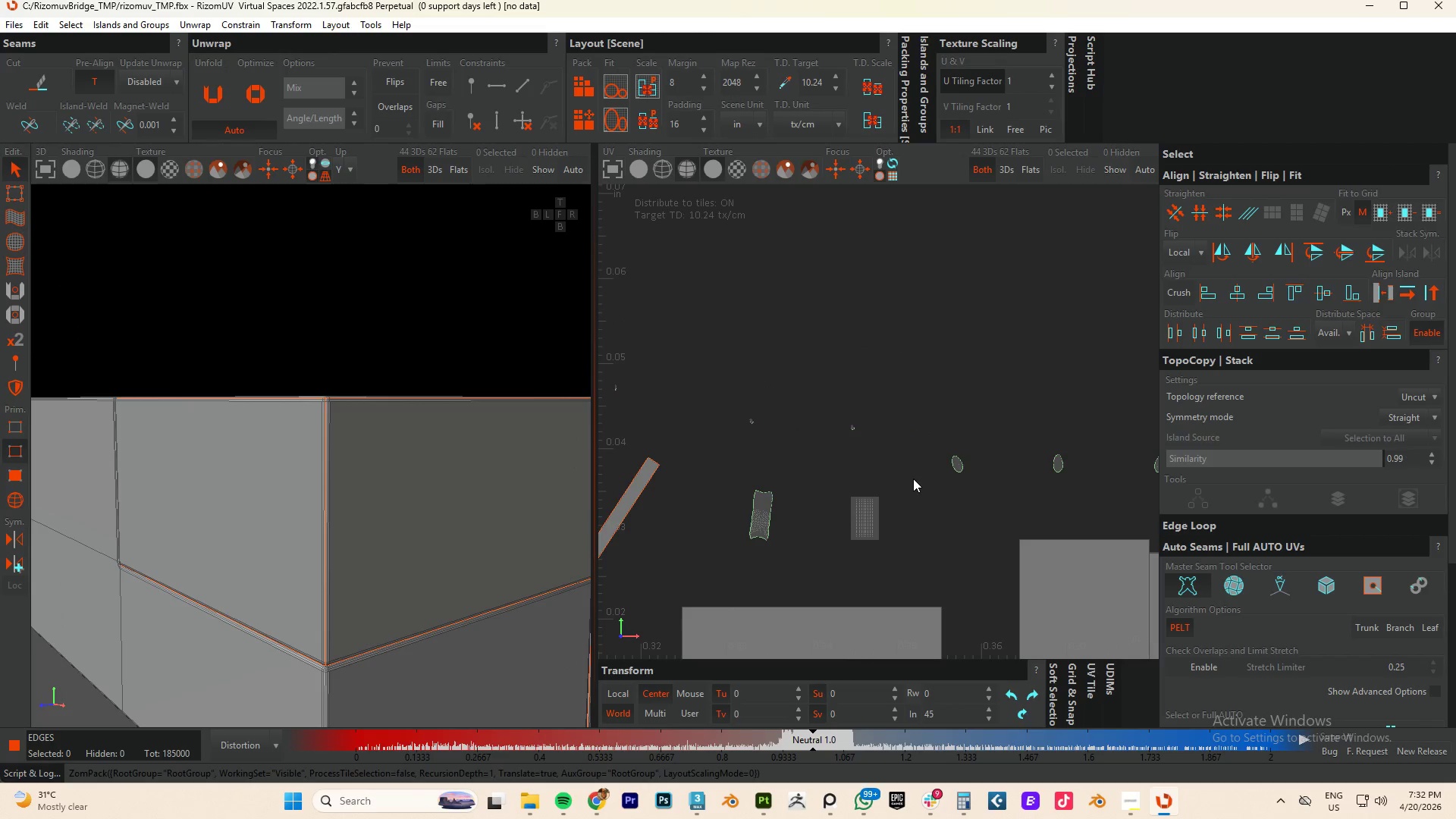 
key(Control+Z)
 